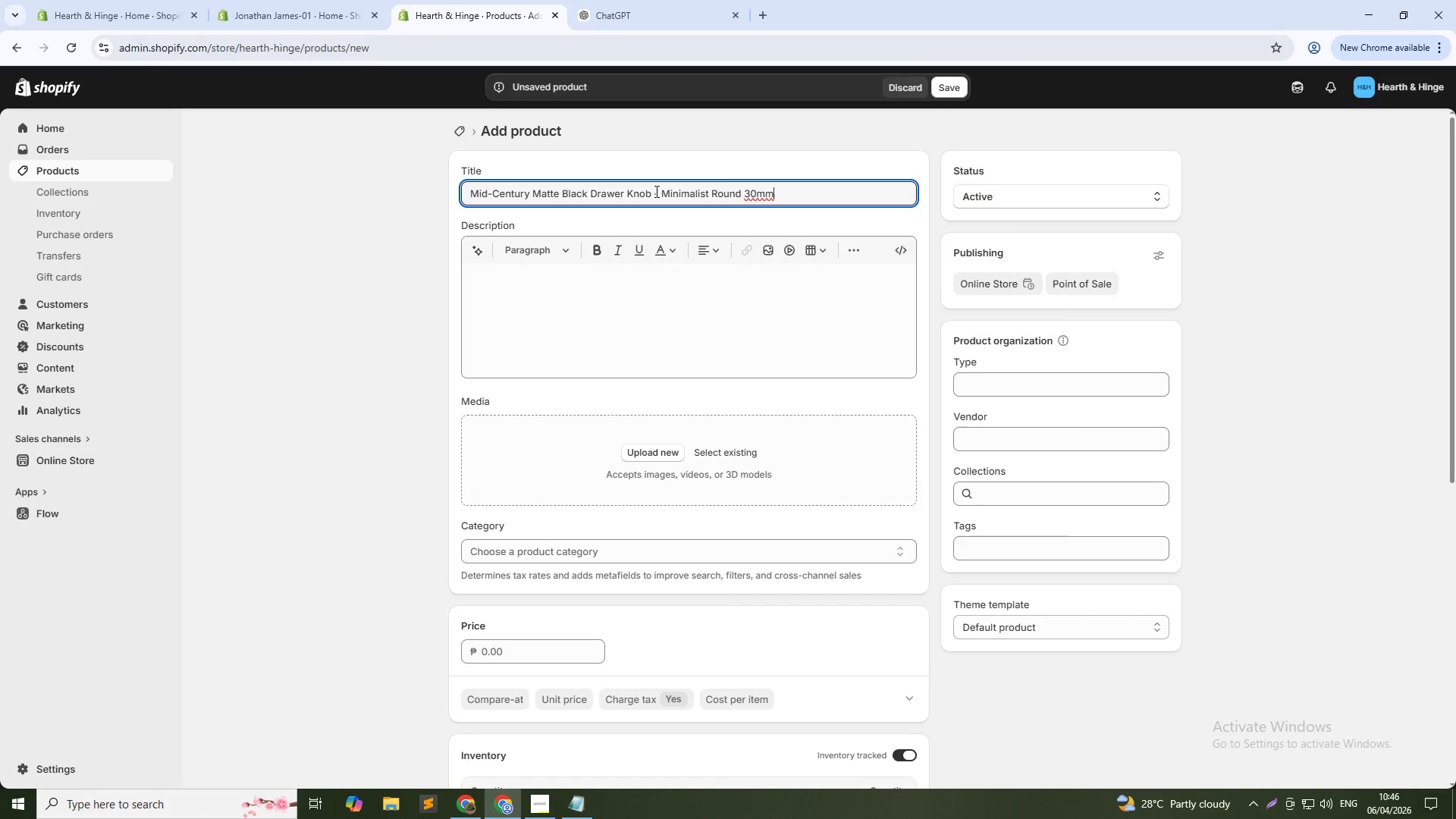 
key(ArrowDown)
 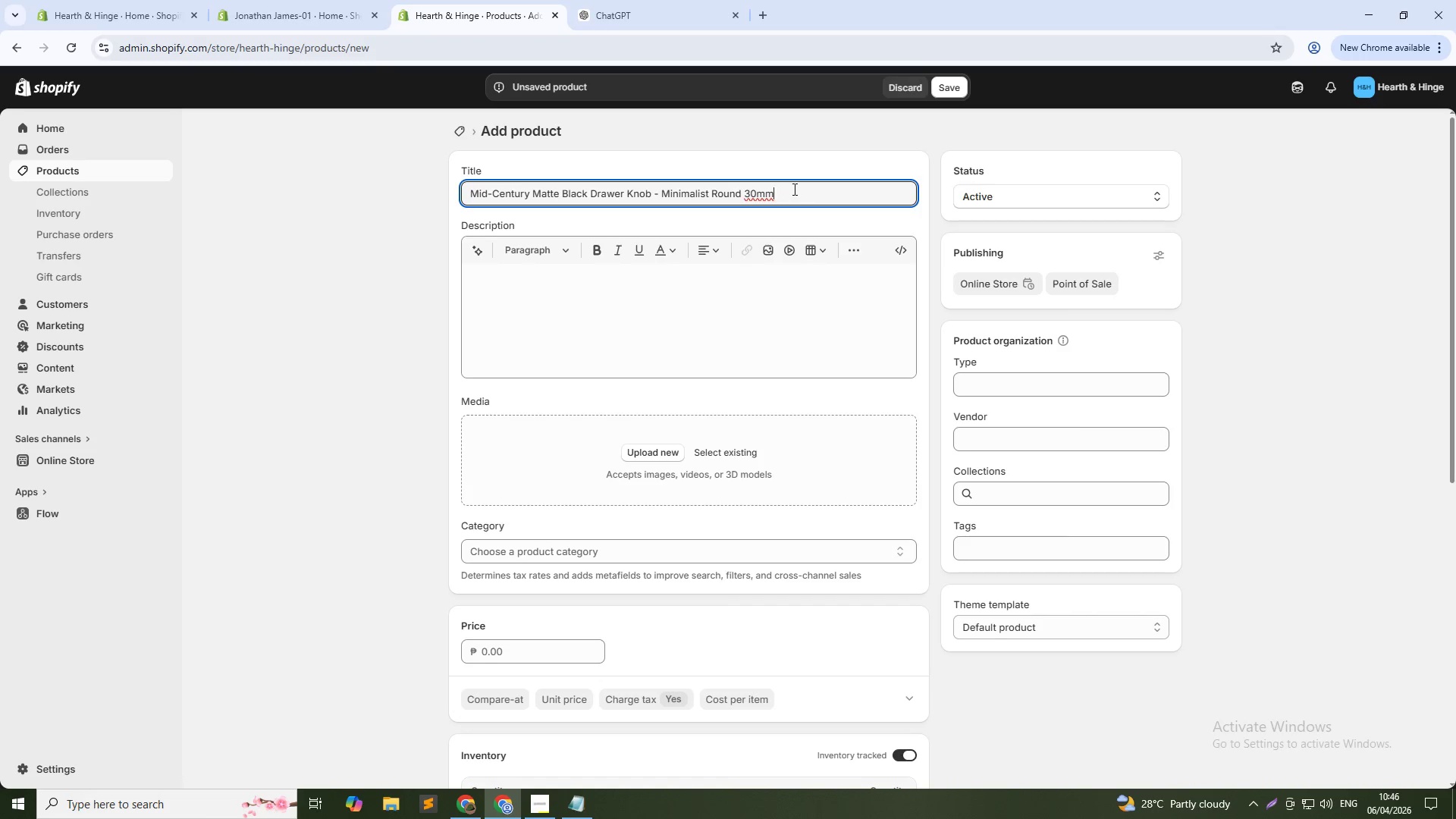 
double_click([795, 189])
 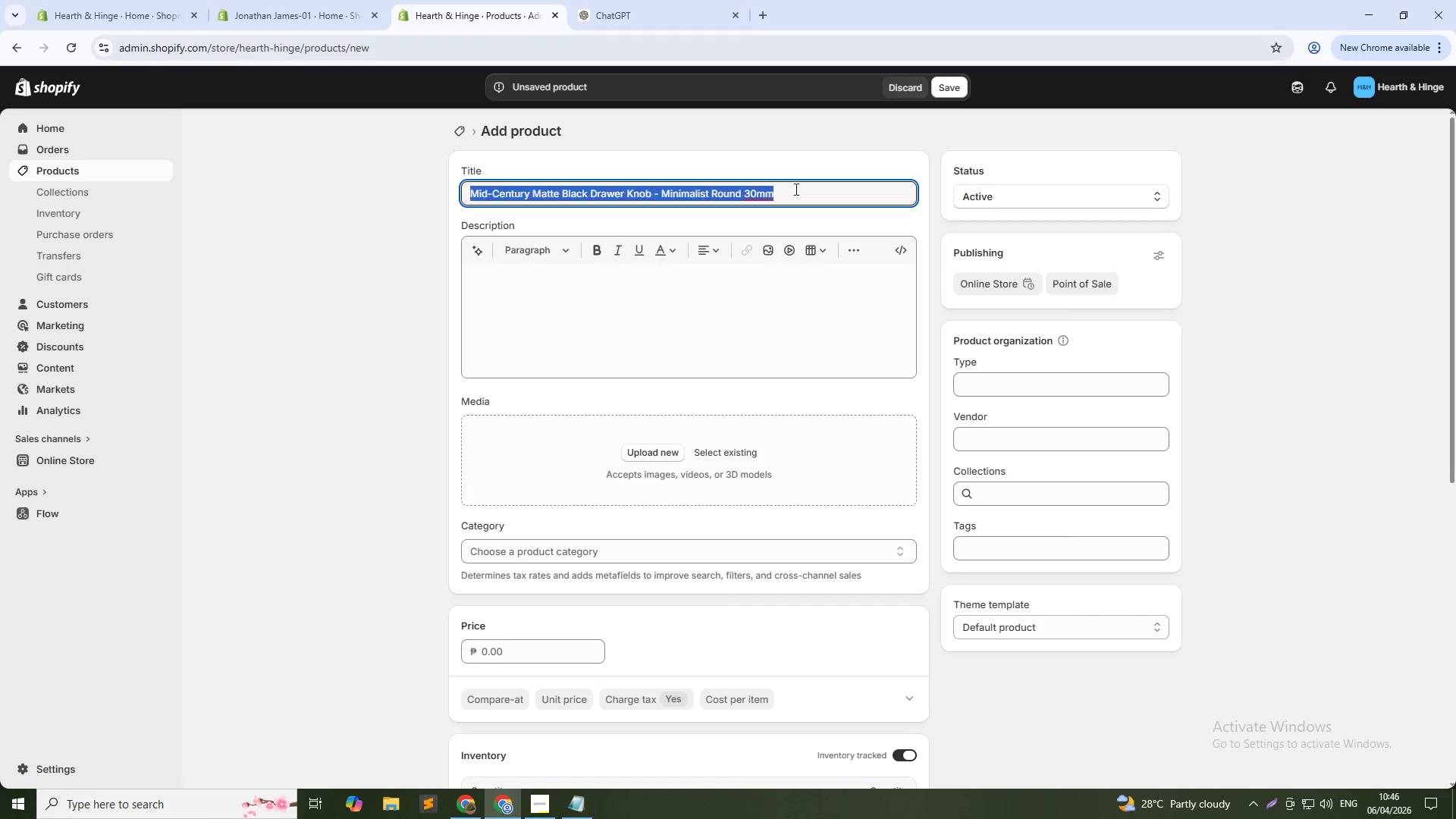 
triple_click([795, 189])
 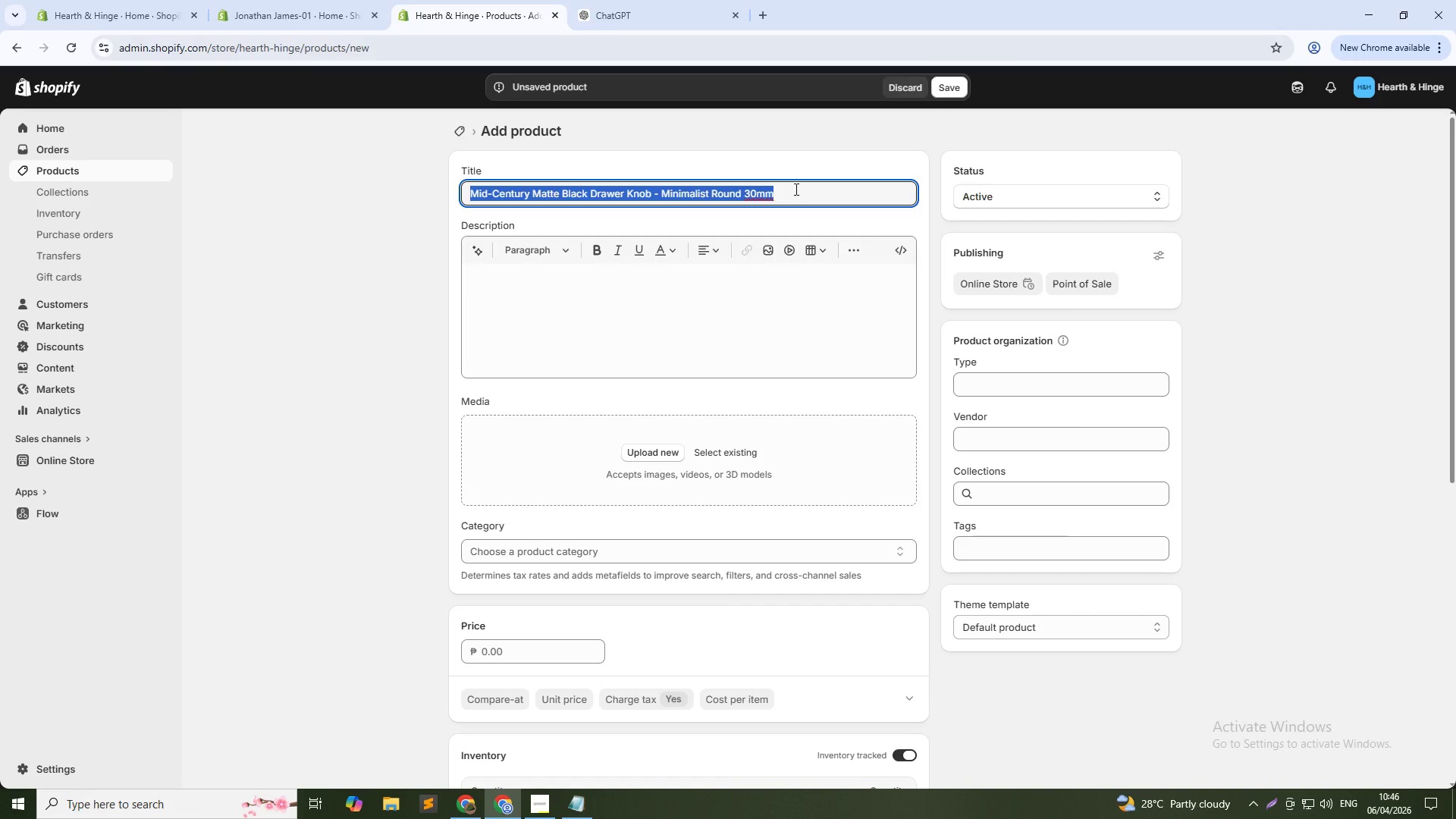 
key(Control+C)
 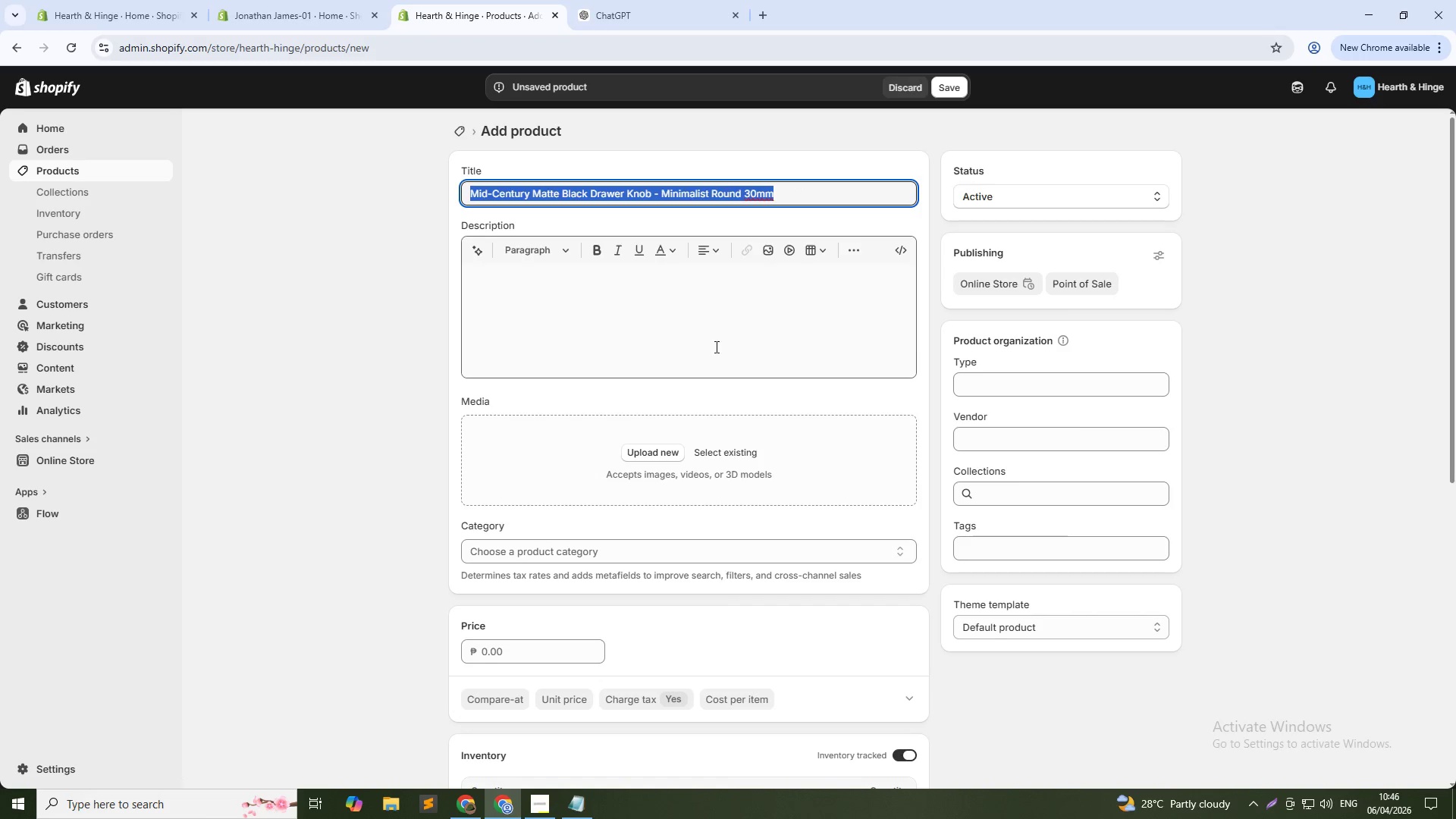 
key(Control+C)
 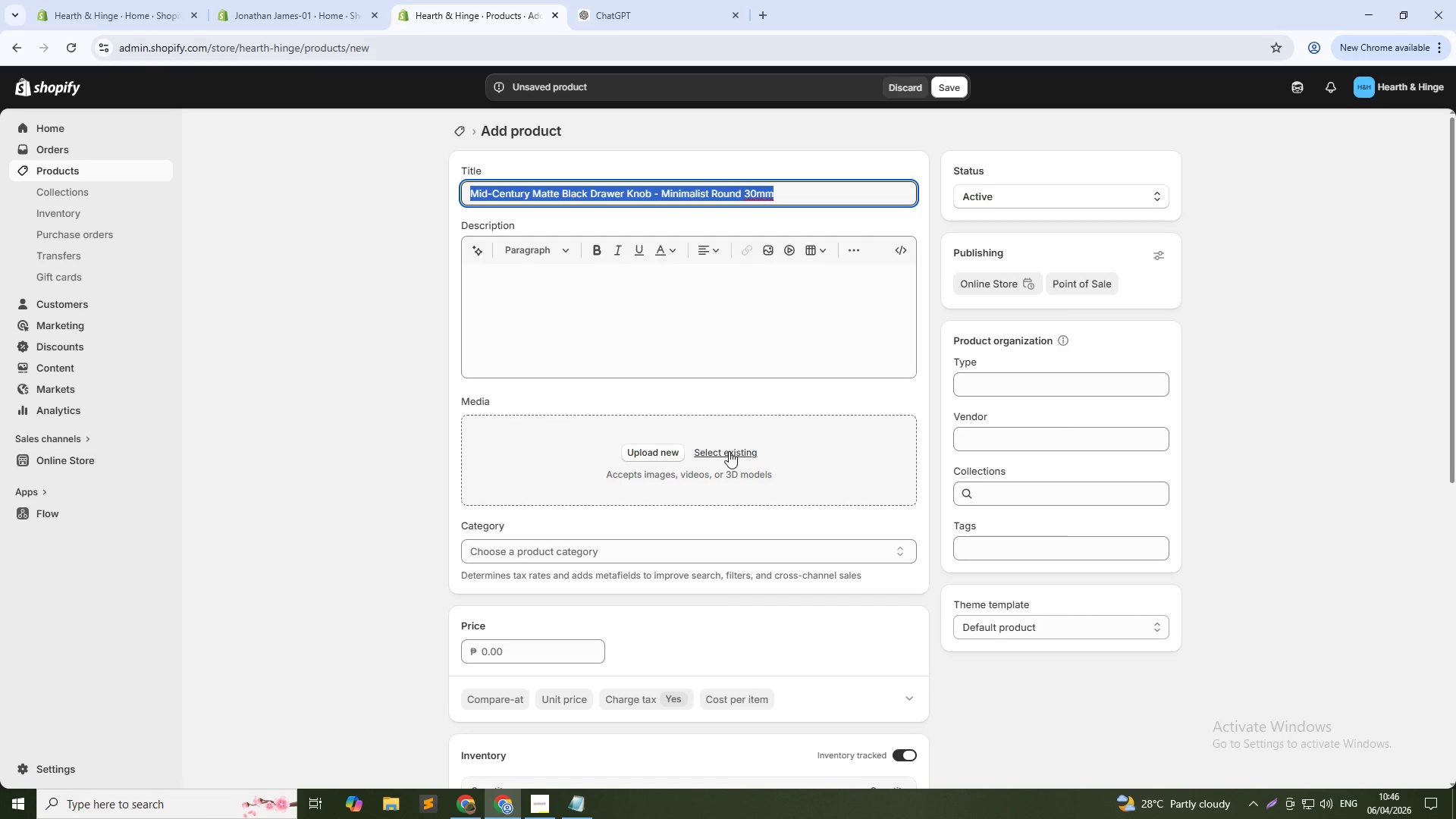 
left_click([729, 451])
 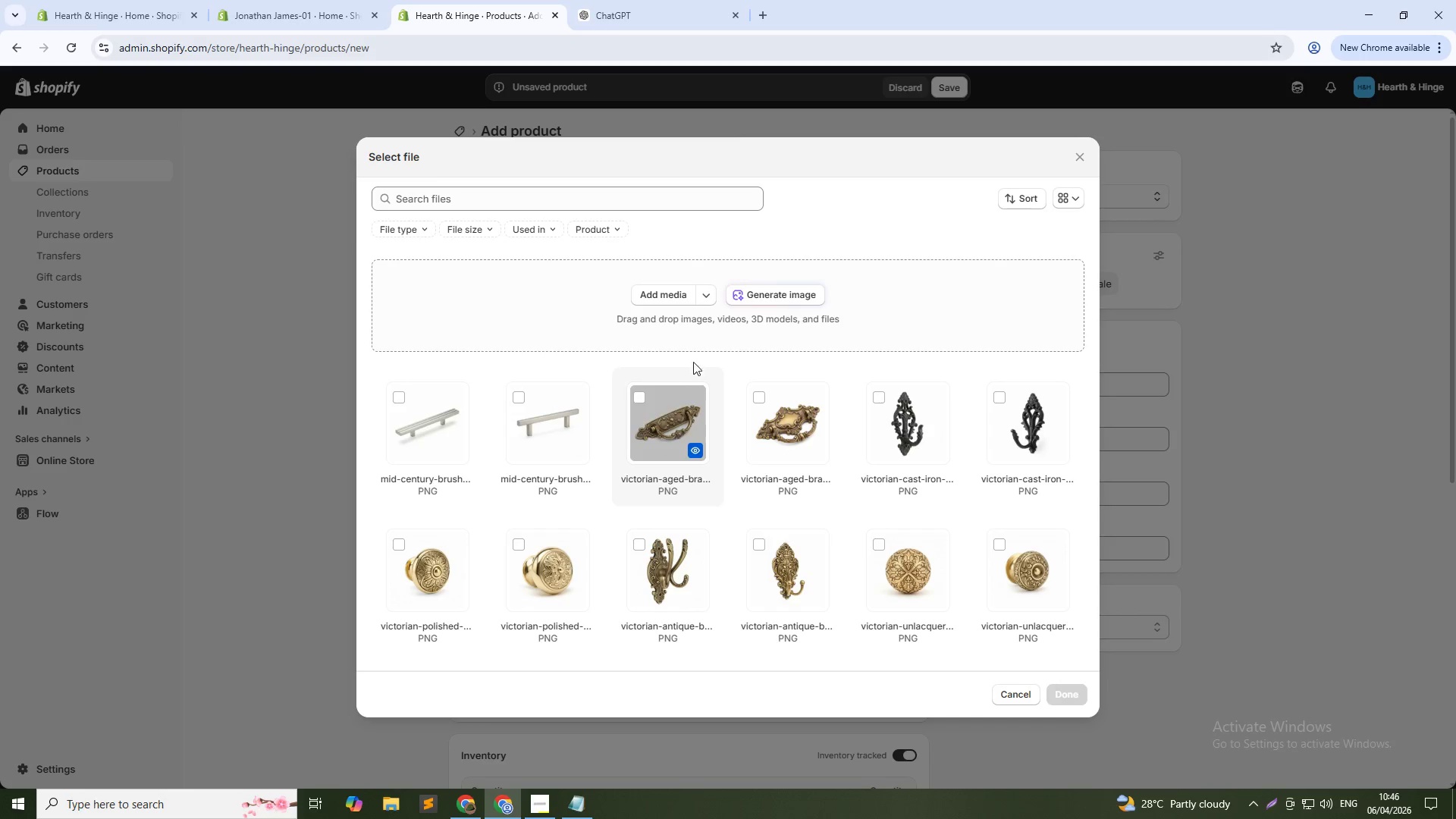 
left_click([774, 300])
 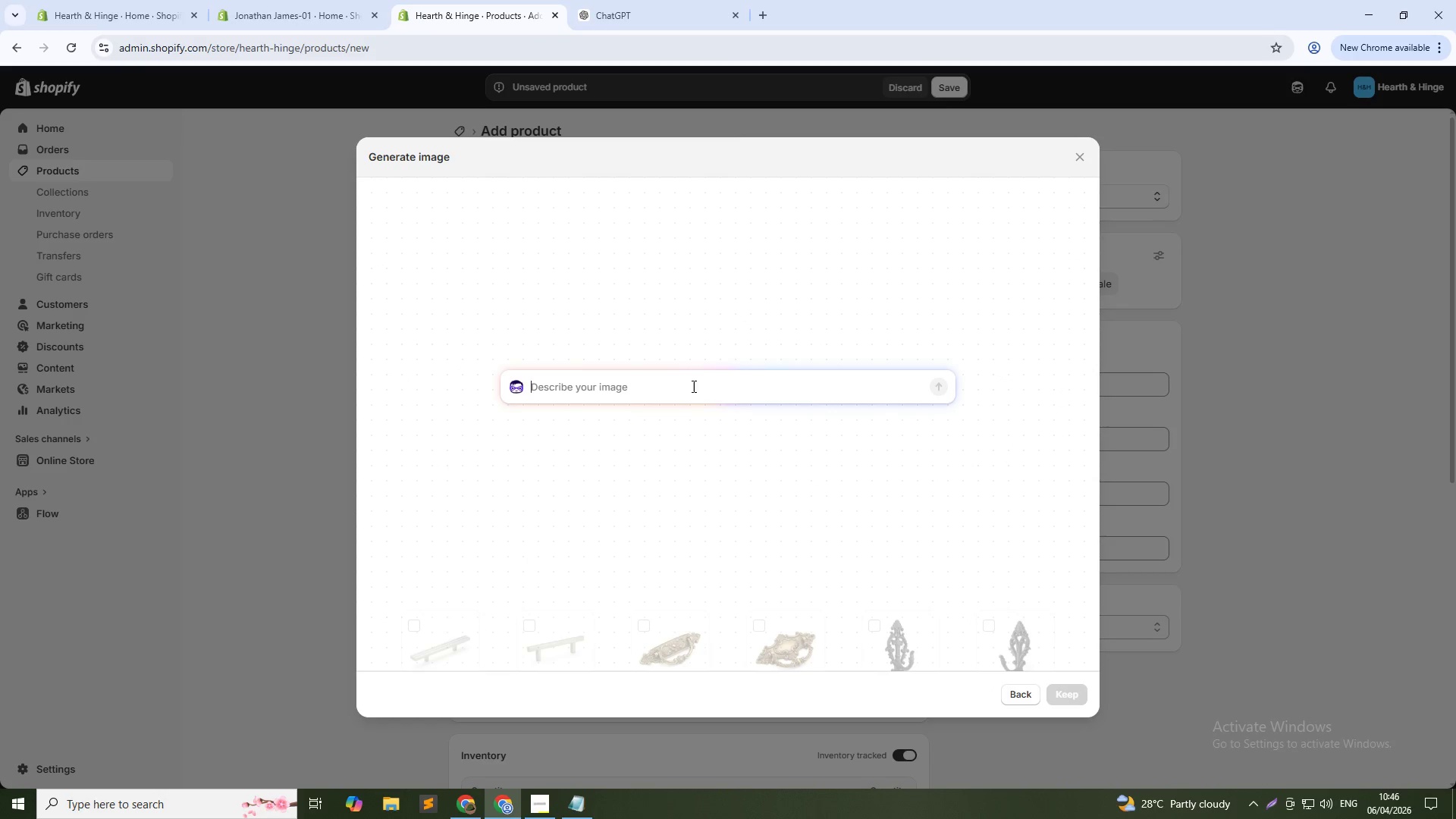 
left_click([692, 386])
 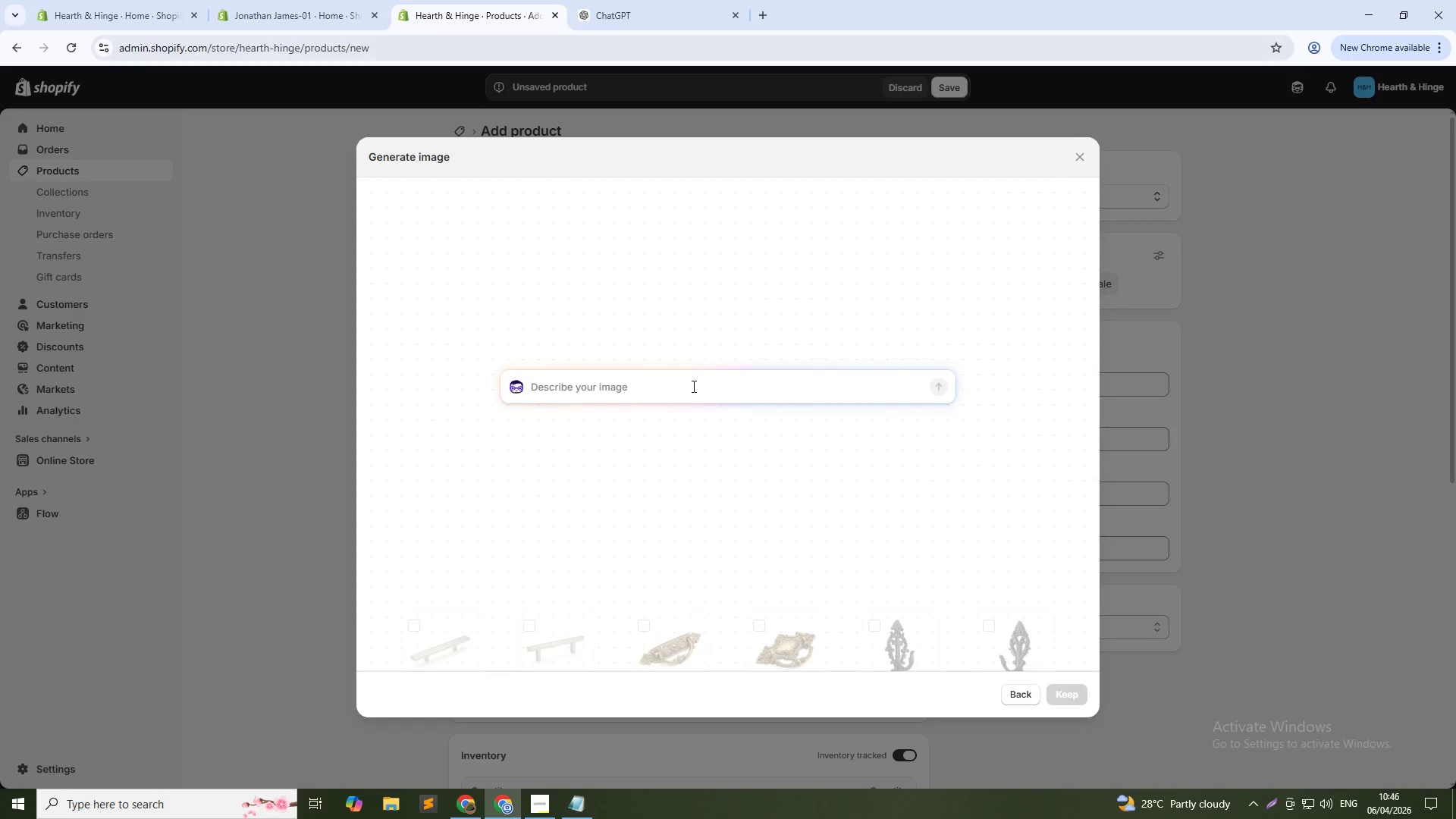 
key(Control+V)
 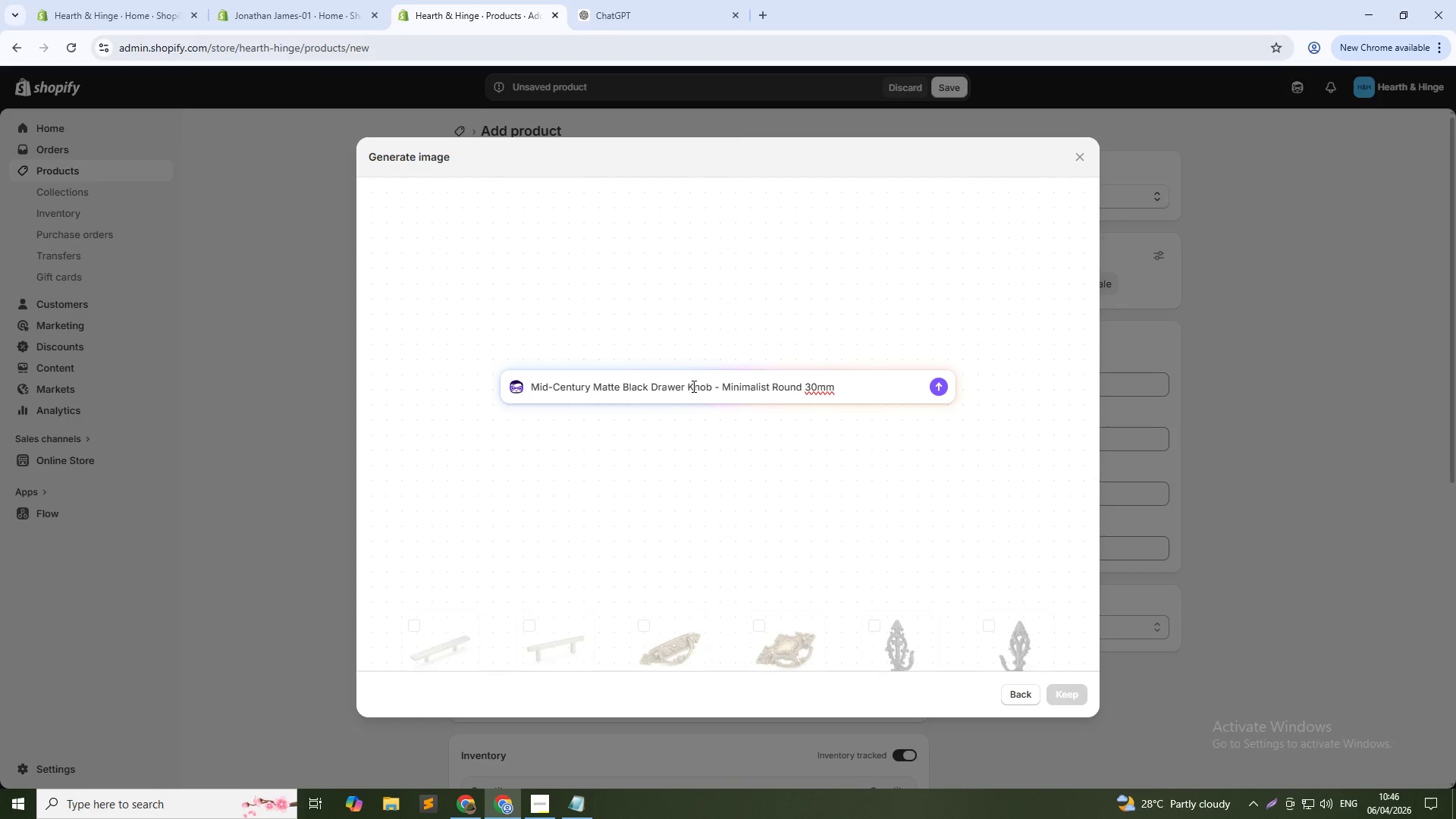 
hold_key(key=NumpadEnter, duration=0.34)
 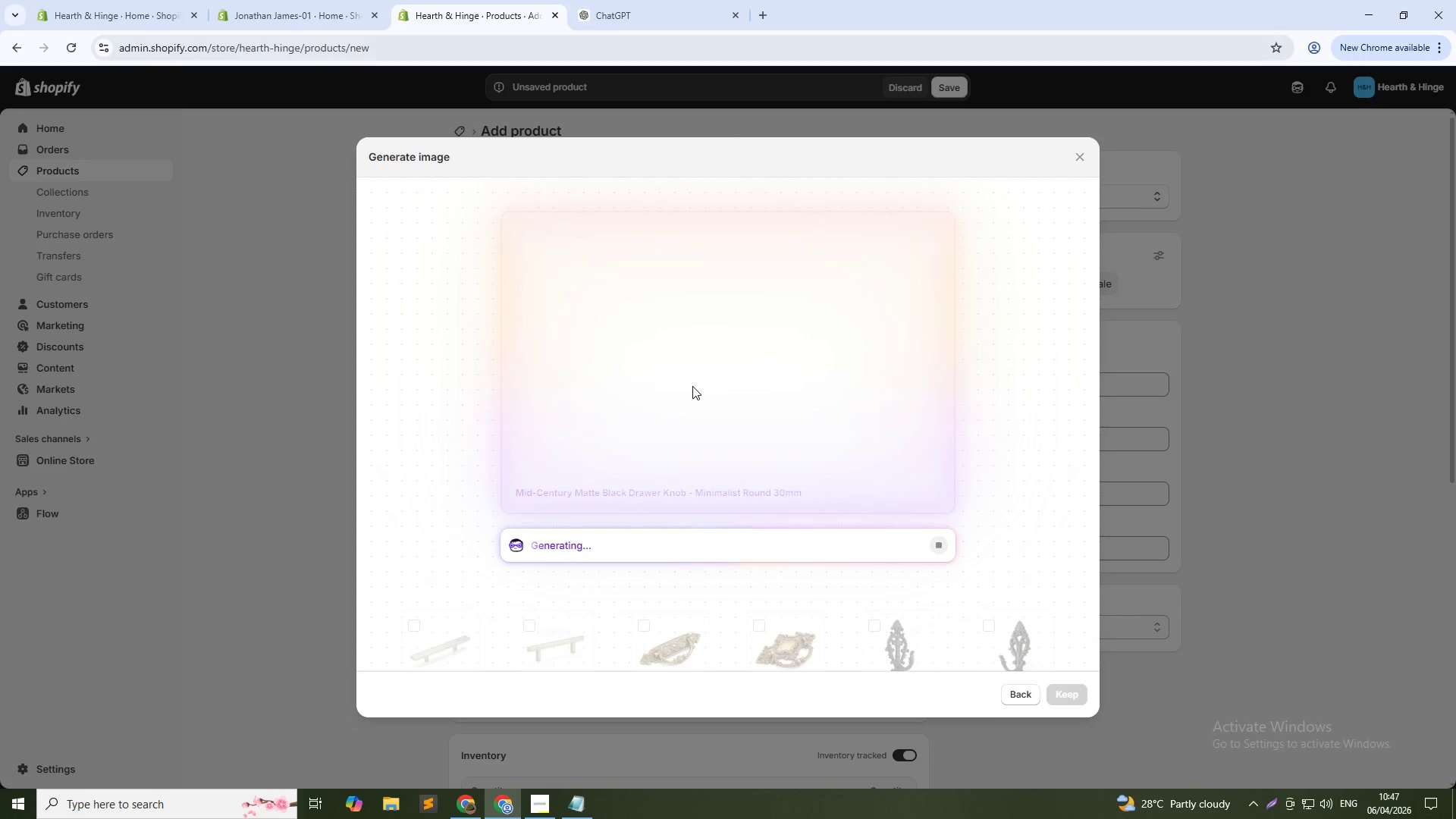 
wait(29.36)
 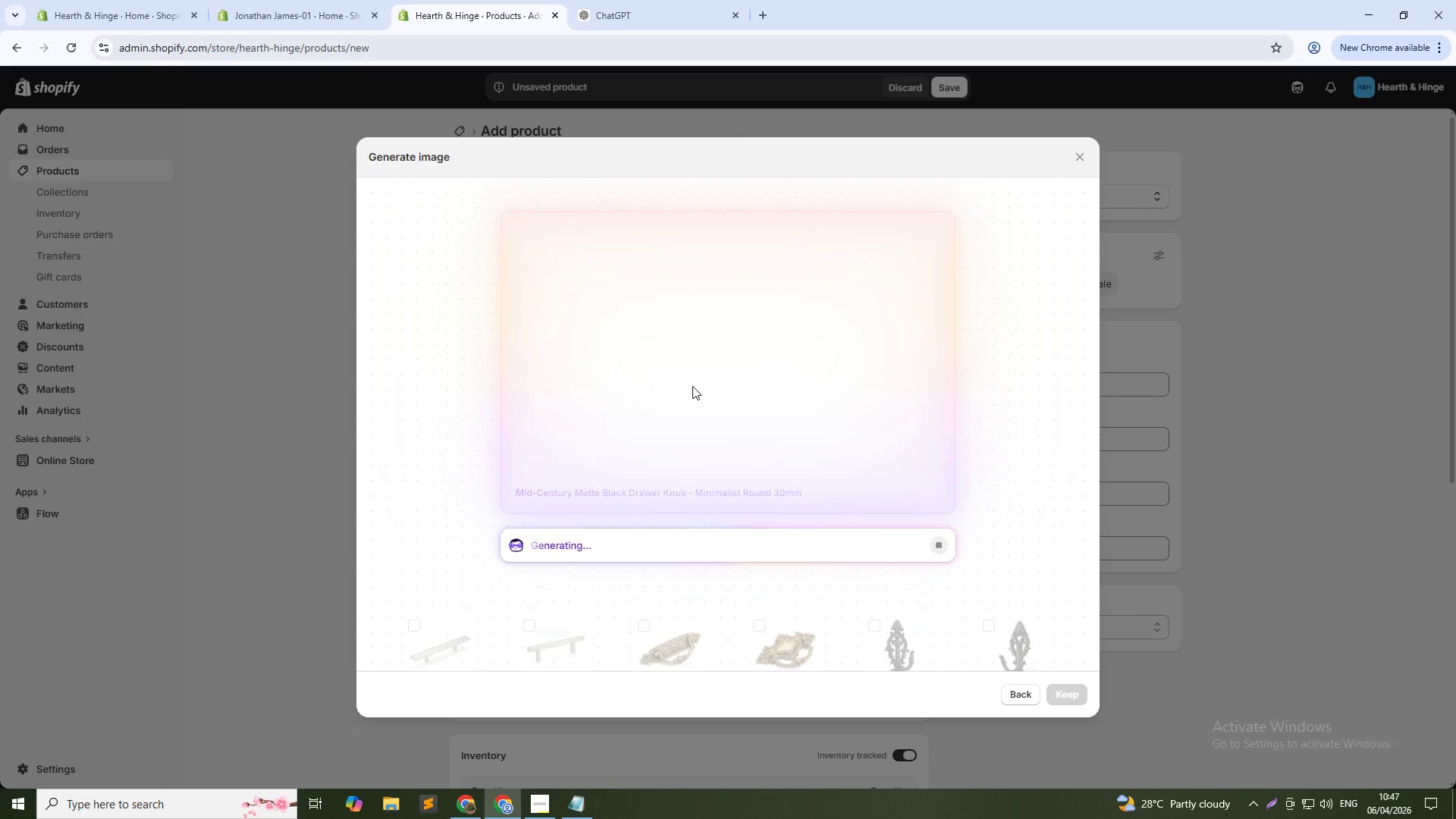 
left_click([1072, 699])
 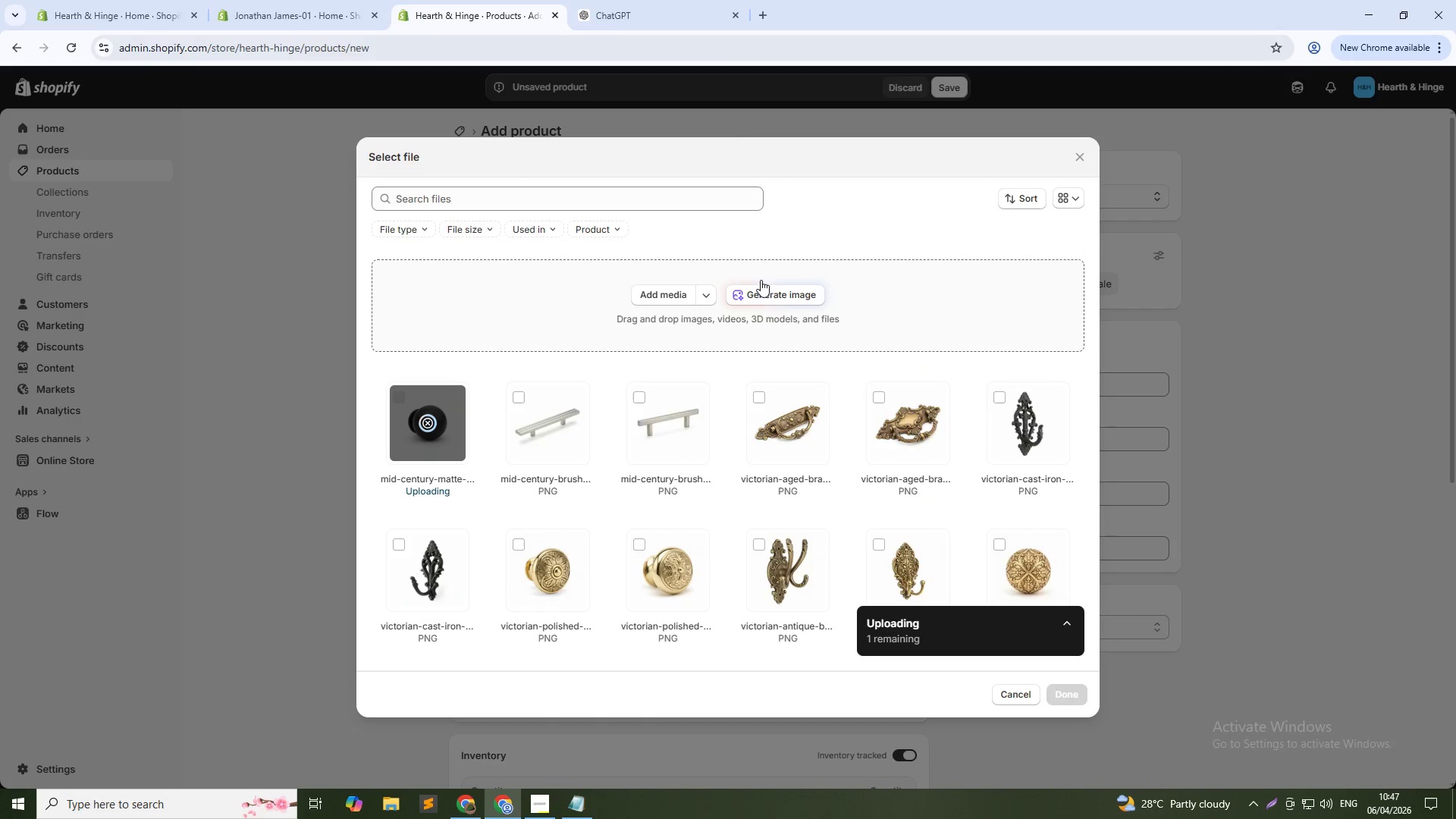 
left_click([764, 289])
 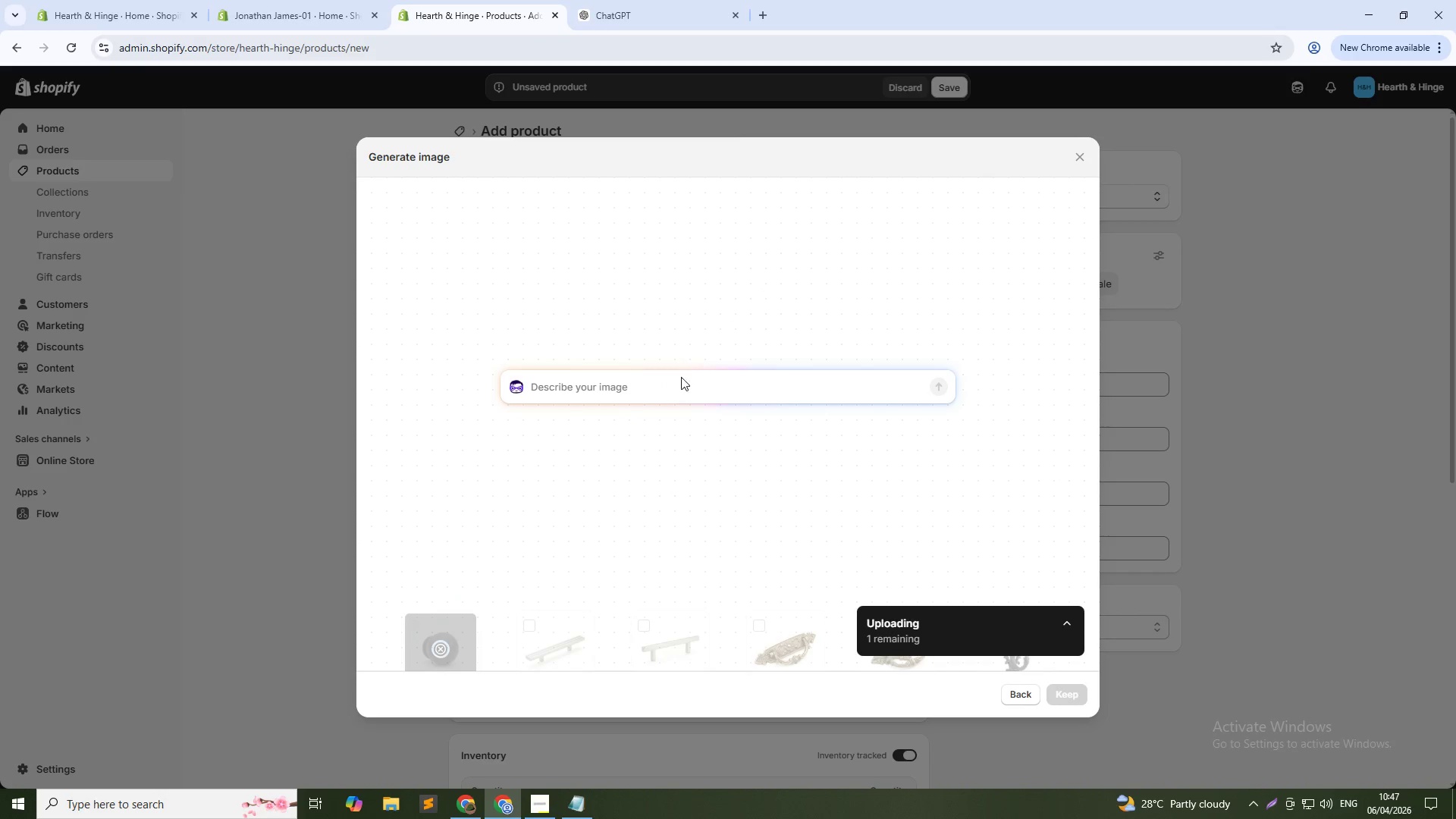 
left_click([681, 377])
 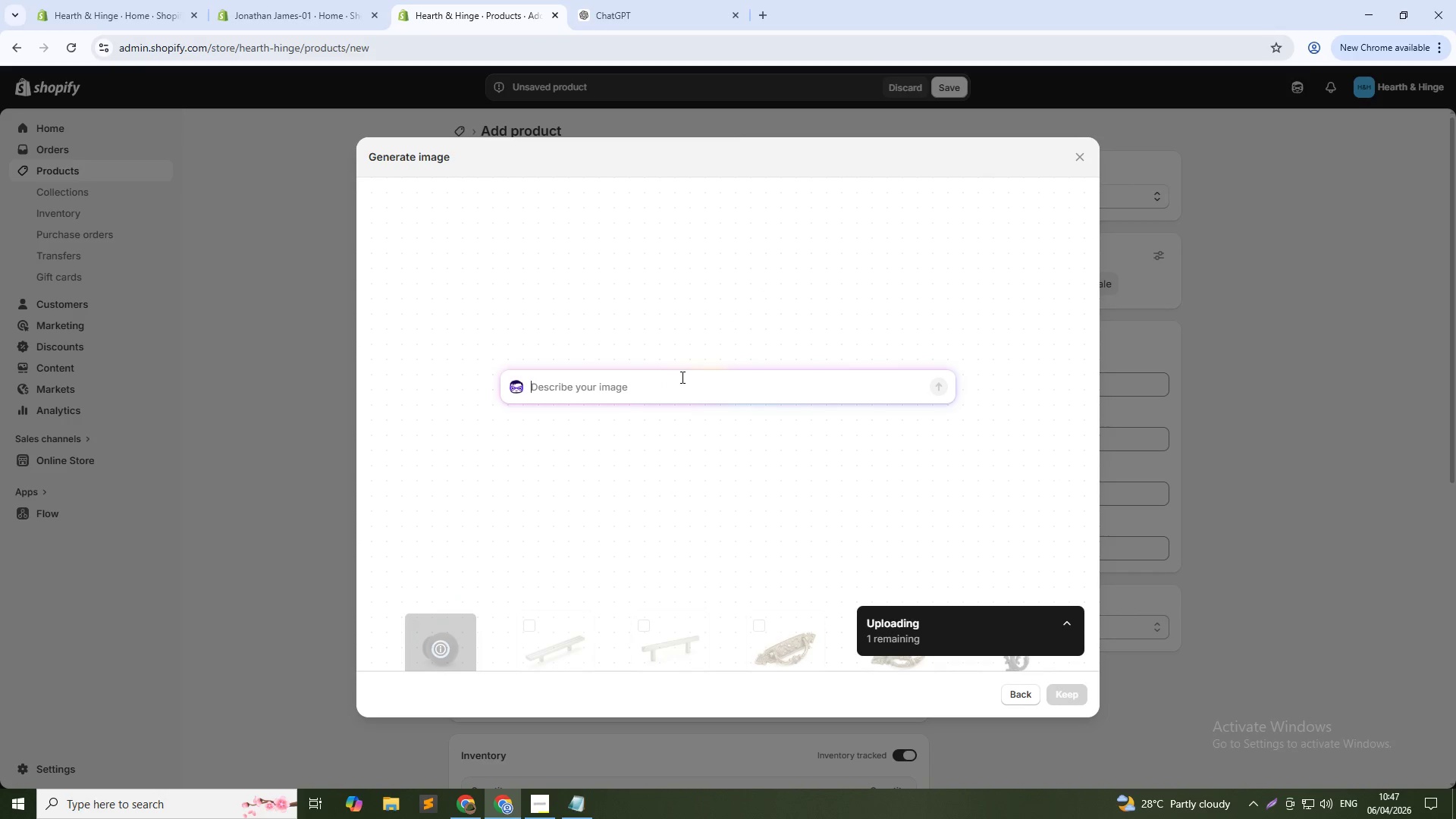 
key(Control+V)
 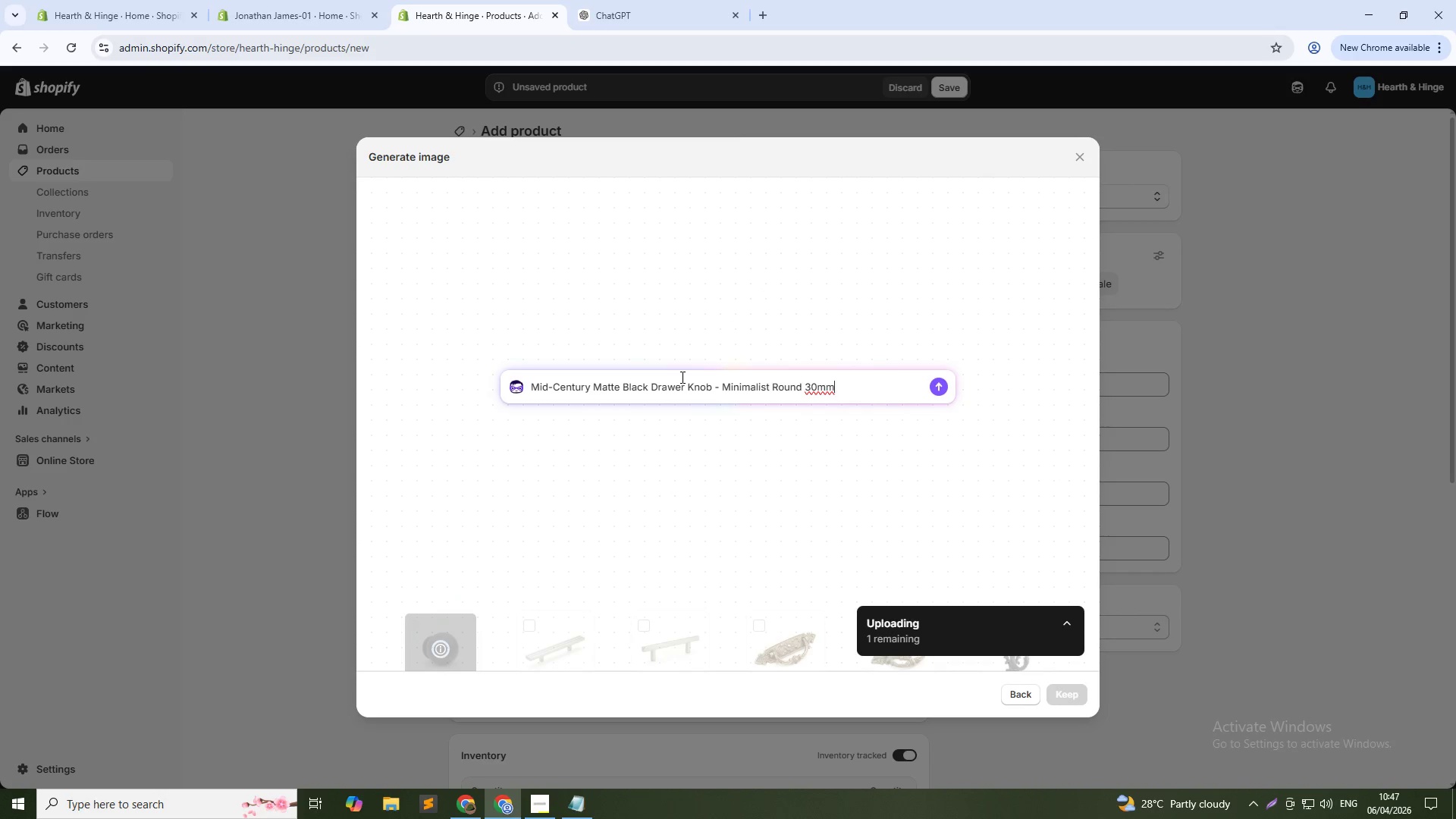 
type( ())
 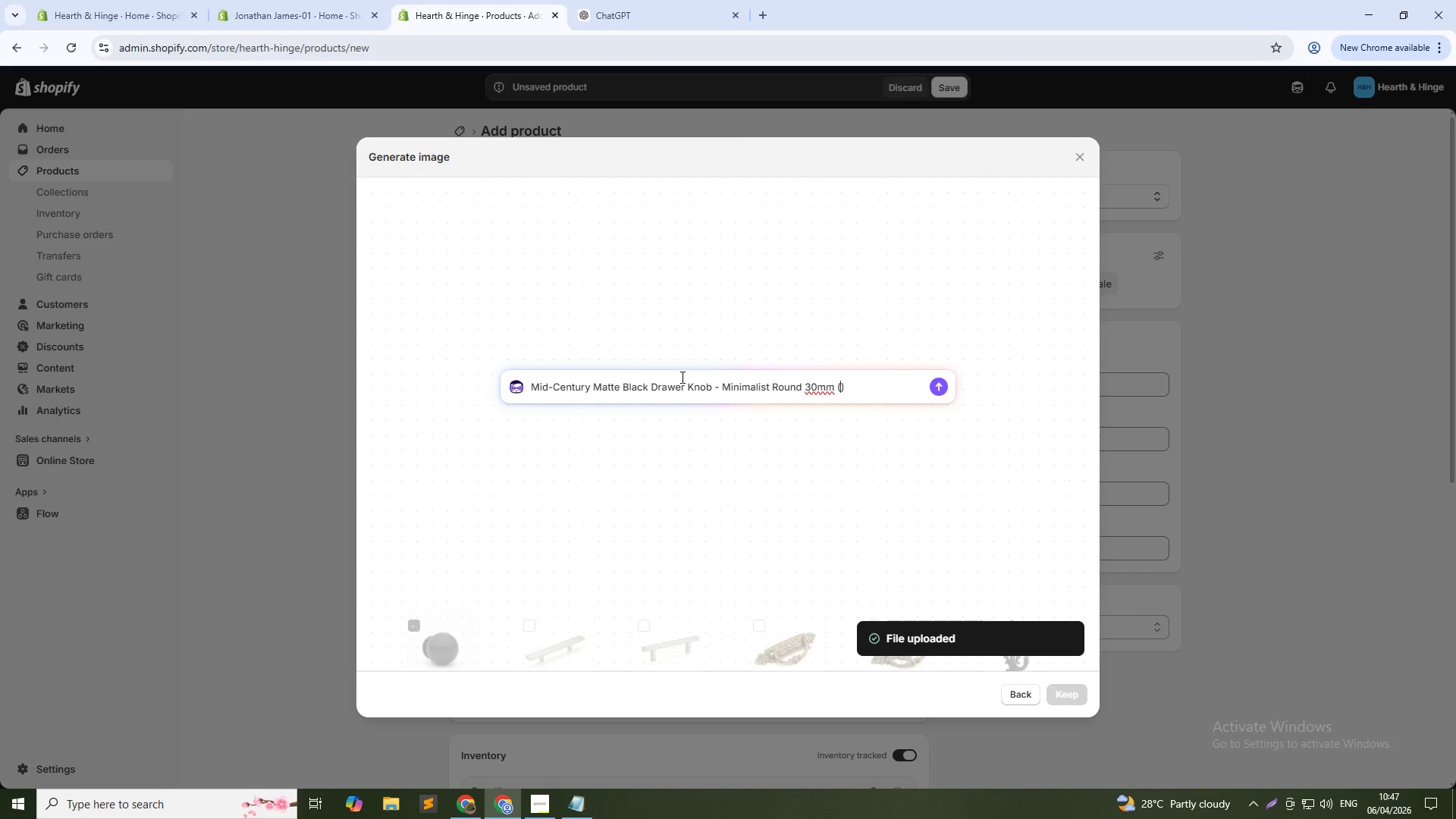 
 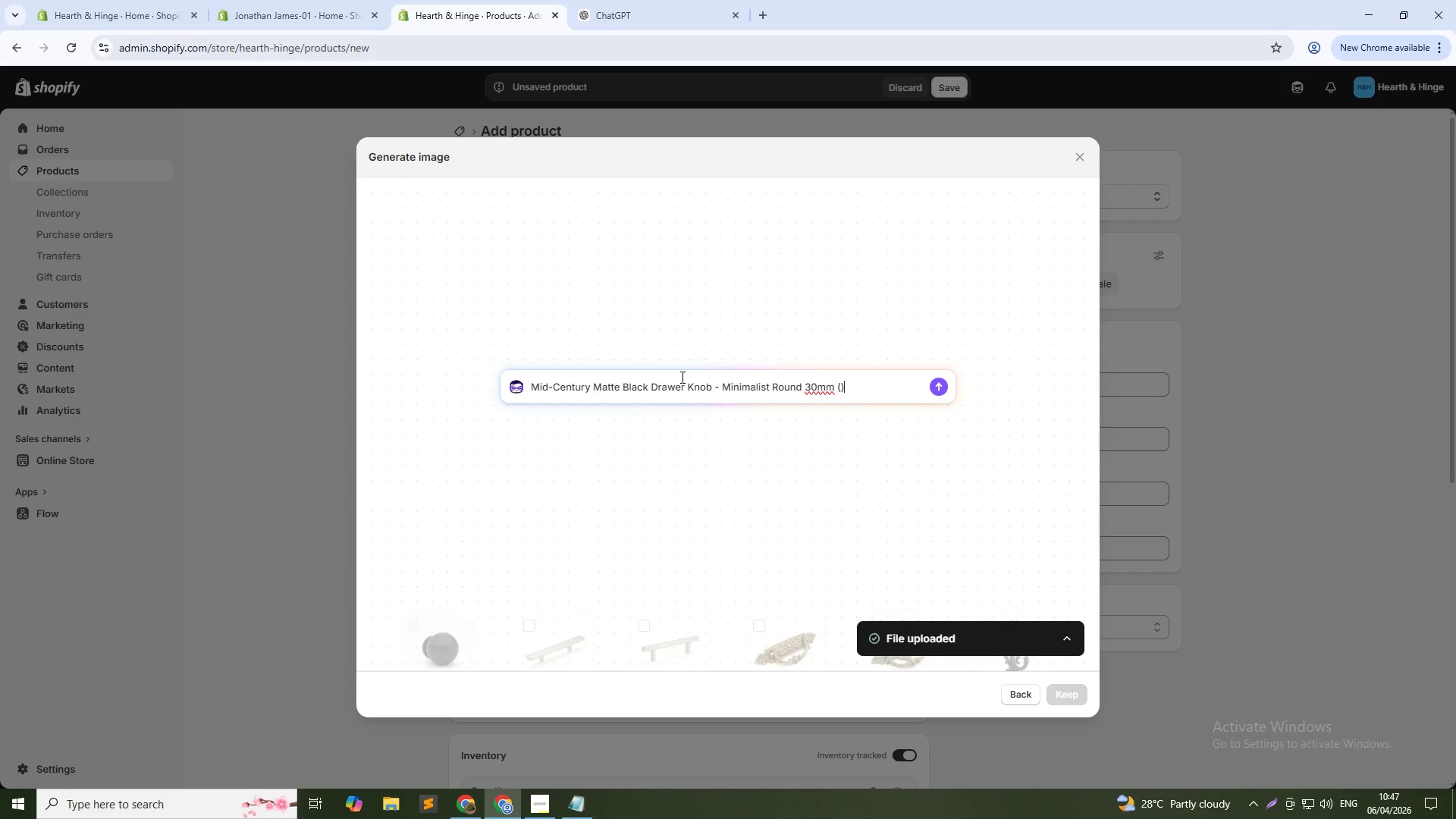 
key(ArrowLeft)
 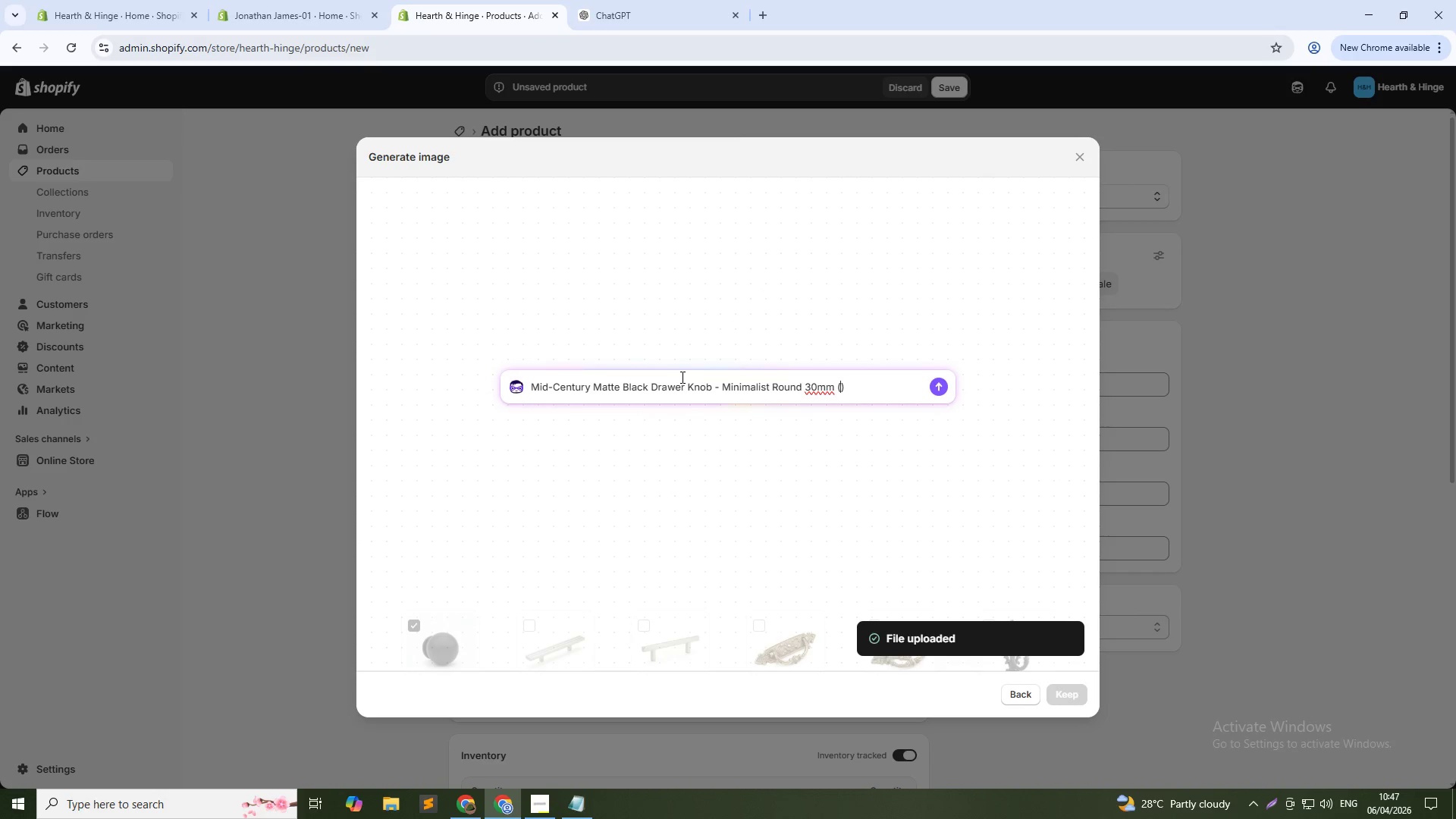 
type(premium)
 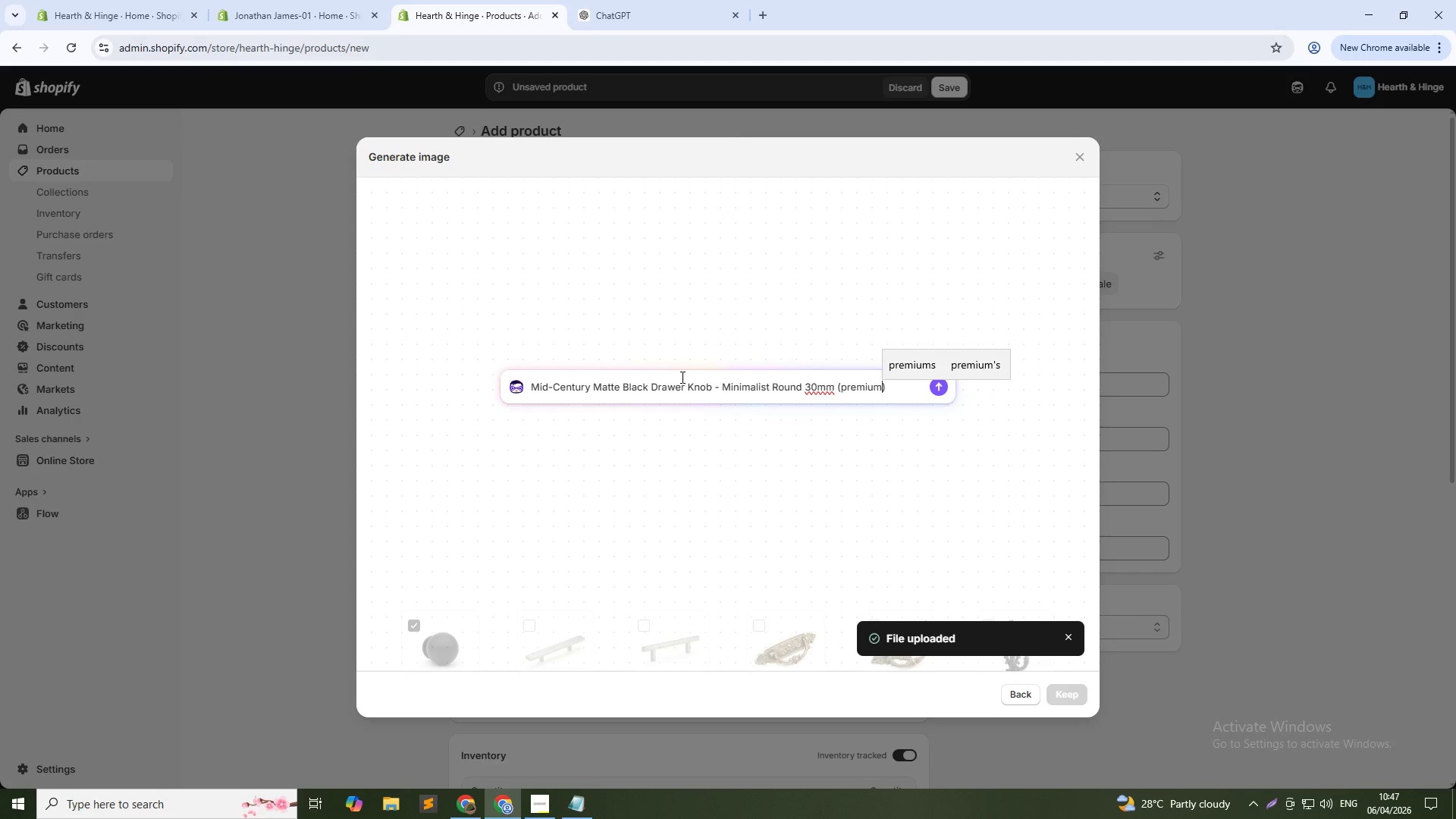 
key(ArrowRight)
 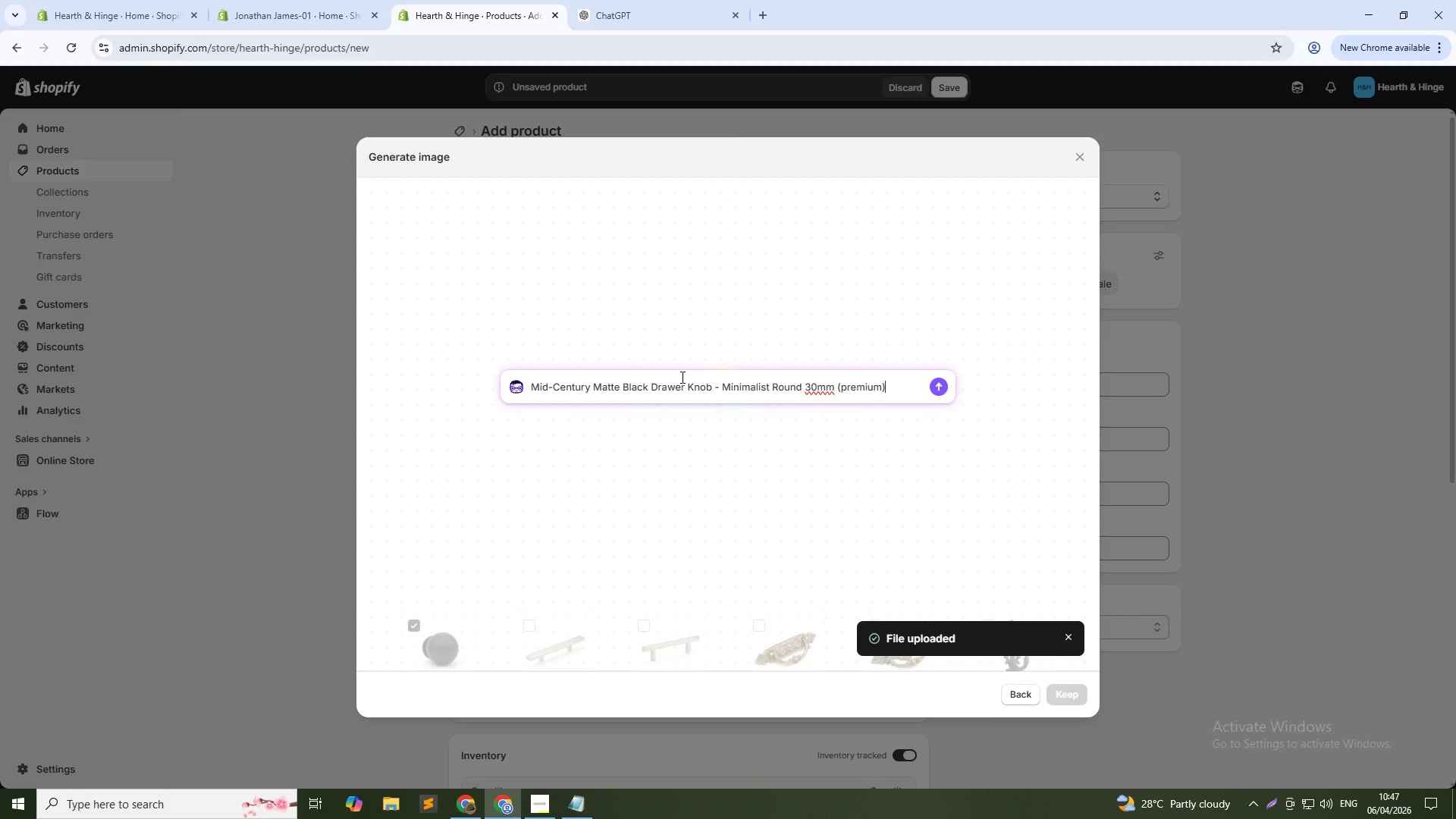 
key(Enter)
 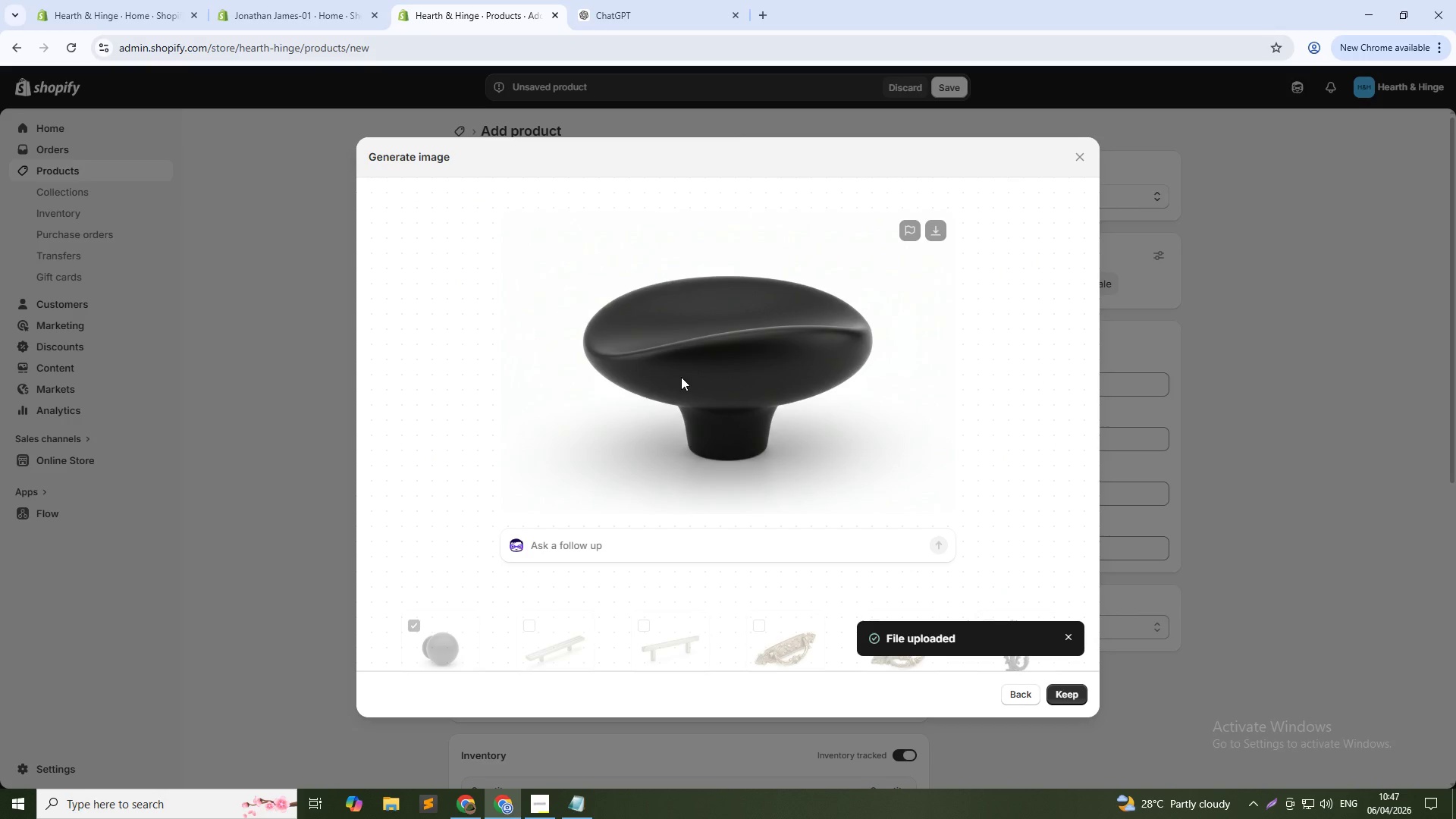 
wait(40.84)
 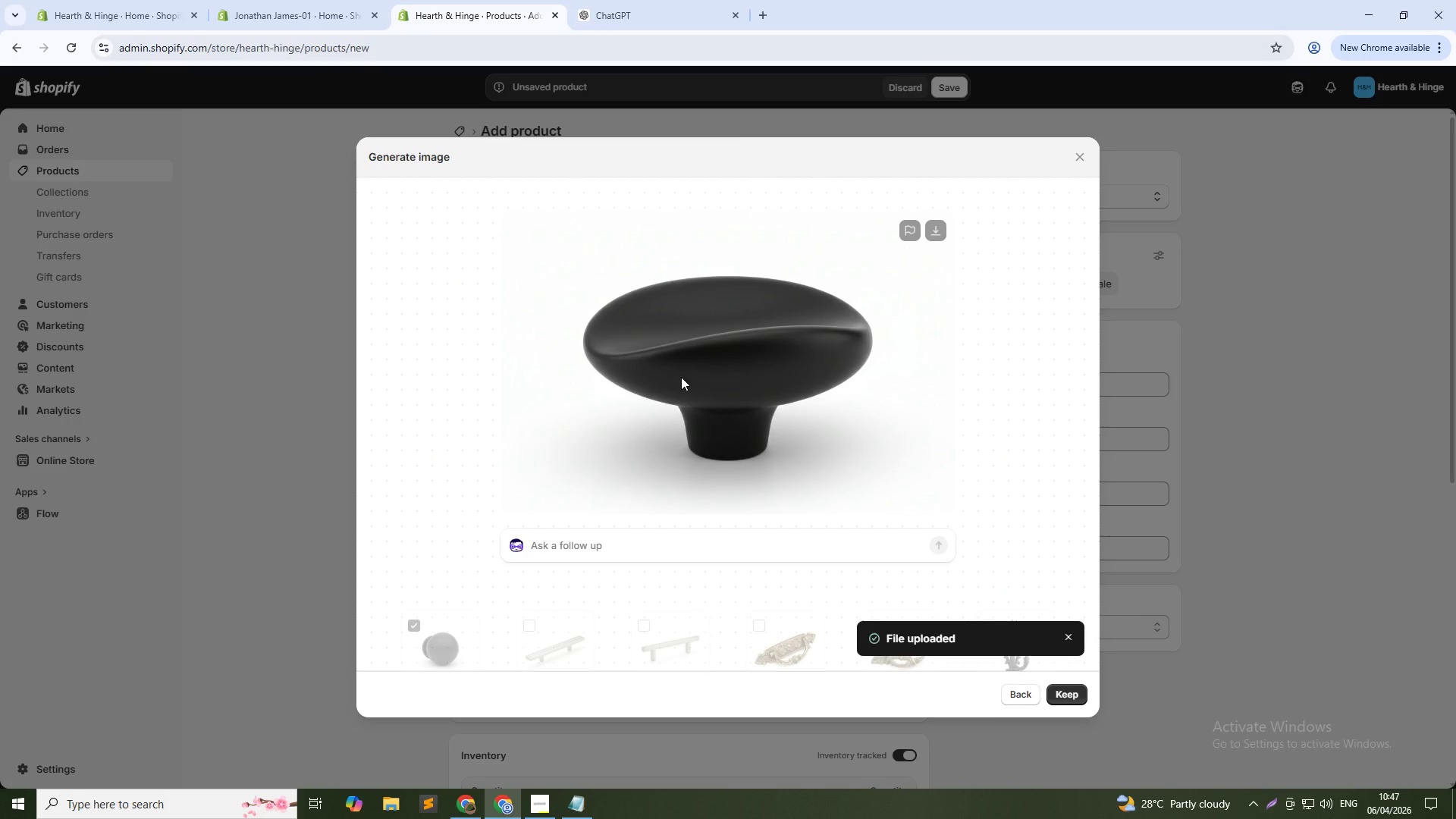 
left_click([1062, 701])
 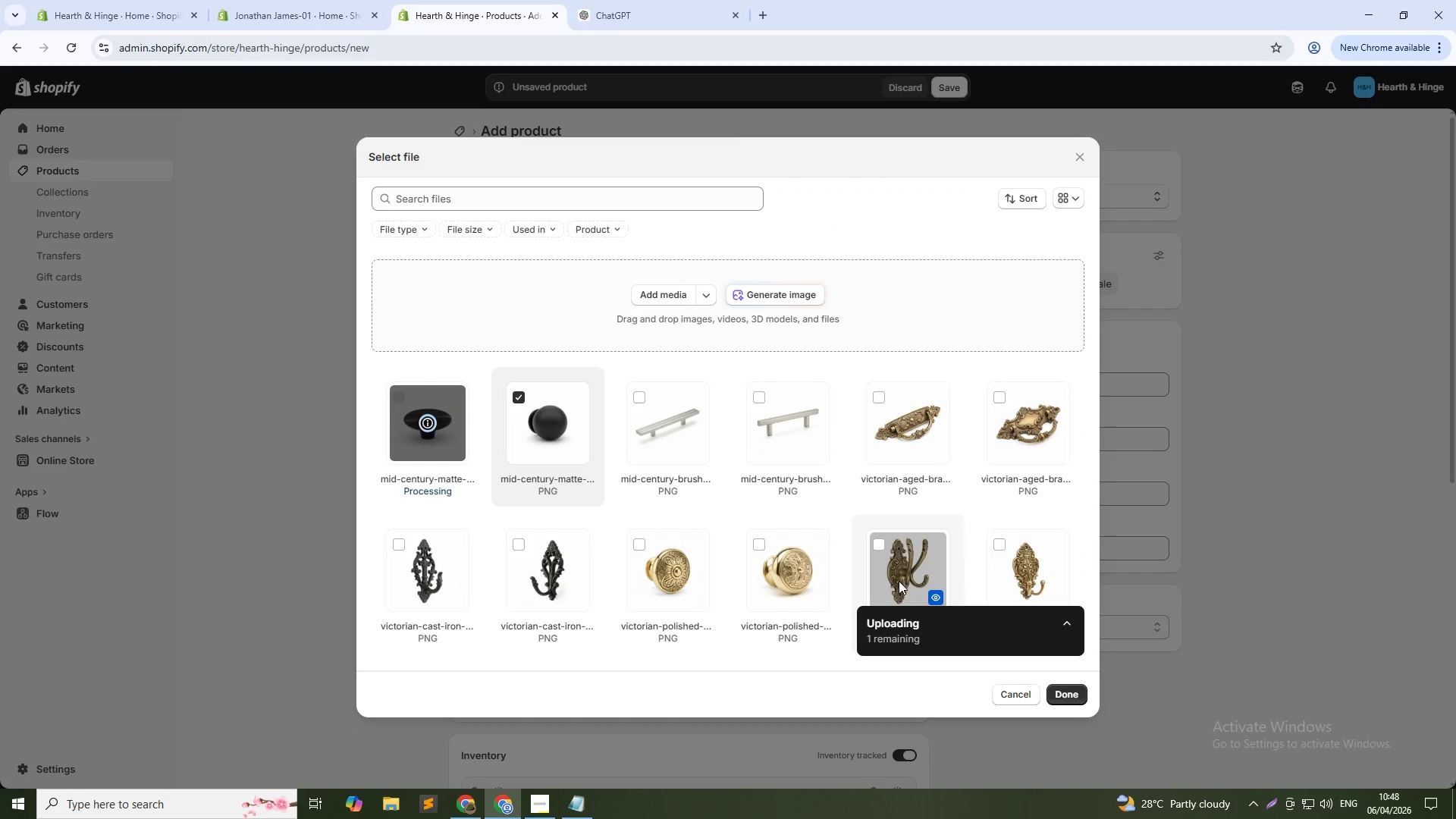 
wait(9.14)
 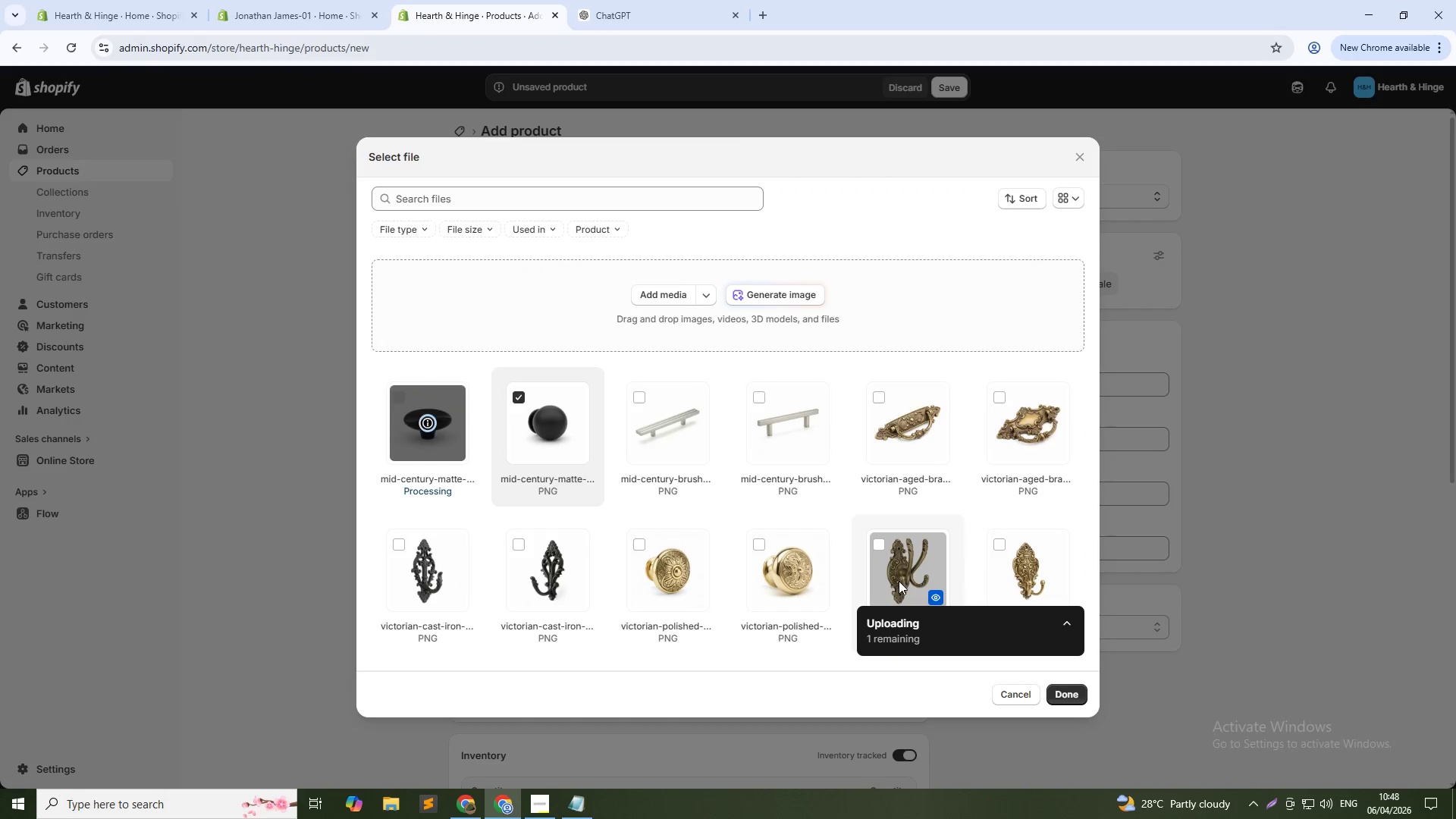 
left_click([1065, 697])
 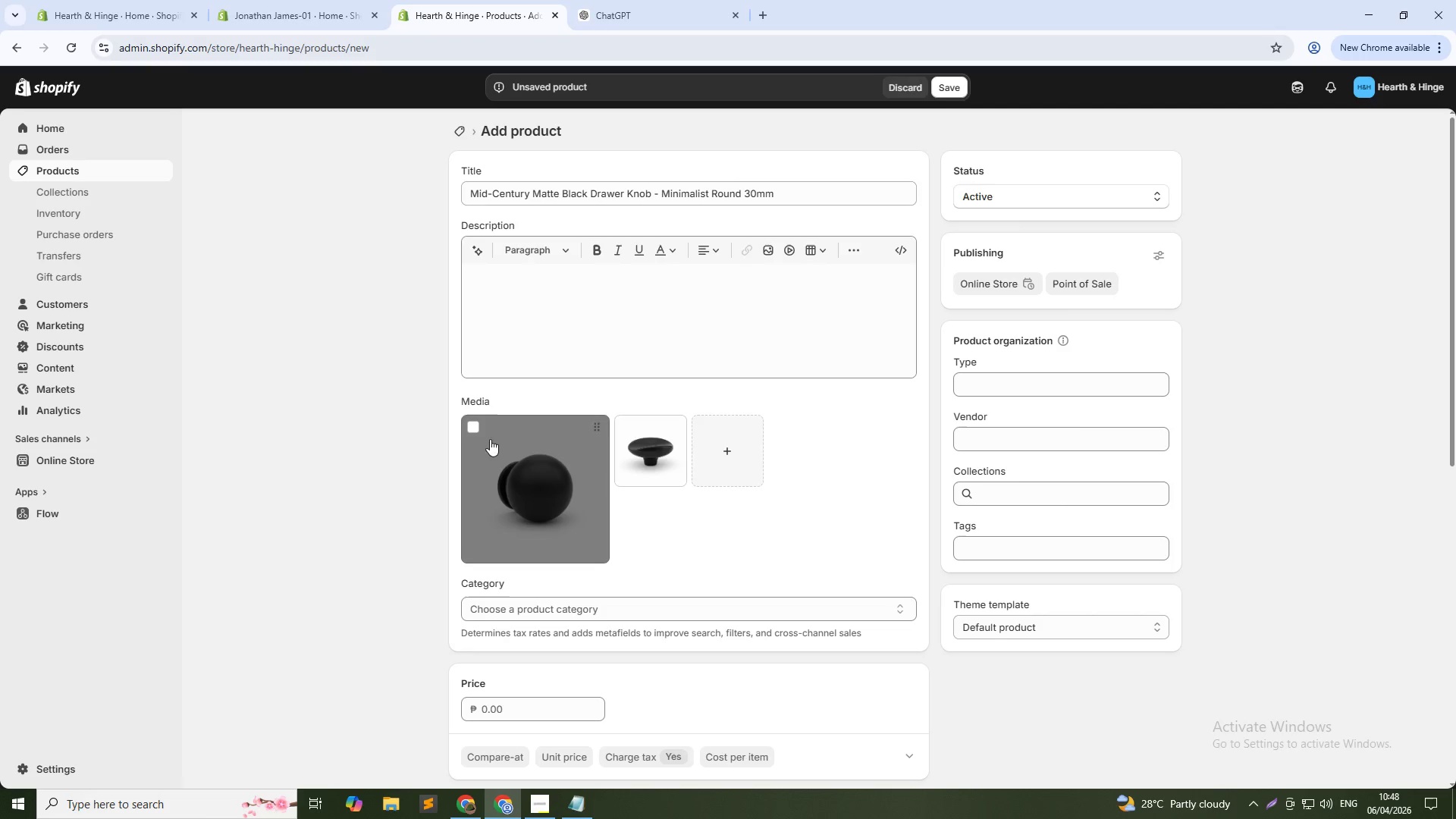 
left_click([507, 453])
 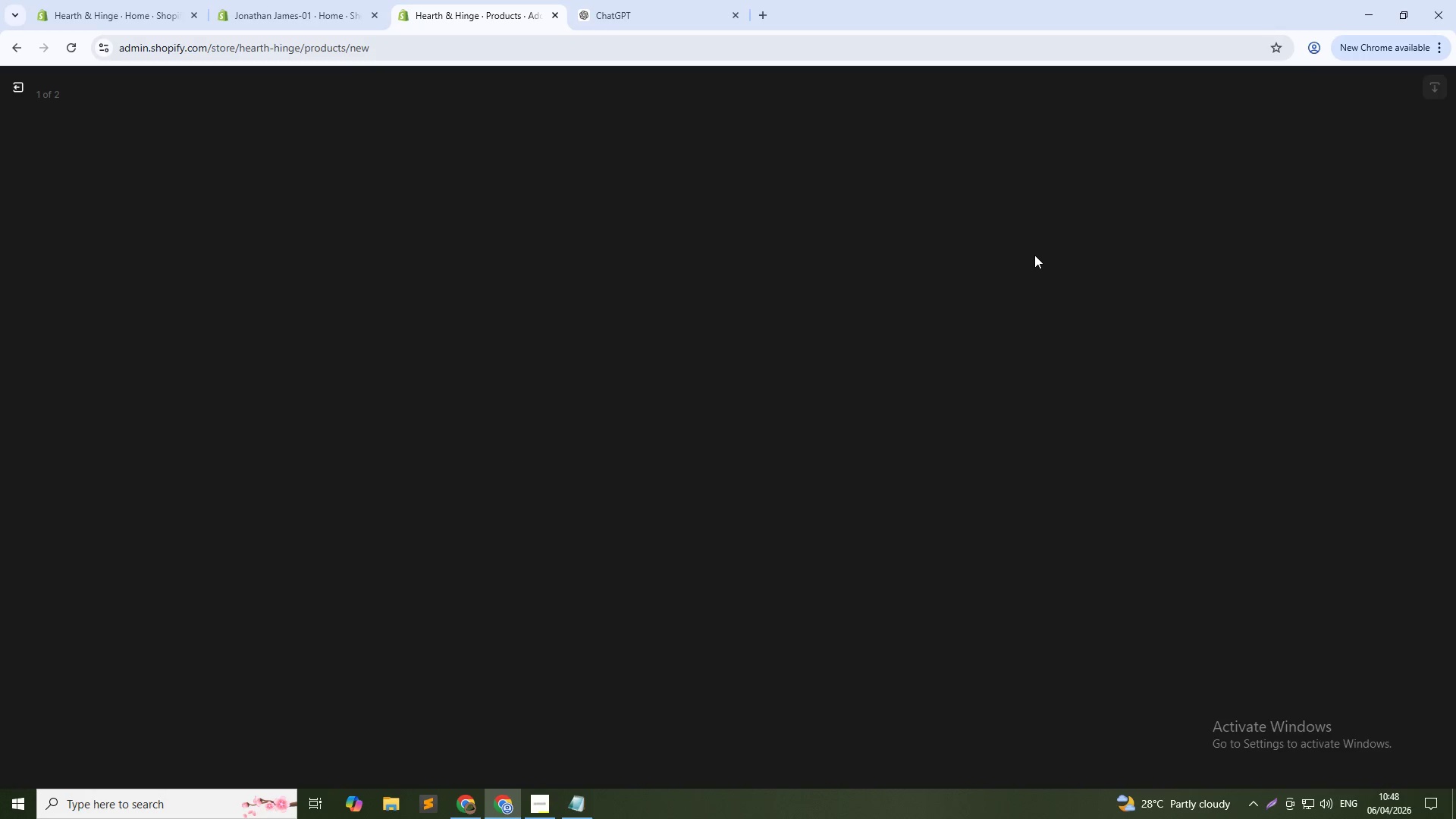 
wait(8.31)
 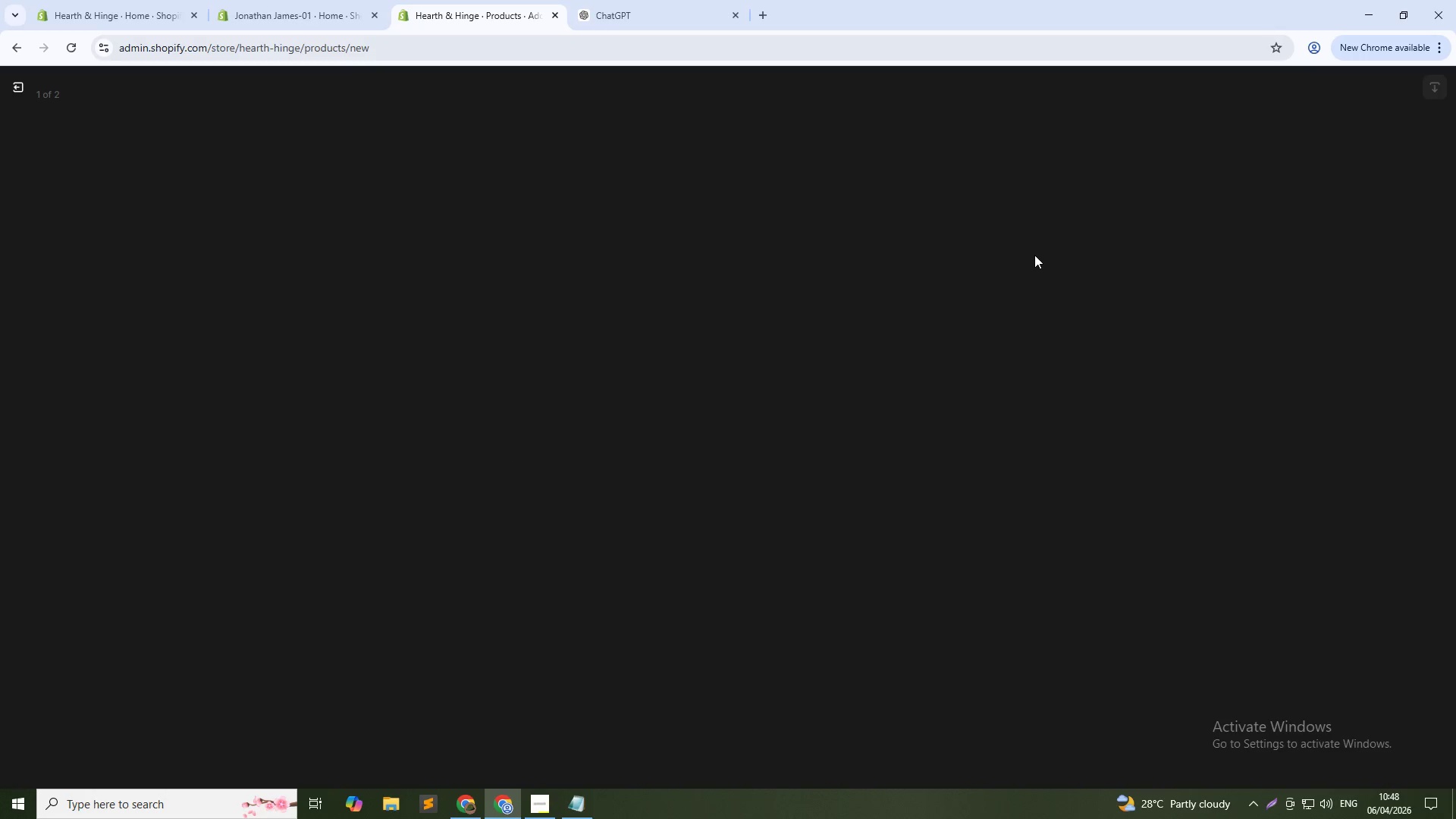 
left_click([1213, 258])
 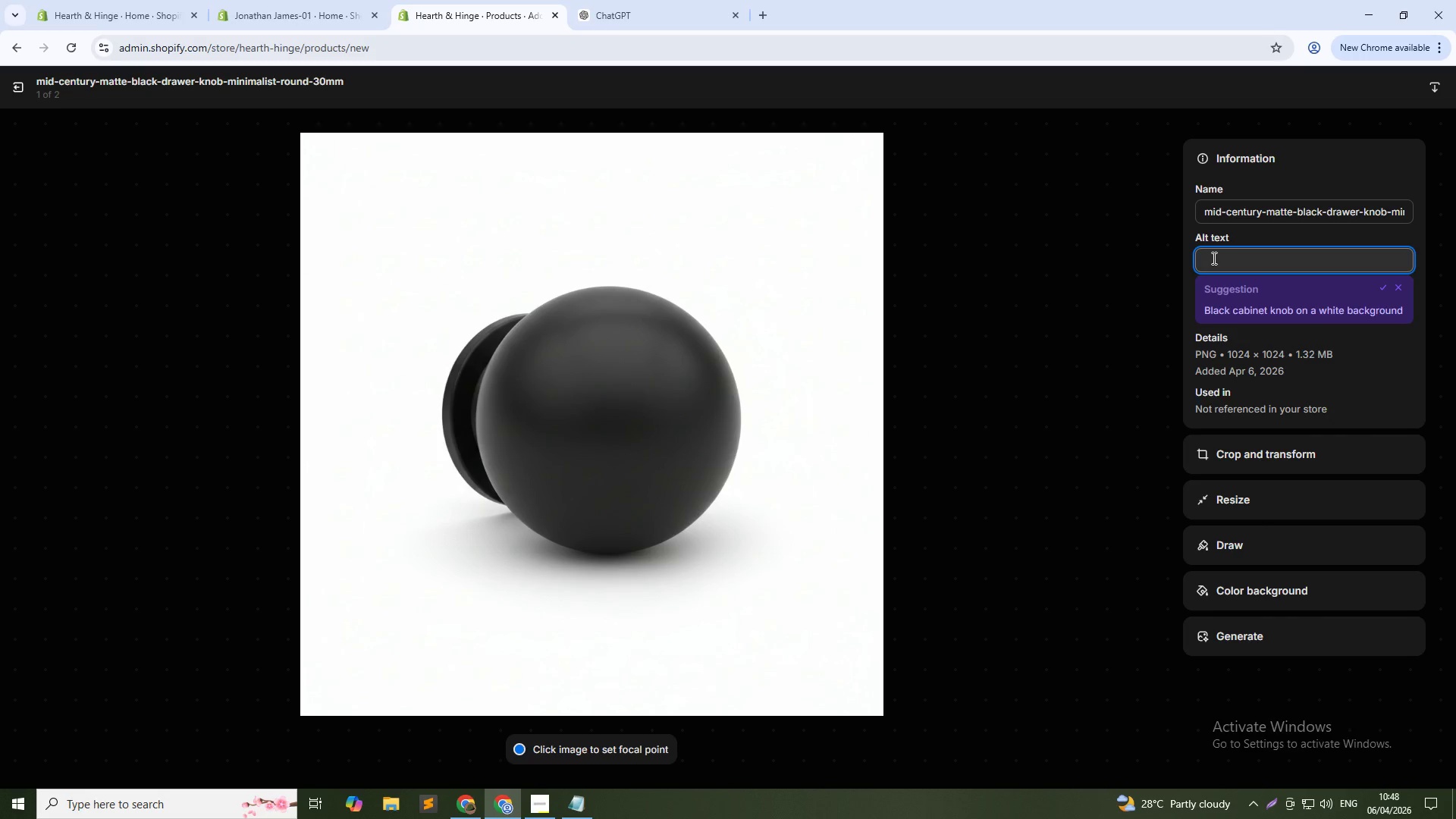 
wait(5.81)
 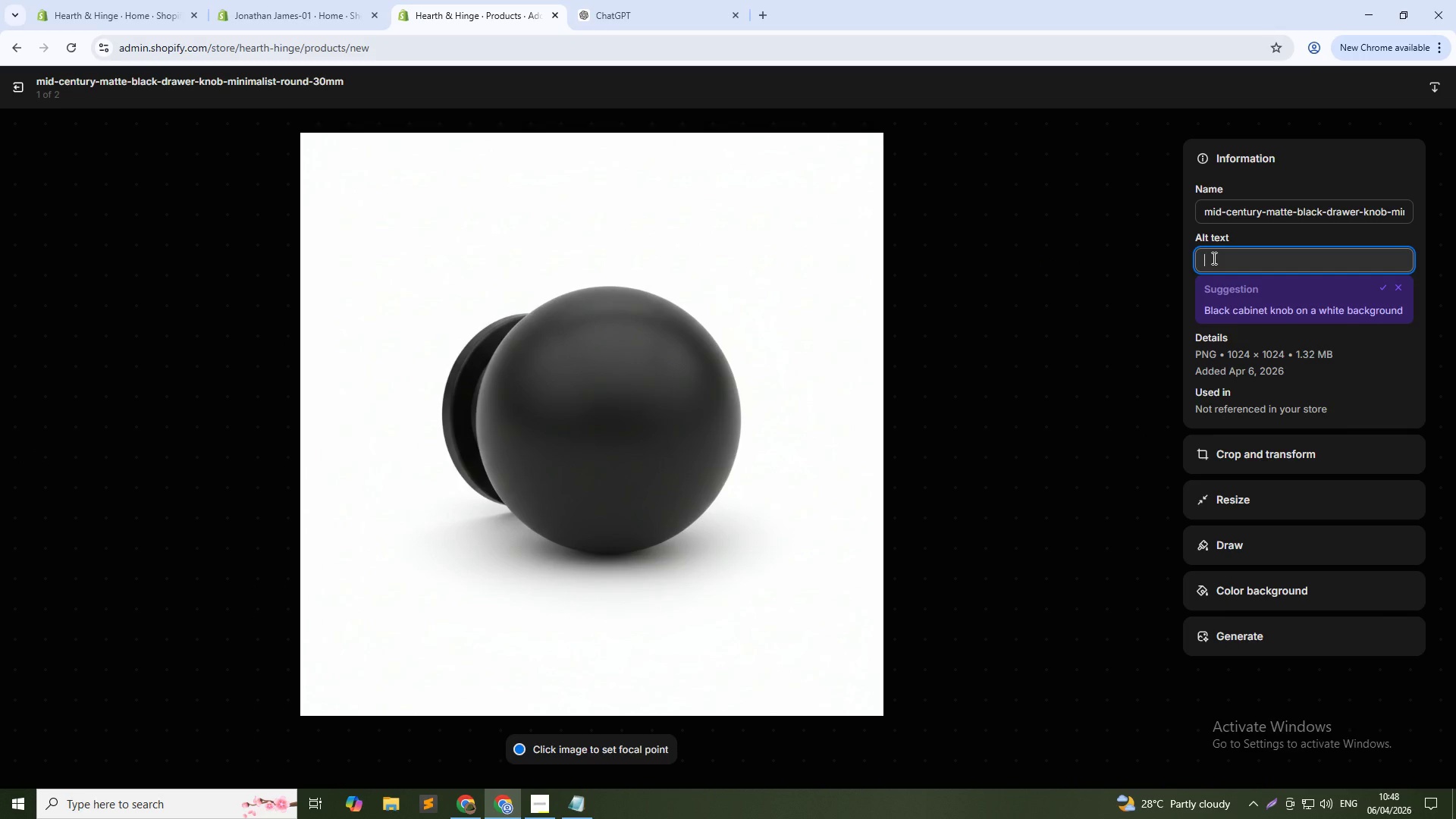 
type(Blakc)
key(Backspace)
key(Backspace)
type(ck D)
key(Backspace)
type(drawer knob)
 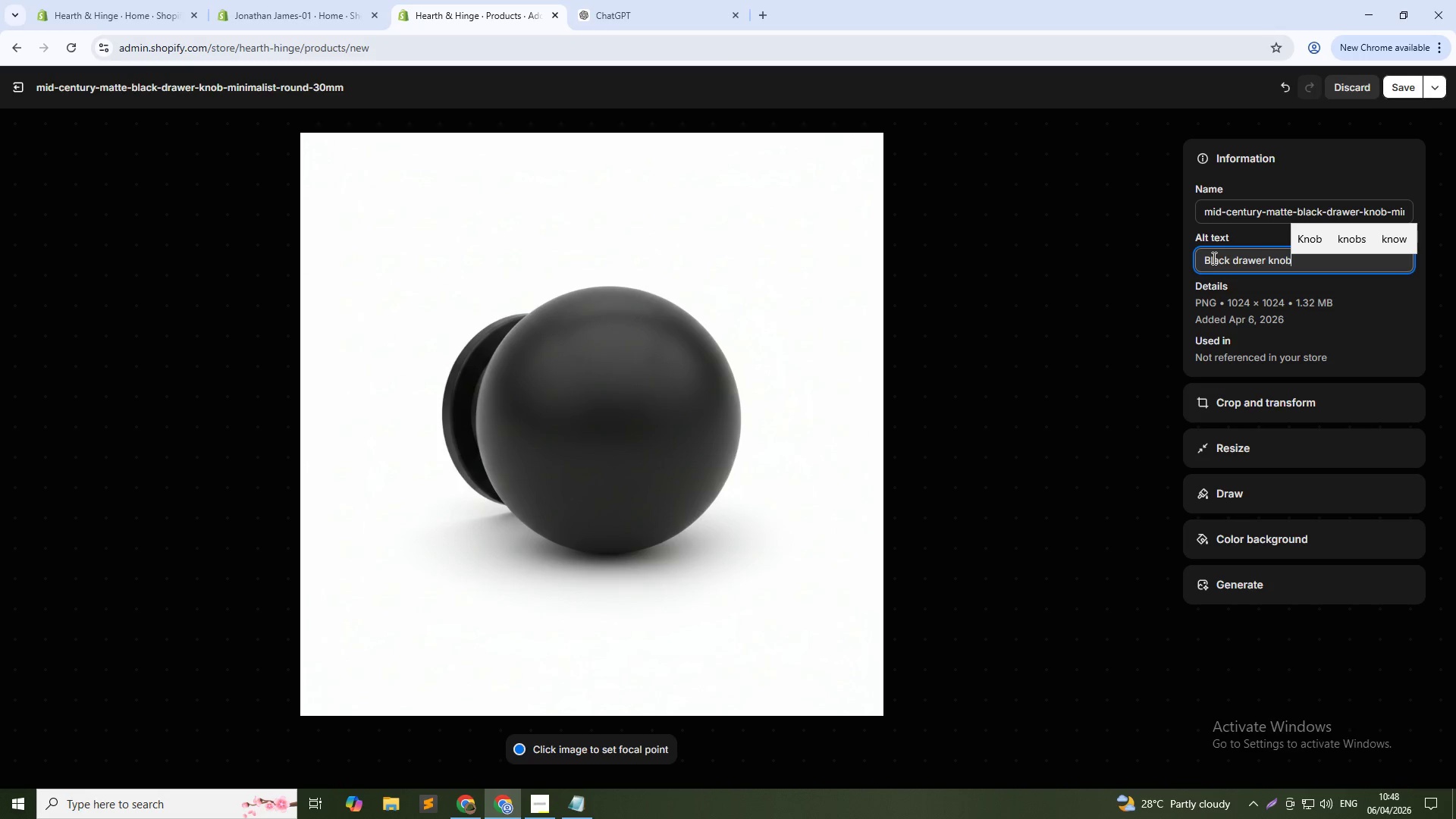 
wait(5.95)
 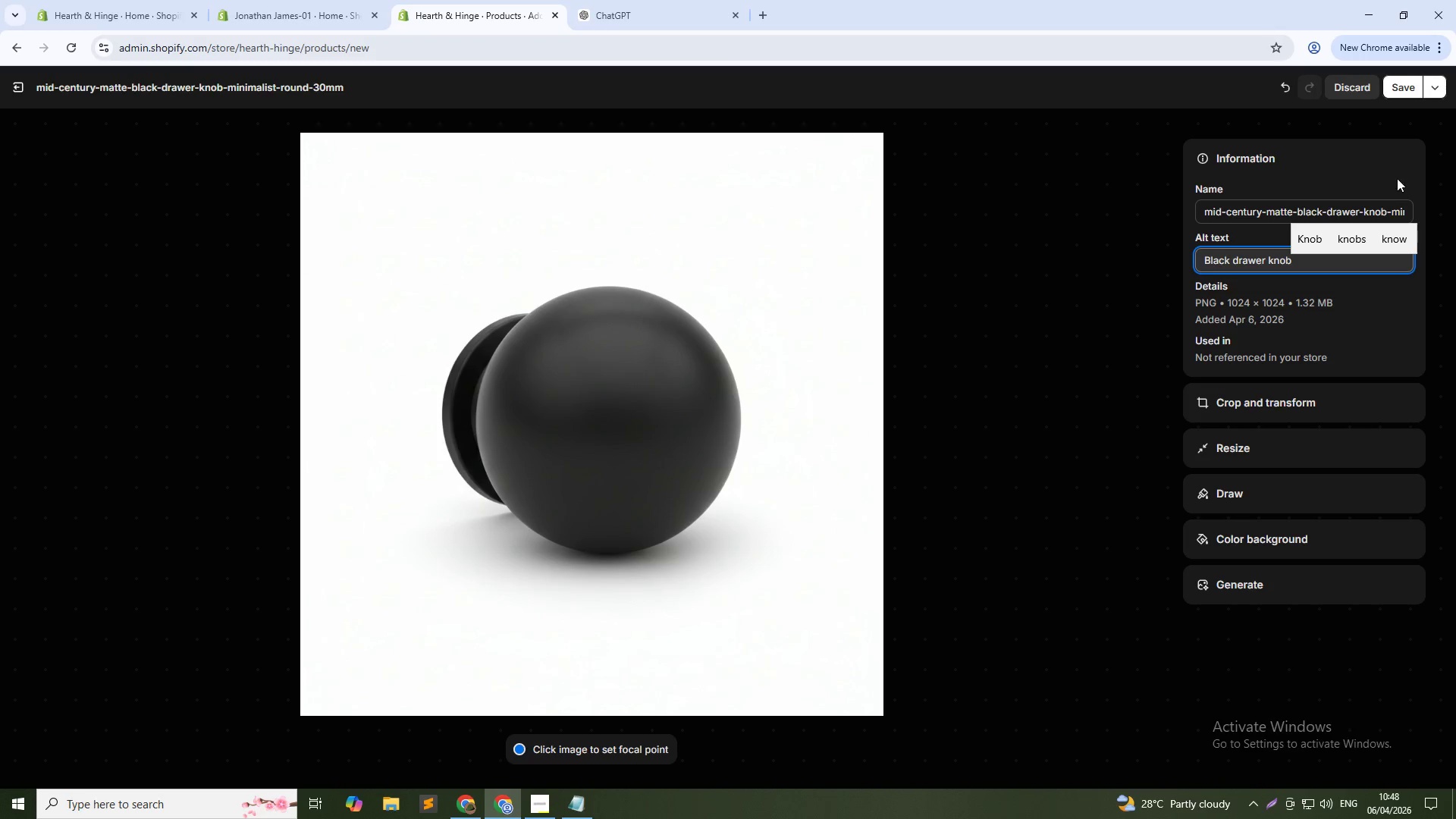 
left_click([9, 83])
 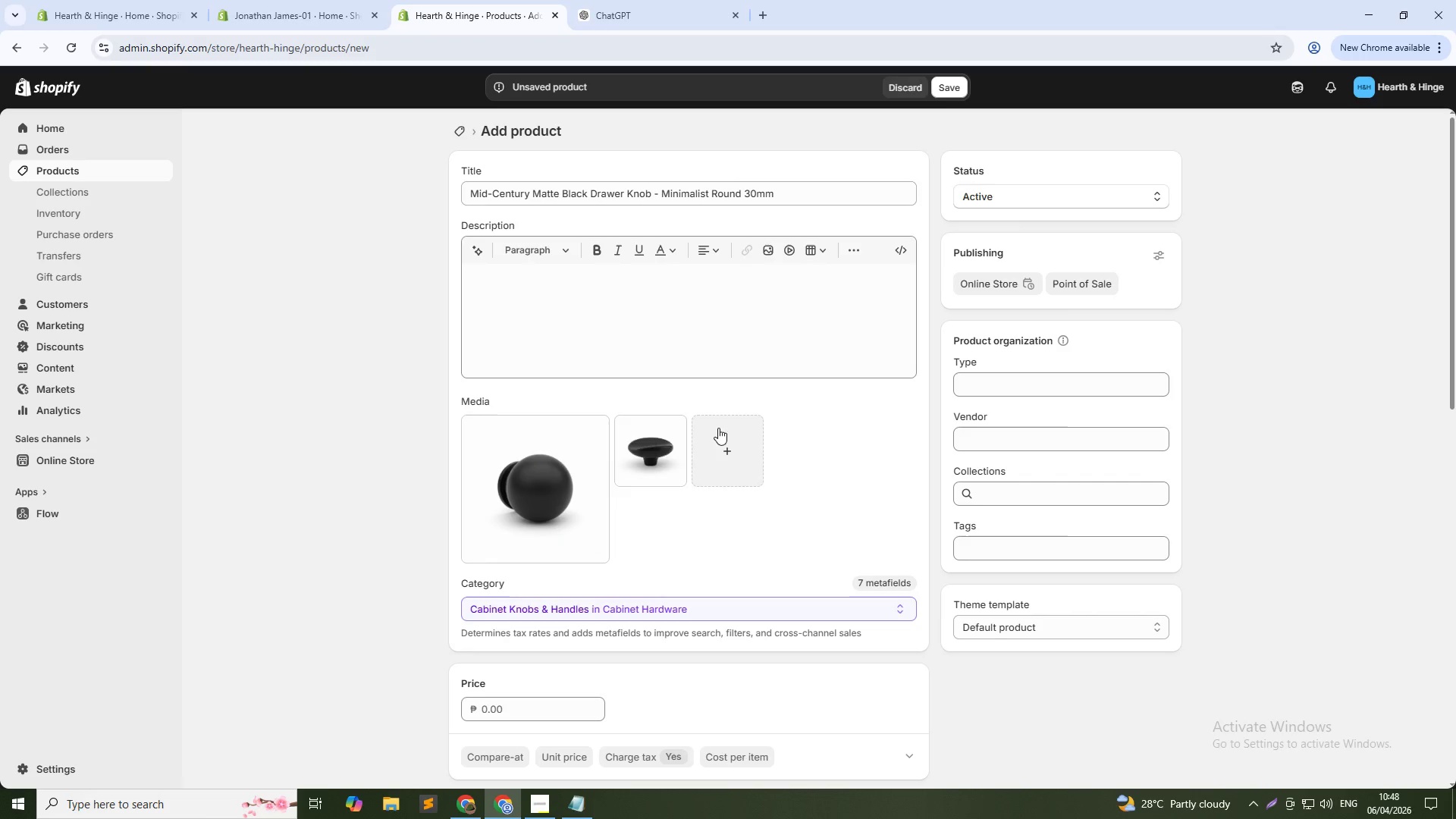 
left_click([661, 453])
 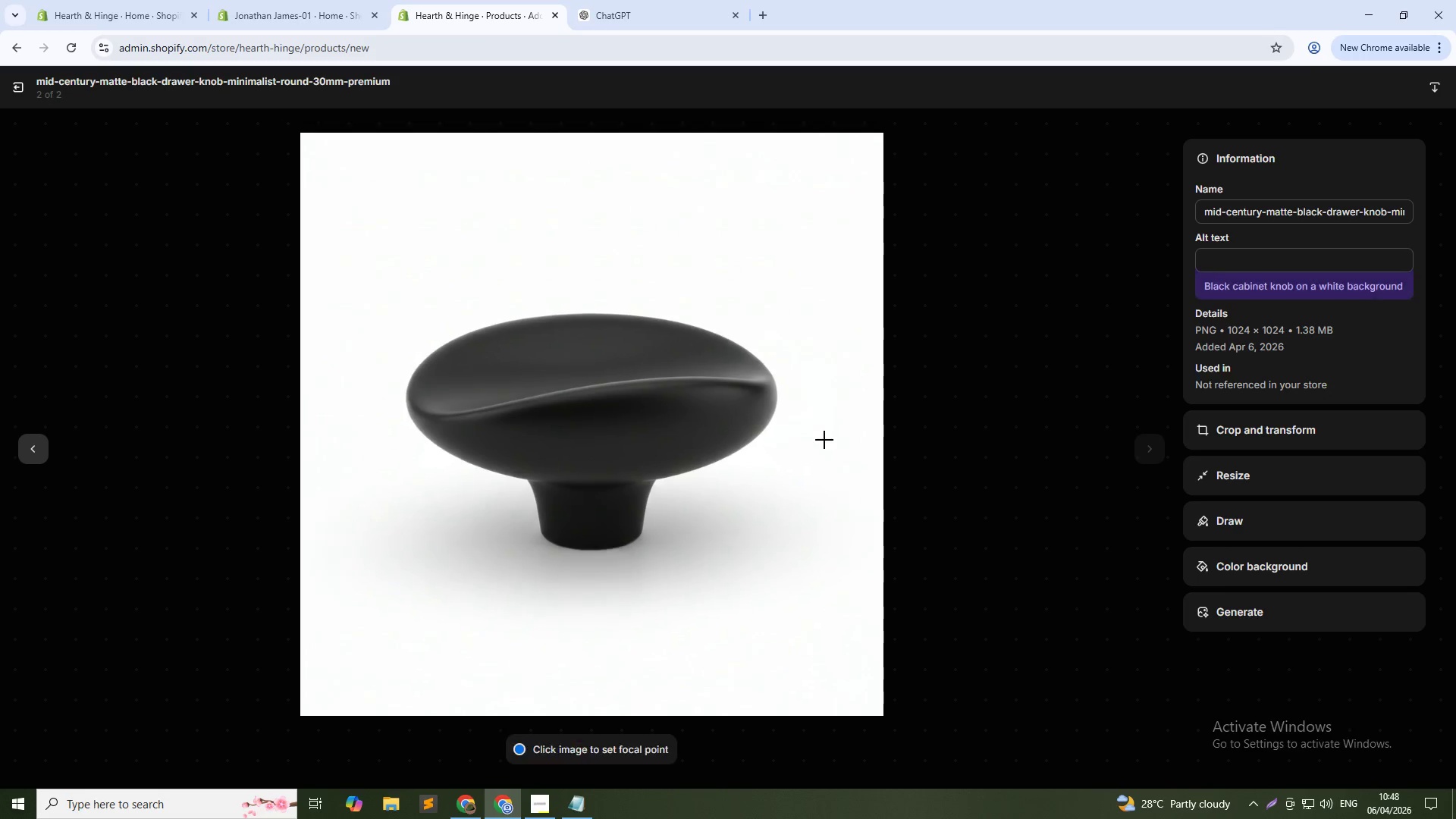 
left_click([1219, 254])
 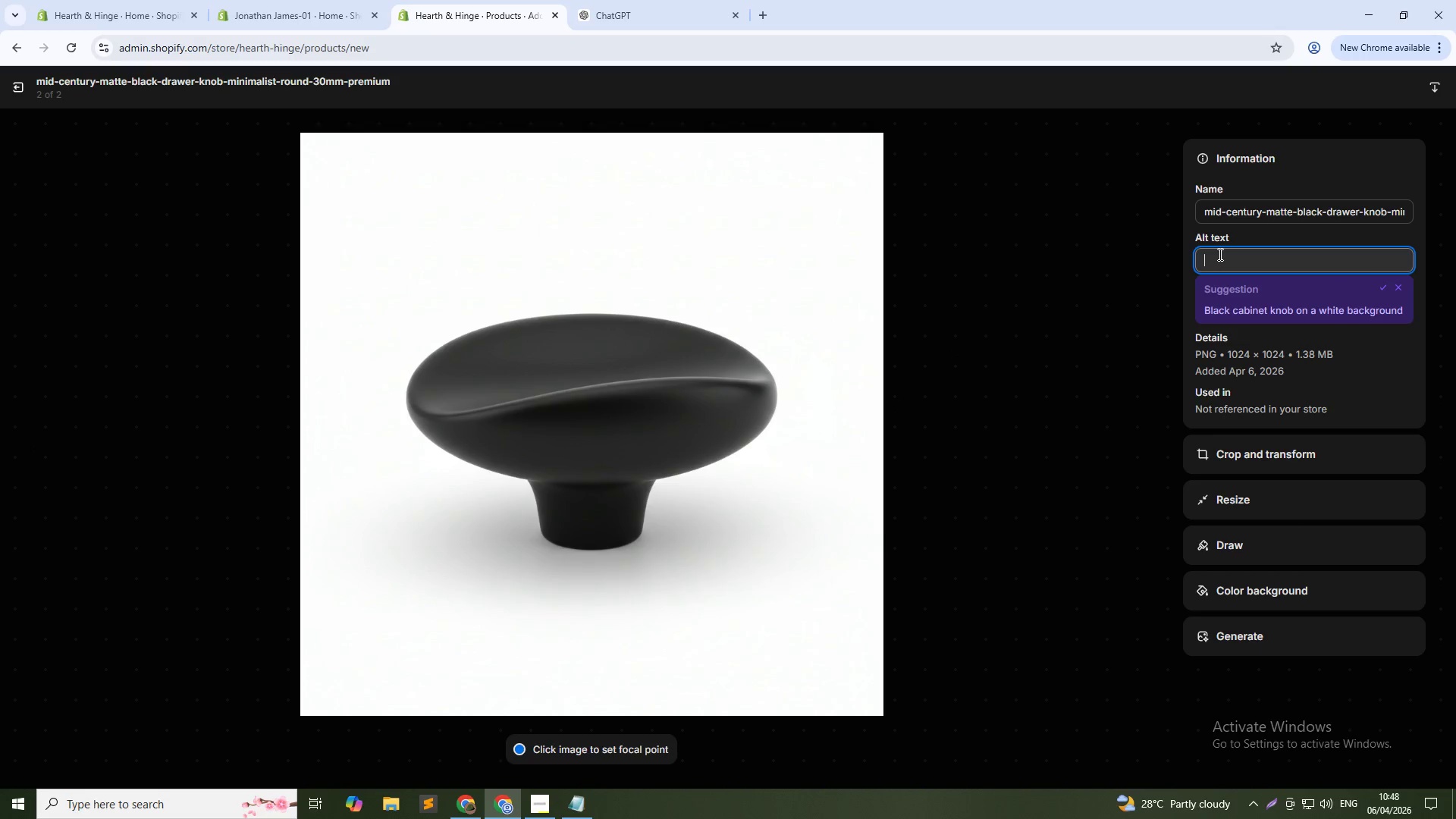 
type(Matte rund knob)
 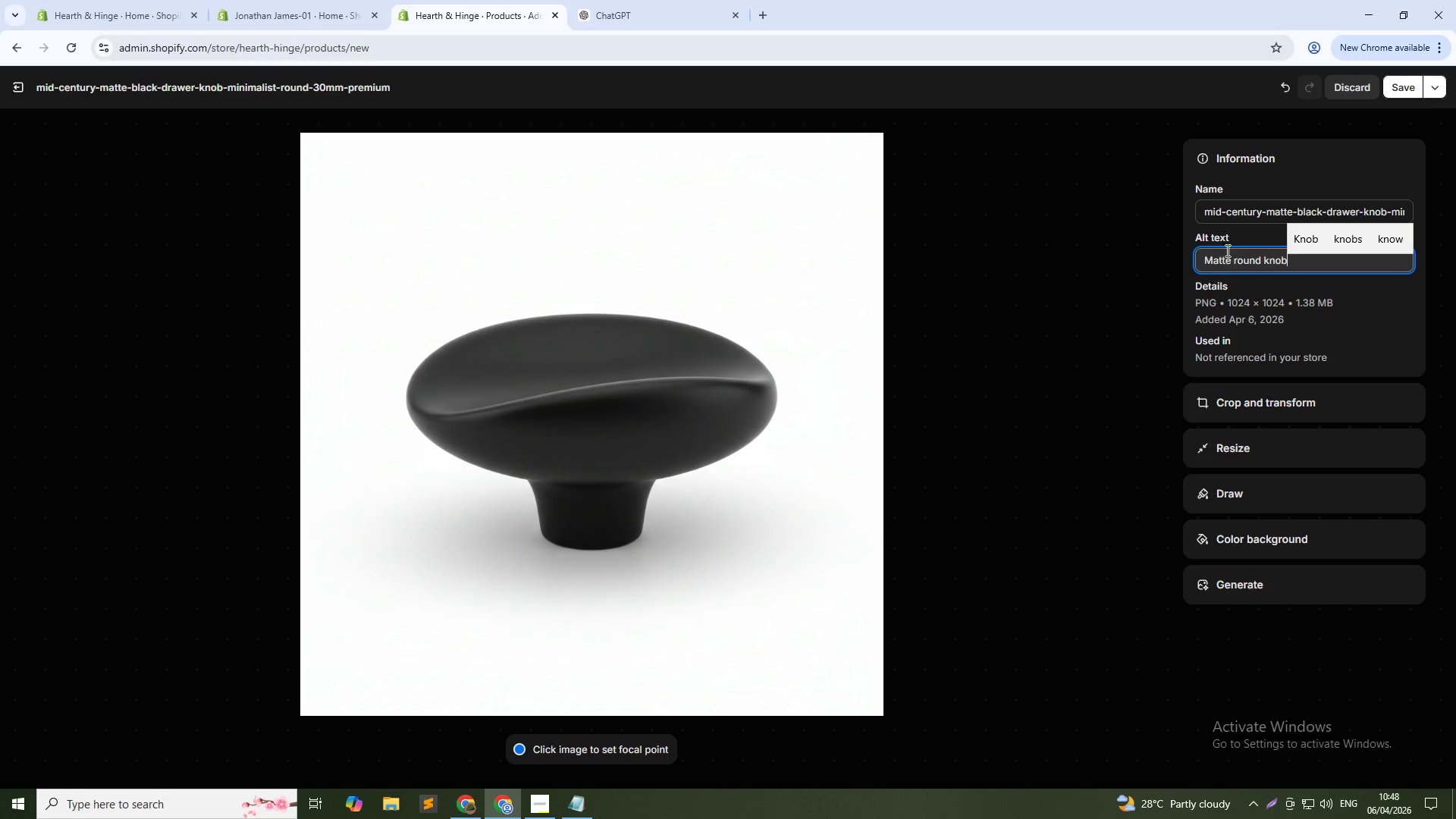 
left_click([1403, 83])
 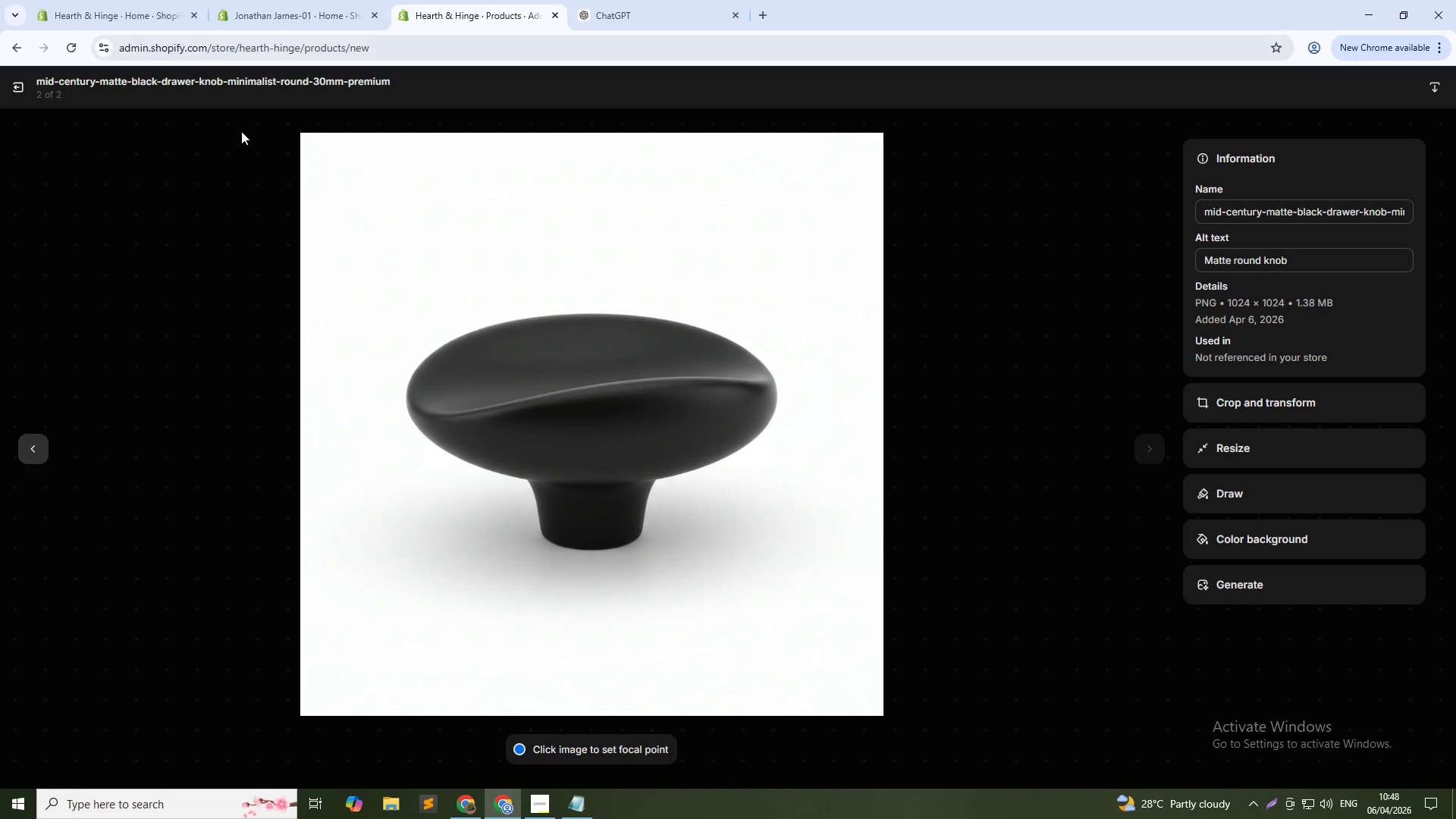 
left_click([18, 85])
 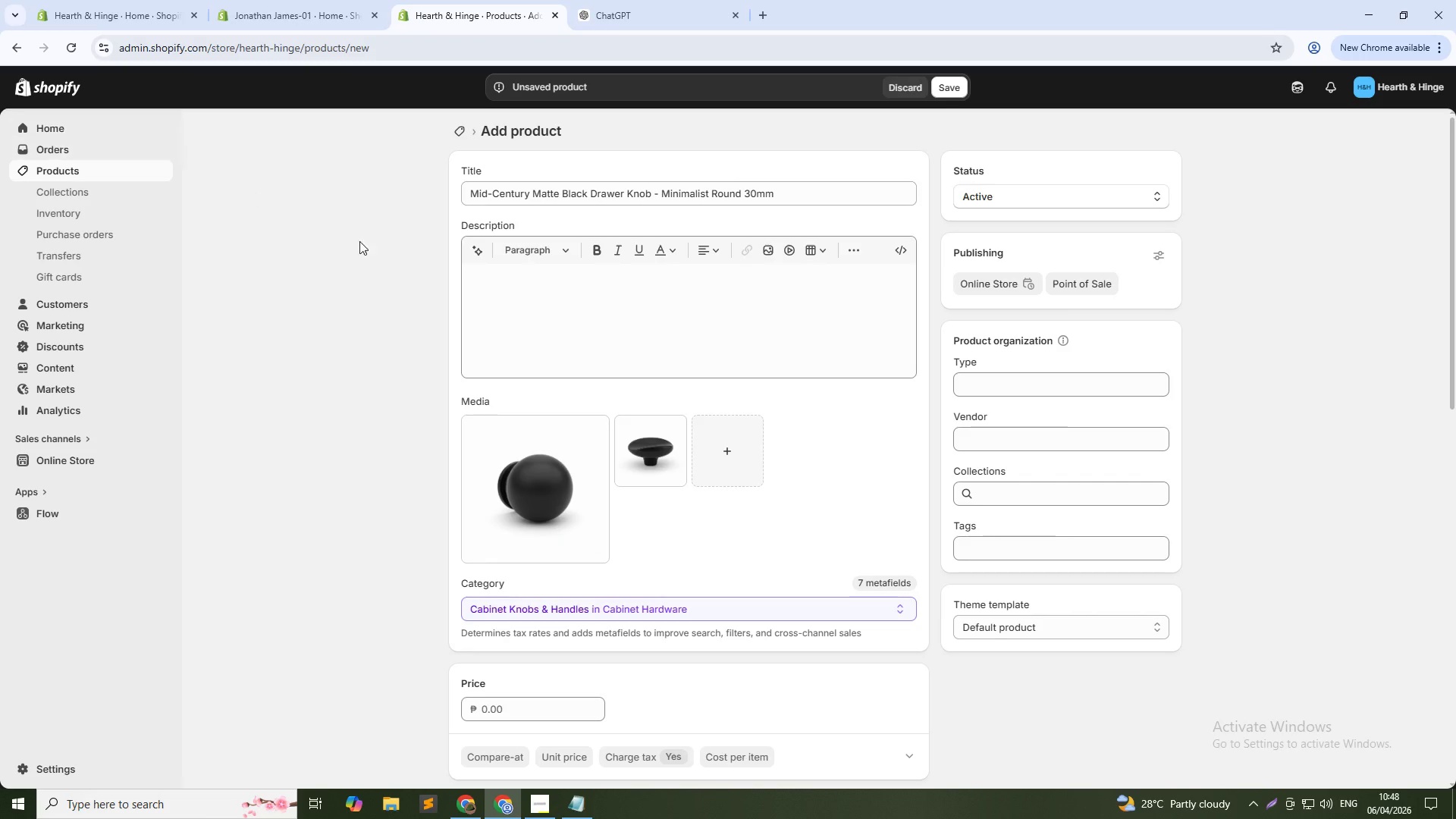 
left_click([493, 284])
 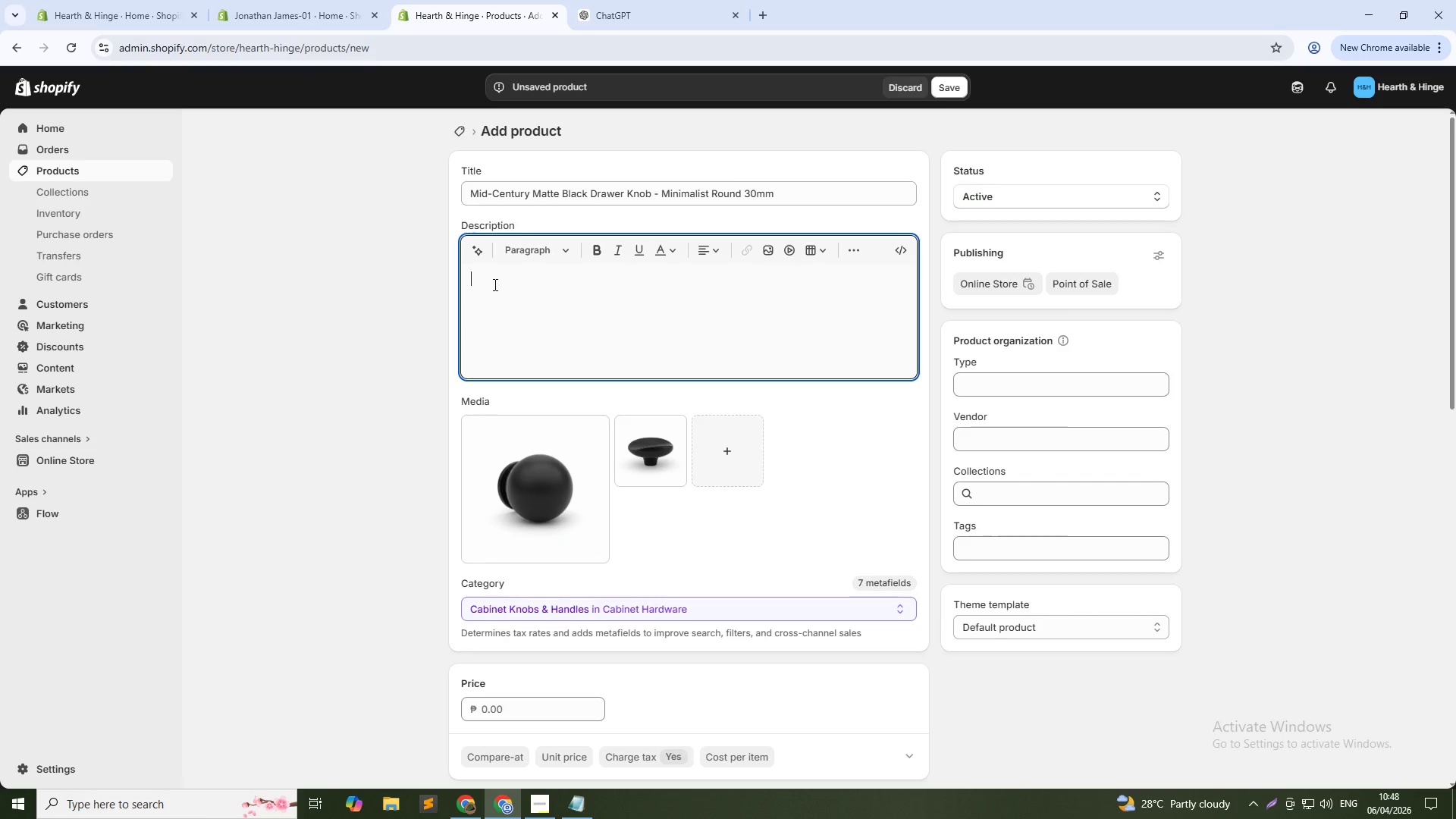 
type(Bring a bold, modern edge to your interiors with this MI)
key(Backspace)
type(id-Centru)
key(Backspace)
key(Backspace)
type(ury Matte Black Drawer knob. Designed with a clean, minimal)
 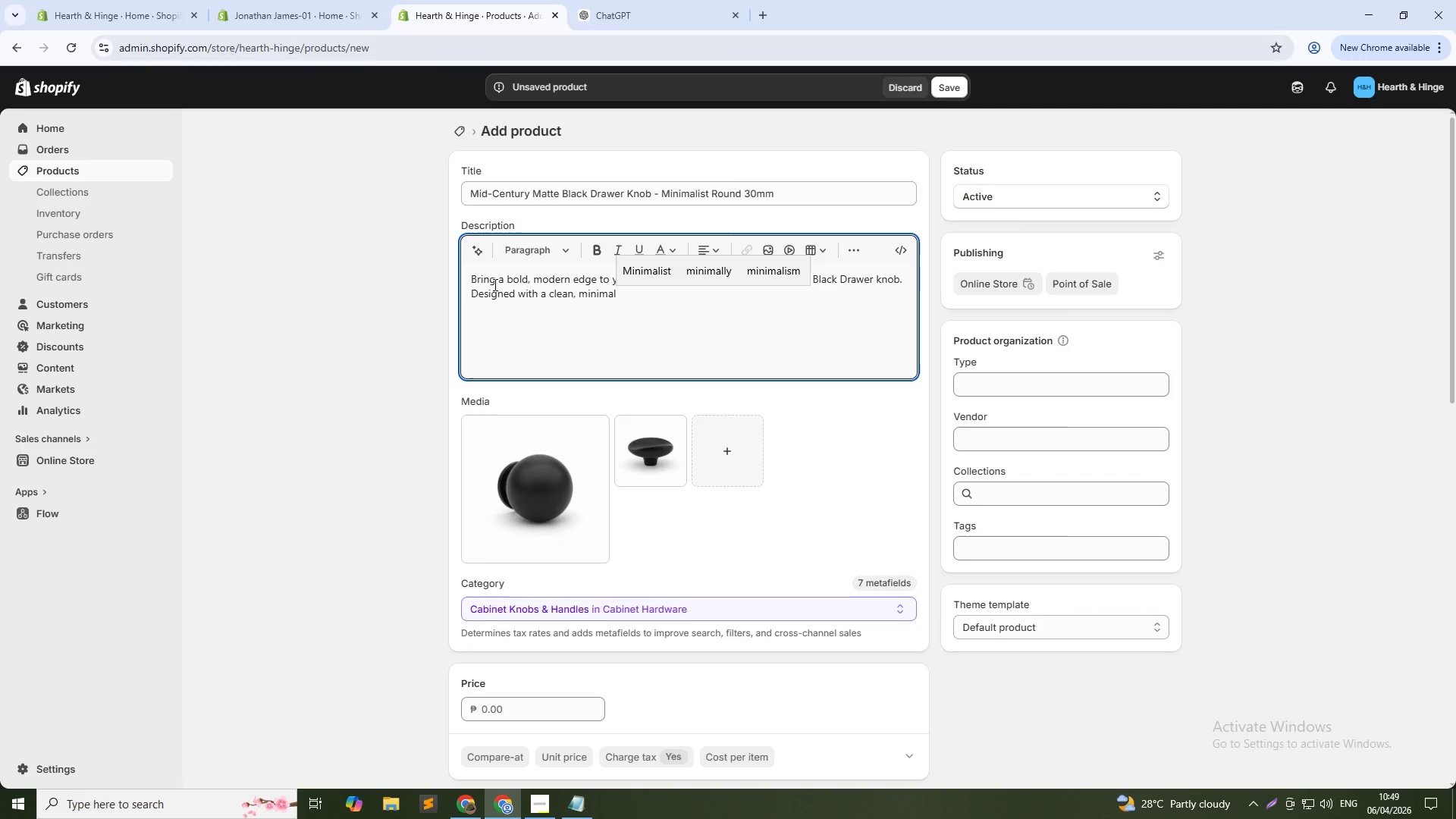 
type(list round shape)
key(Backspace)
key(Backspace)
type(ist round shape, this 30mm knob is perfec for adding a subtle yet striking upgrade to cabie)
key(Backspace)
type(nets, drawers, and durniture. Crafted from durable metal, the matte black finish offers a smooth, non-reflective surface that resists fingerprints and everyday wear.)
 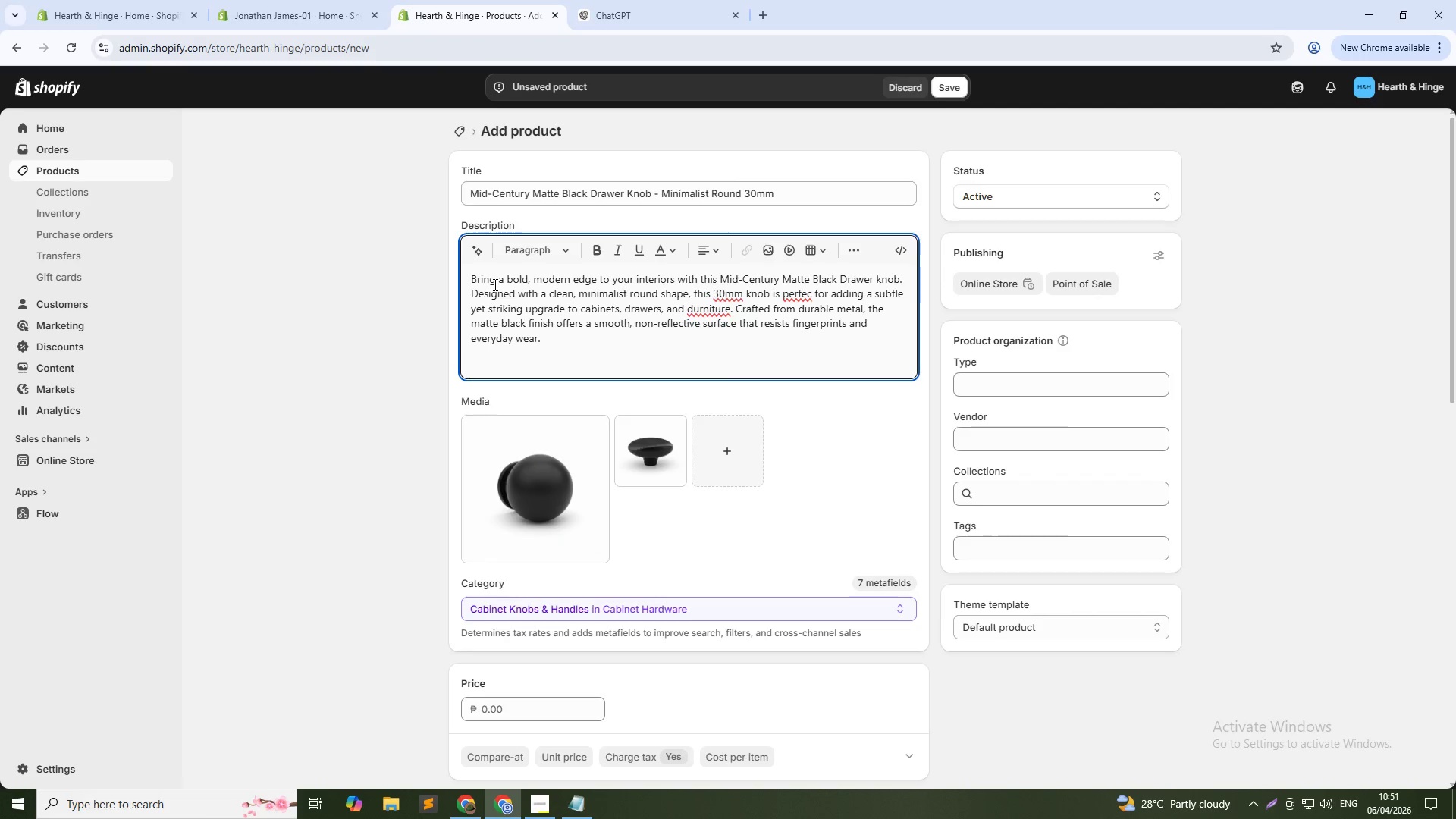 
left_click([688, 311])
 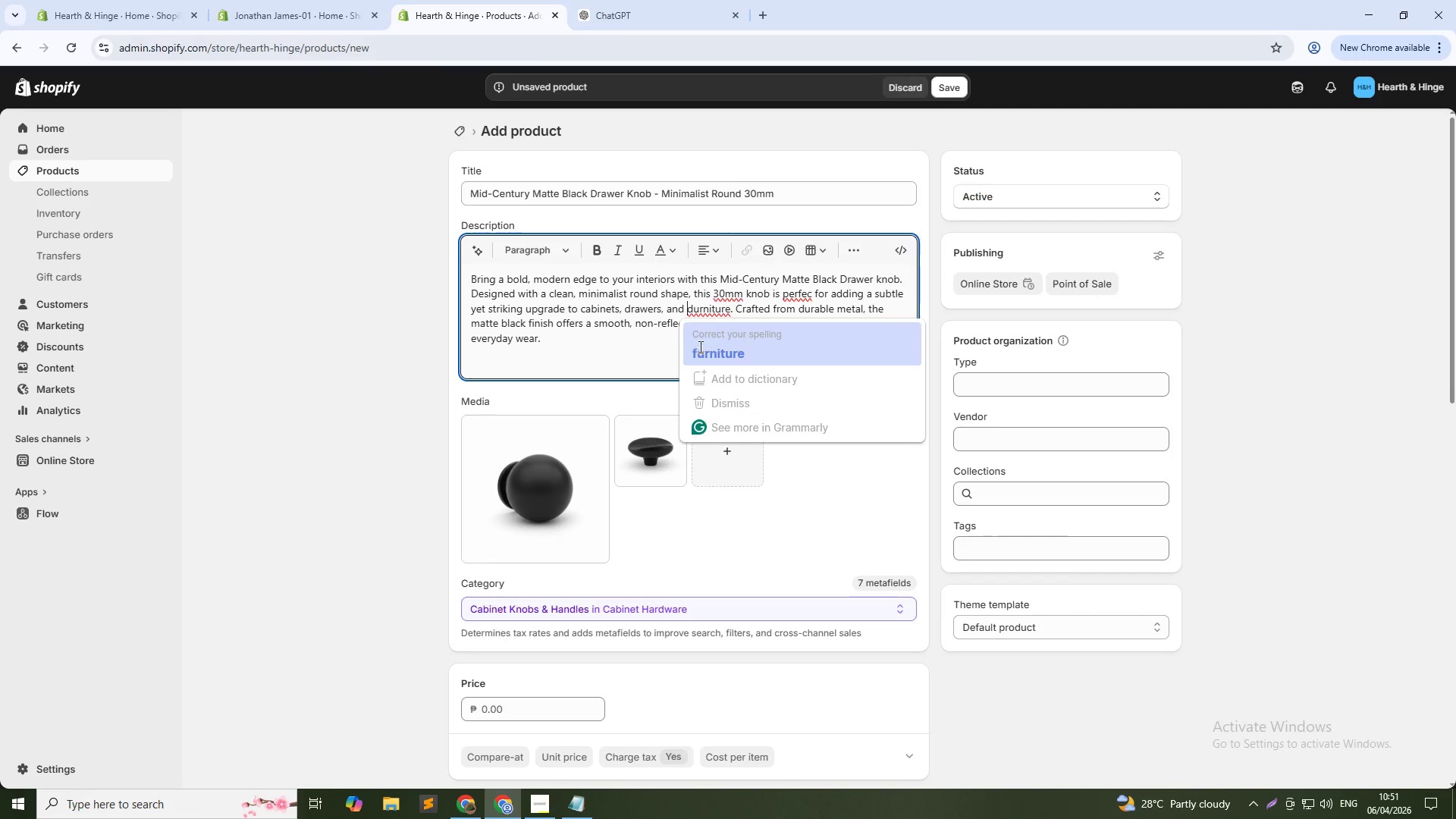 
left_click([699, 347])
 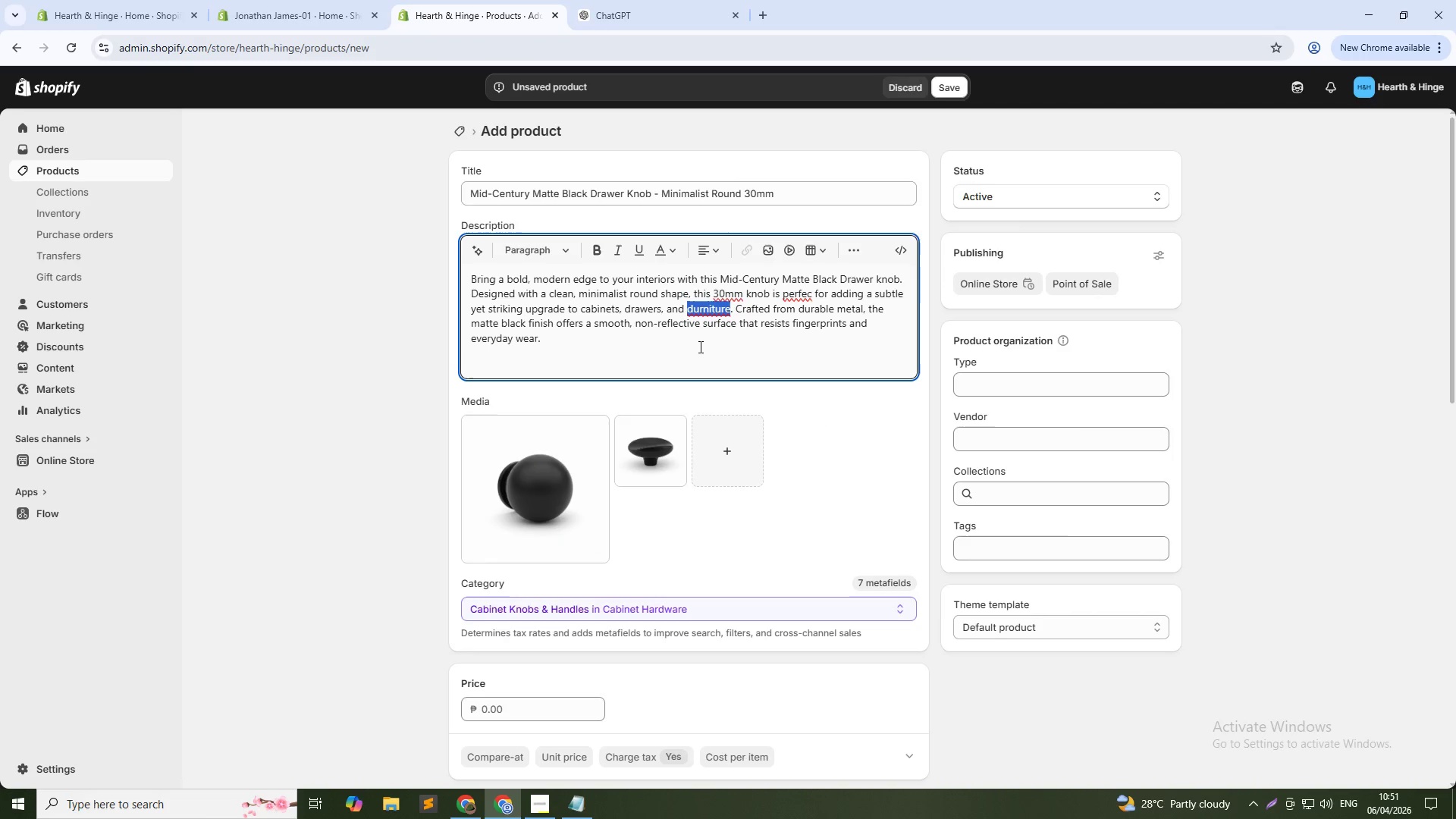 
key(Unknown)
 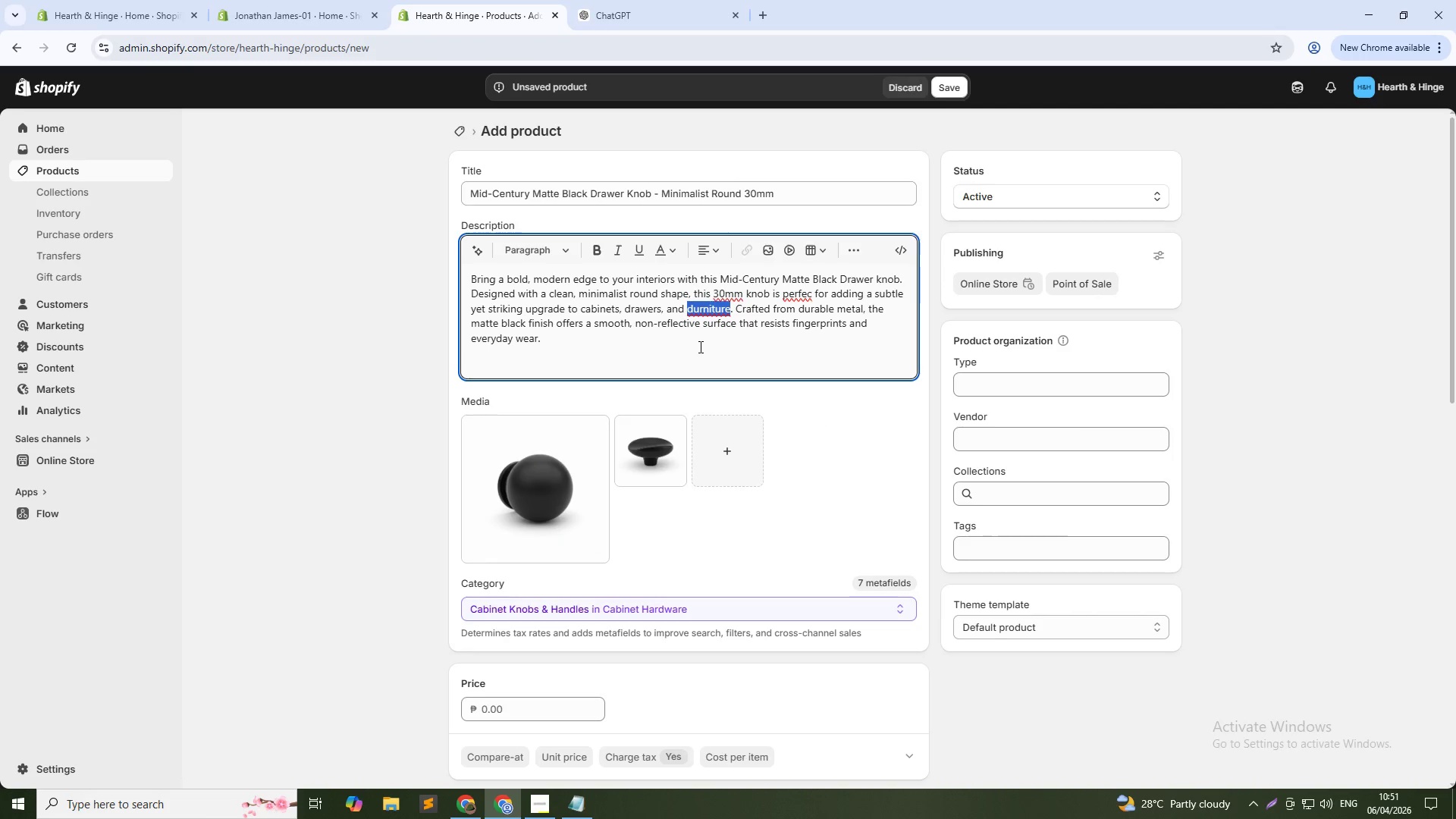 
key(Unknown)
 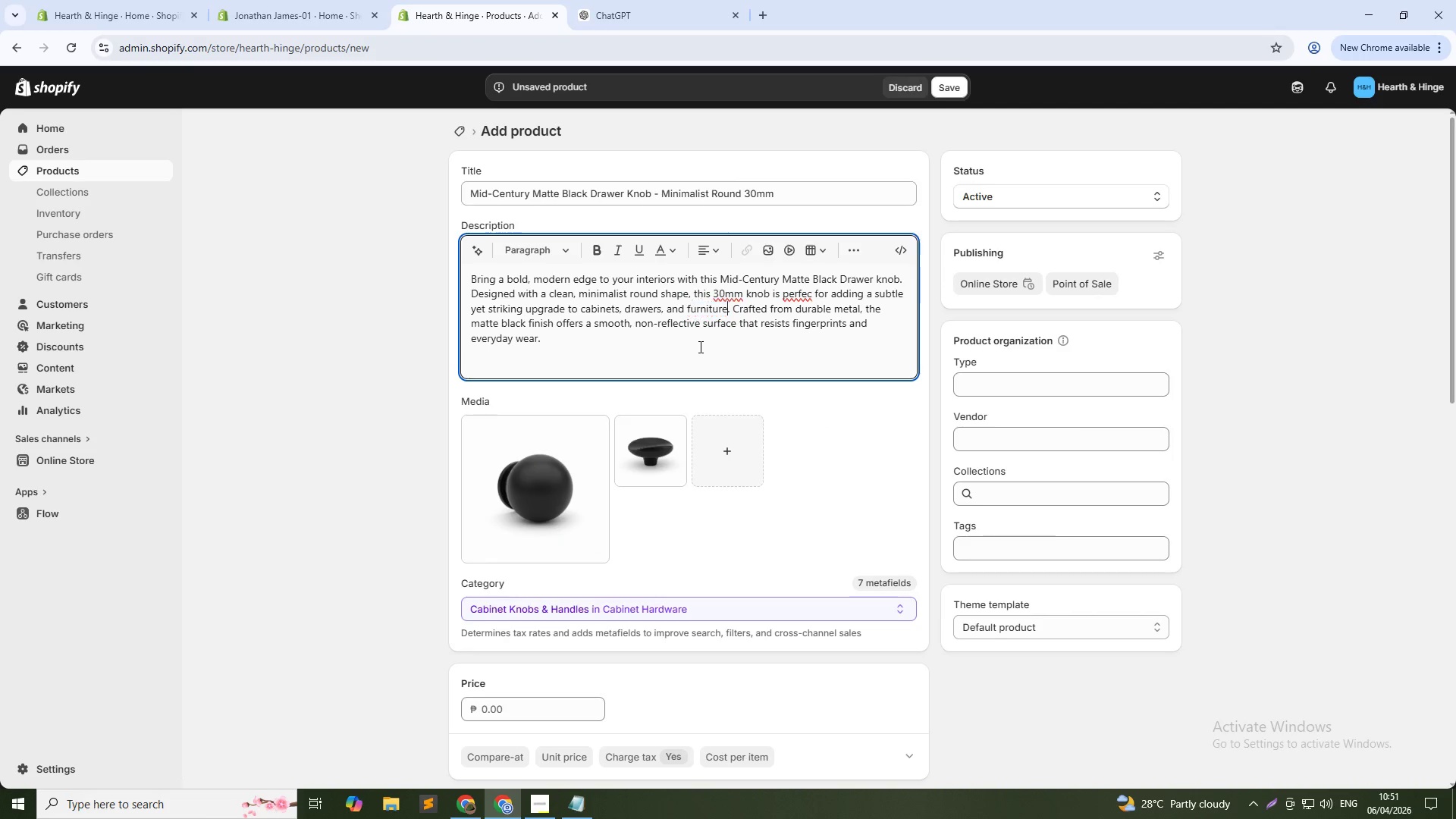 
key(Unknown)
 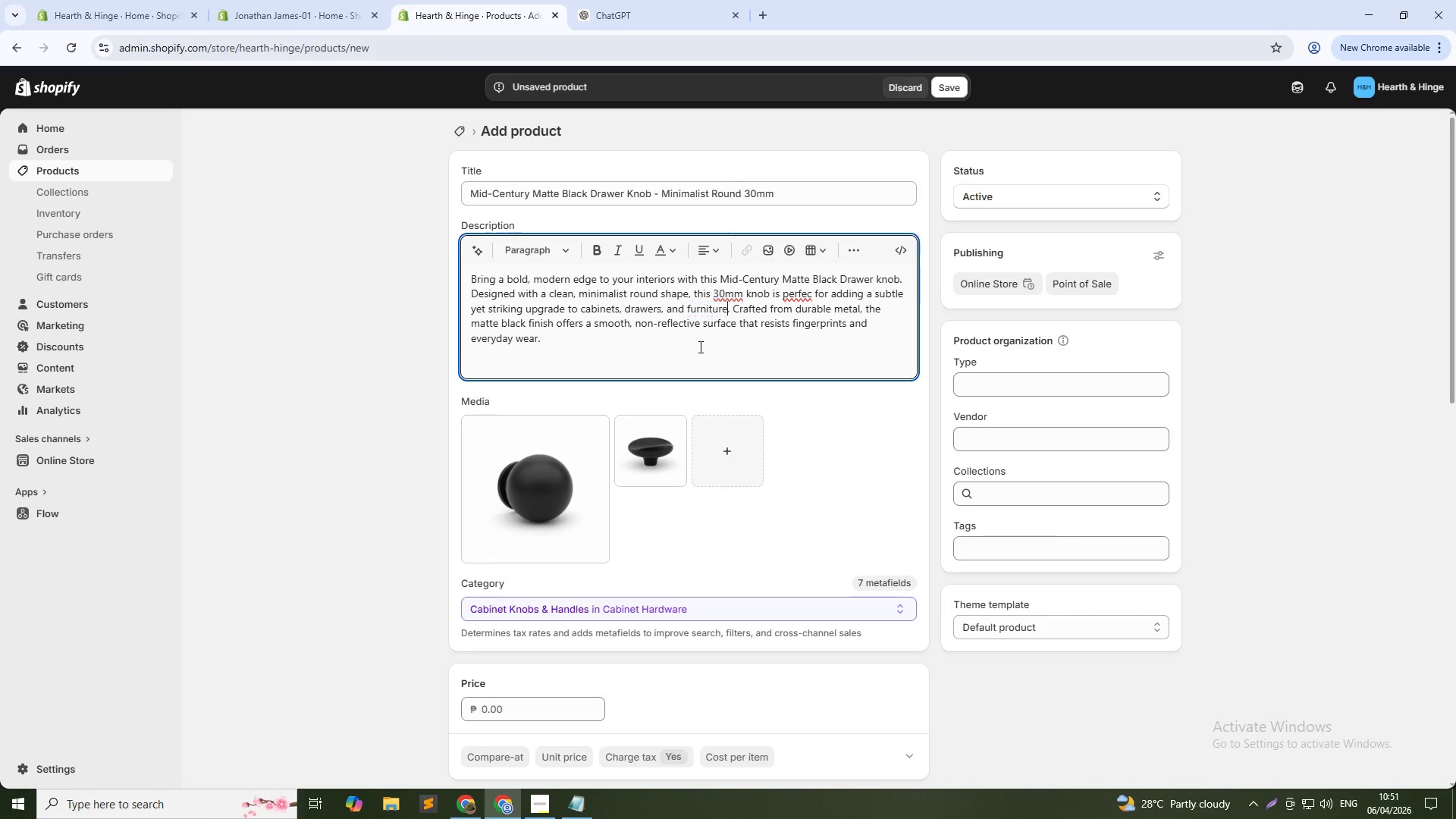 
key(Unknown)
 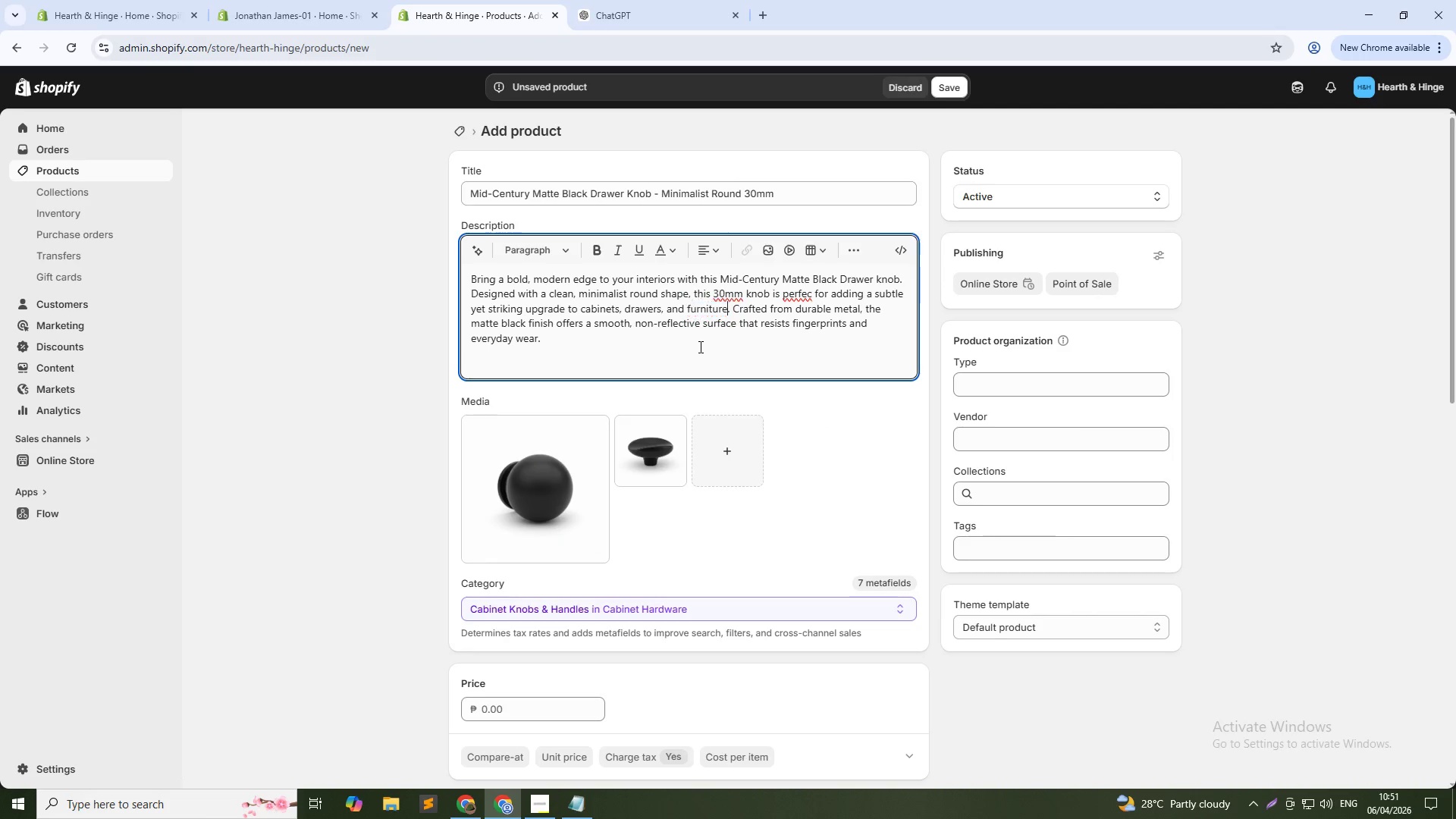 
key(Unknown)
 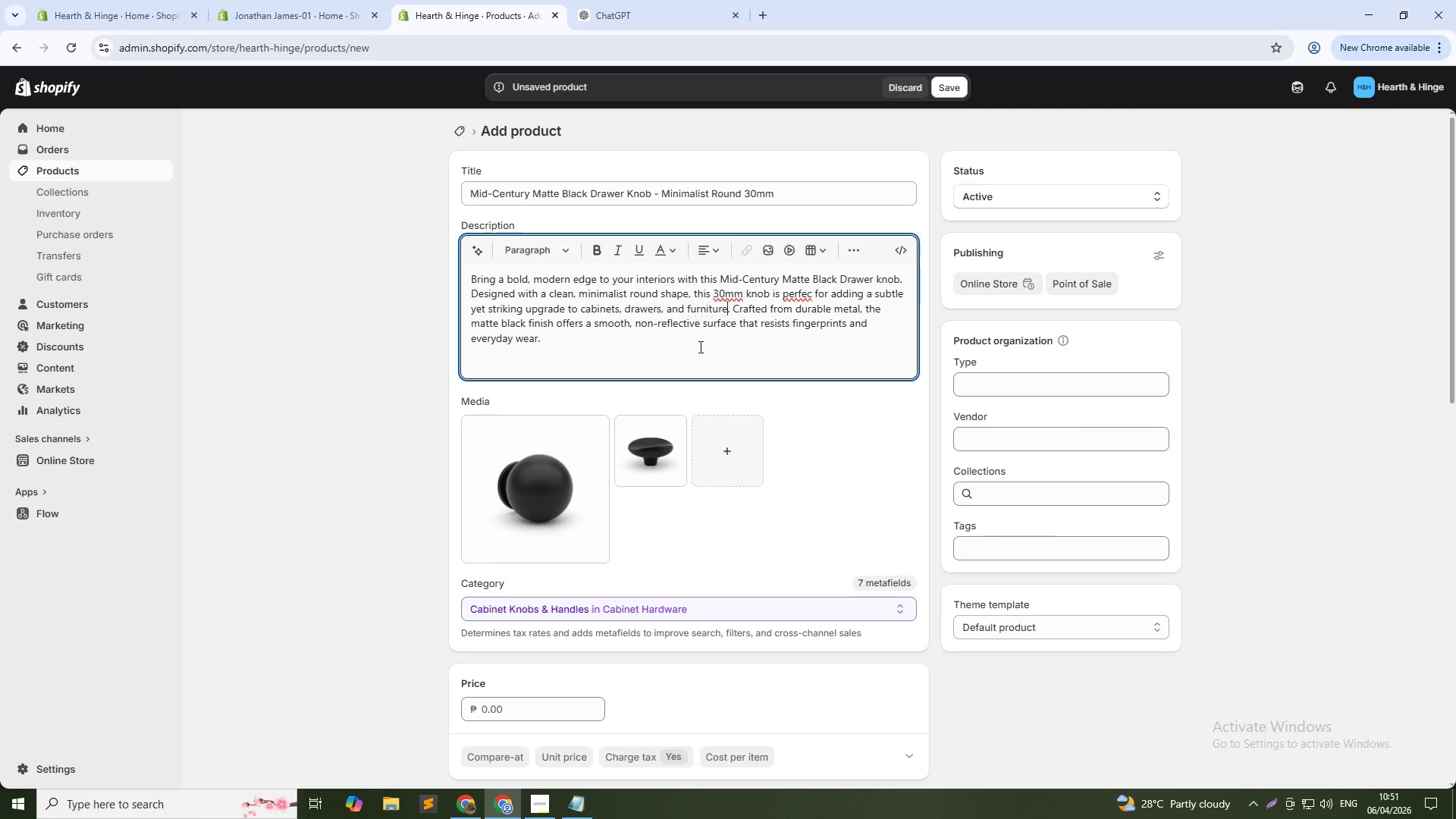 
key(Unknown)
 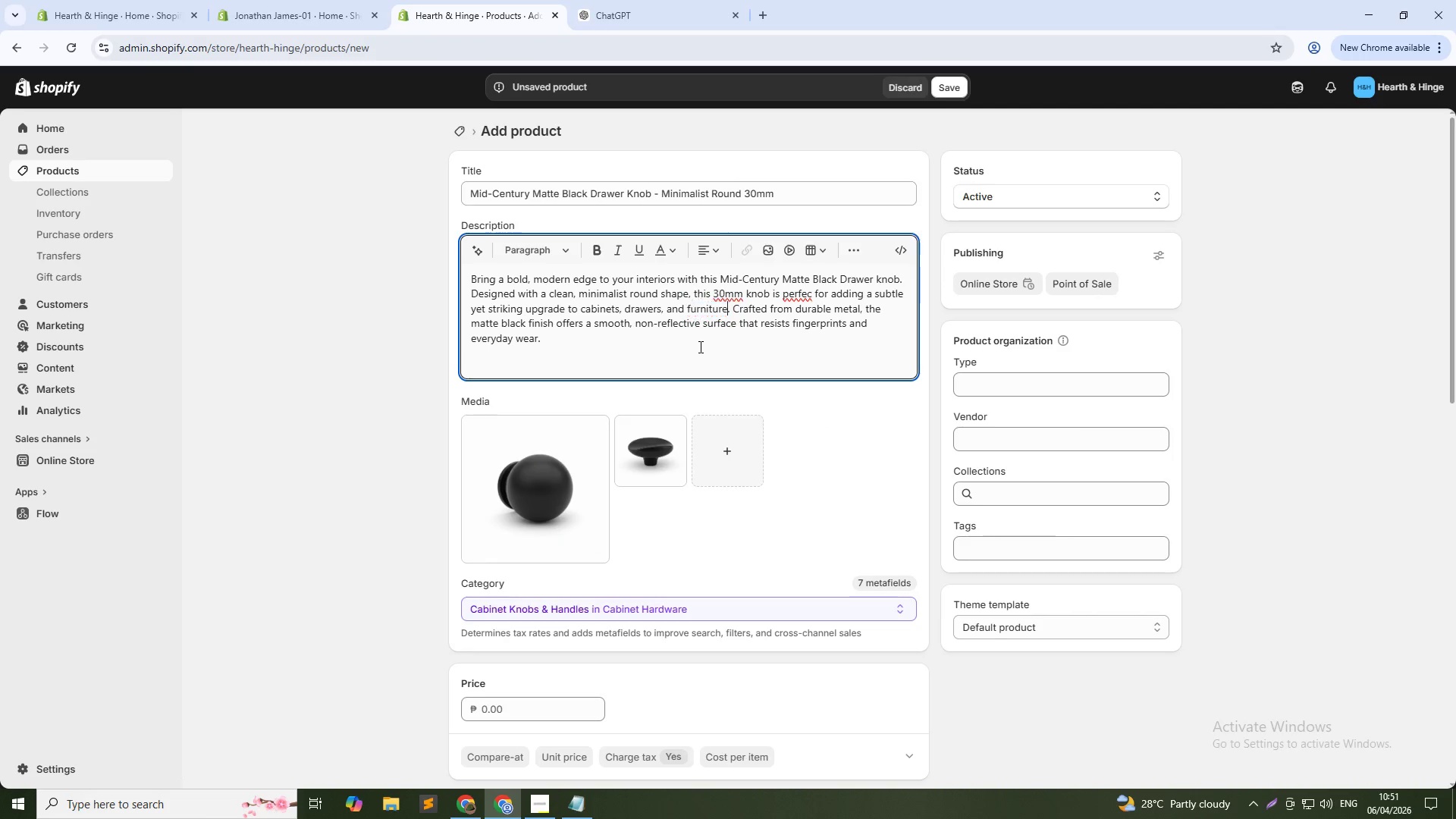 
key(Unknown)
 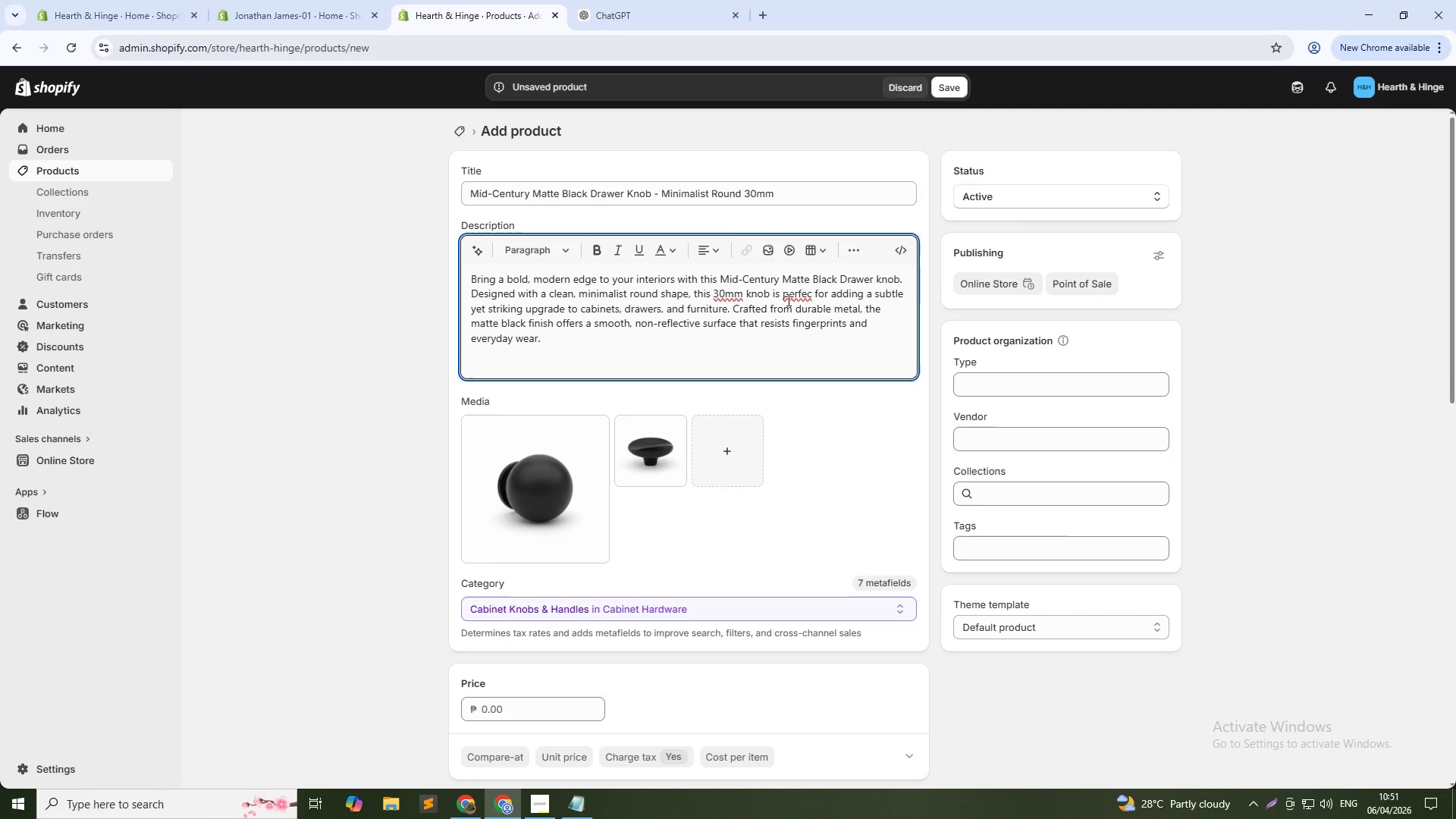 
key(Unknown)
 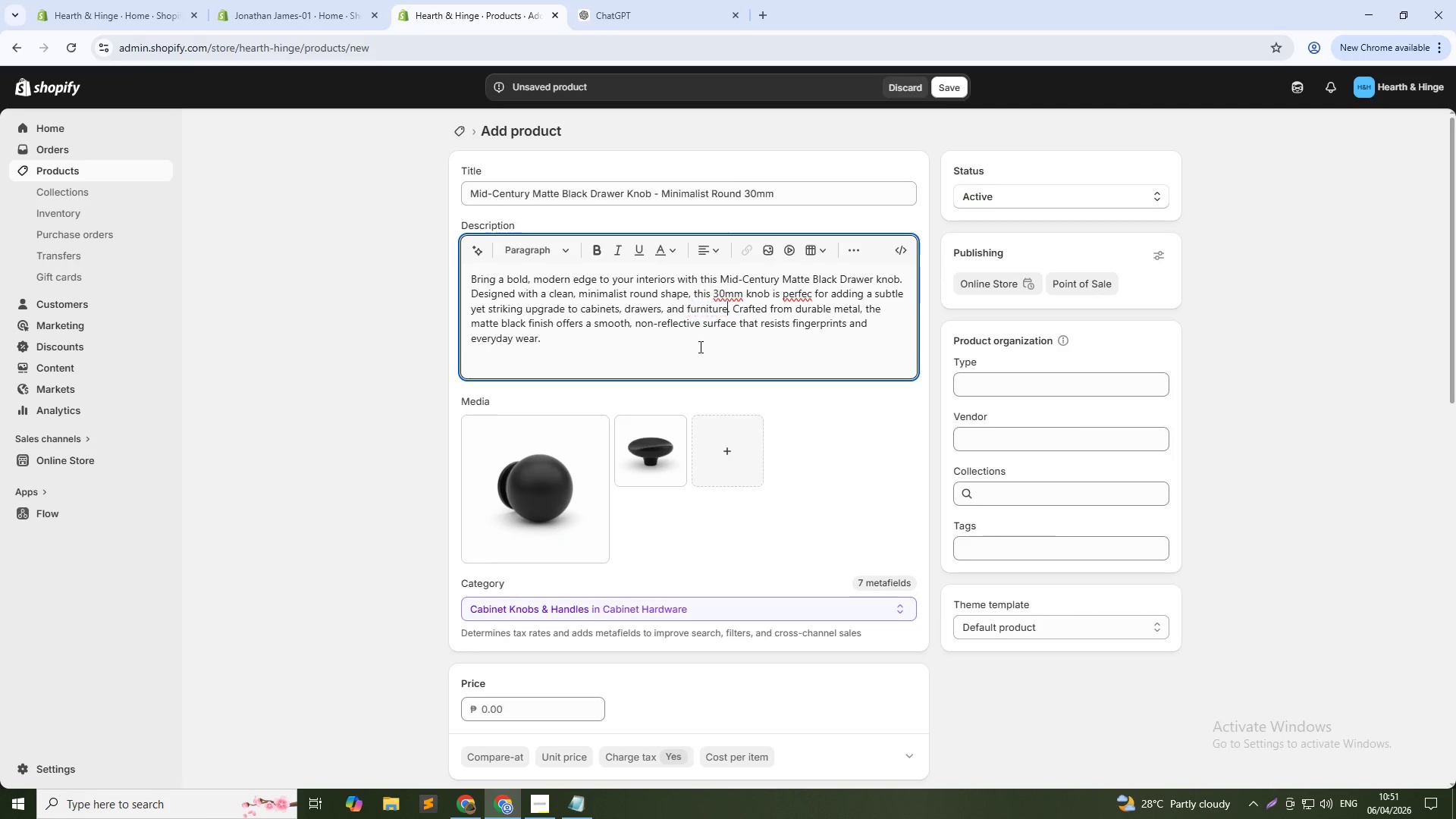 
key(Unknown)
 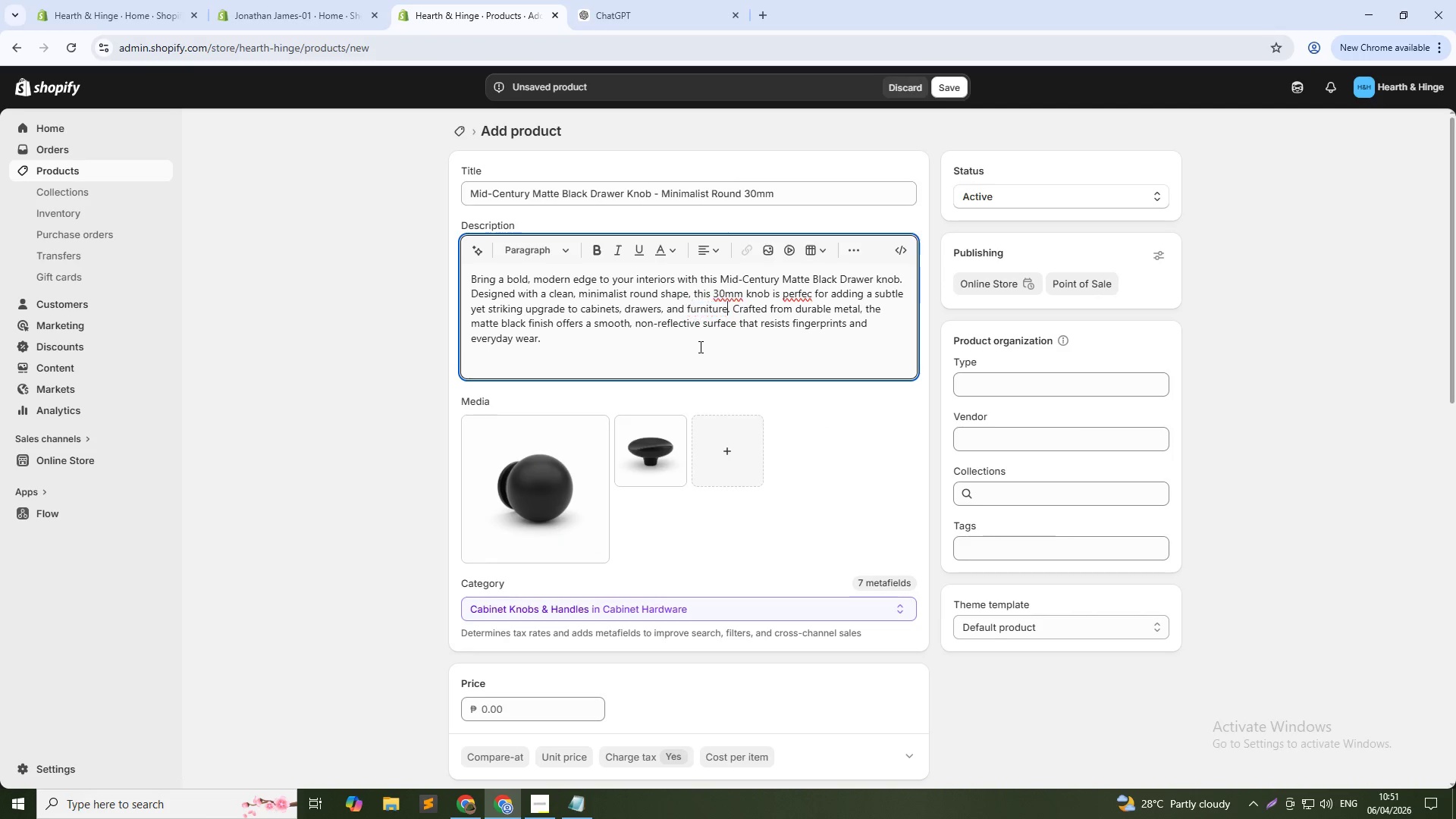 
left_click([799, 295])
 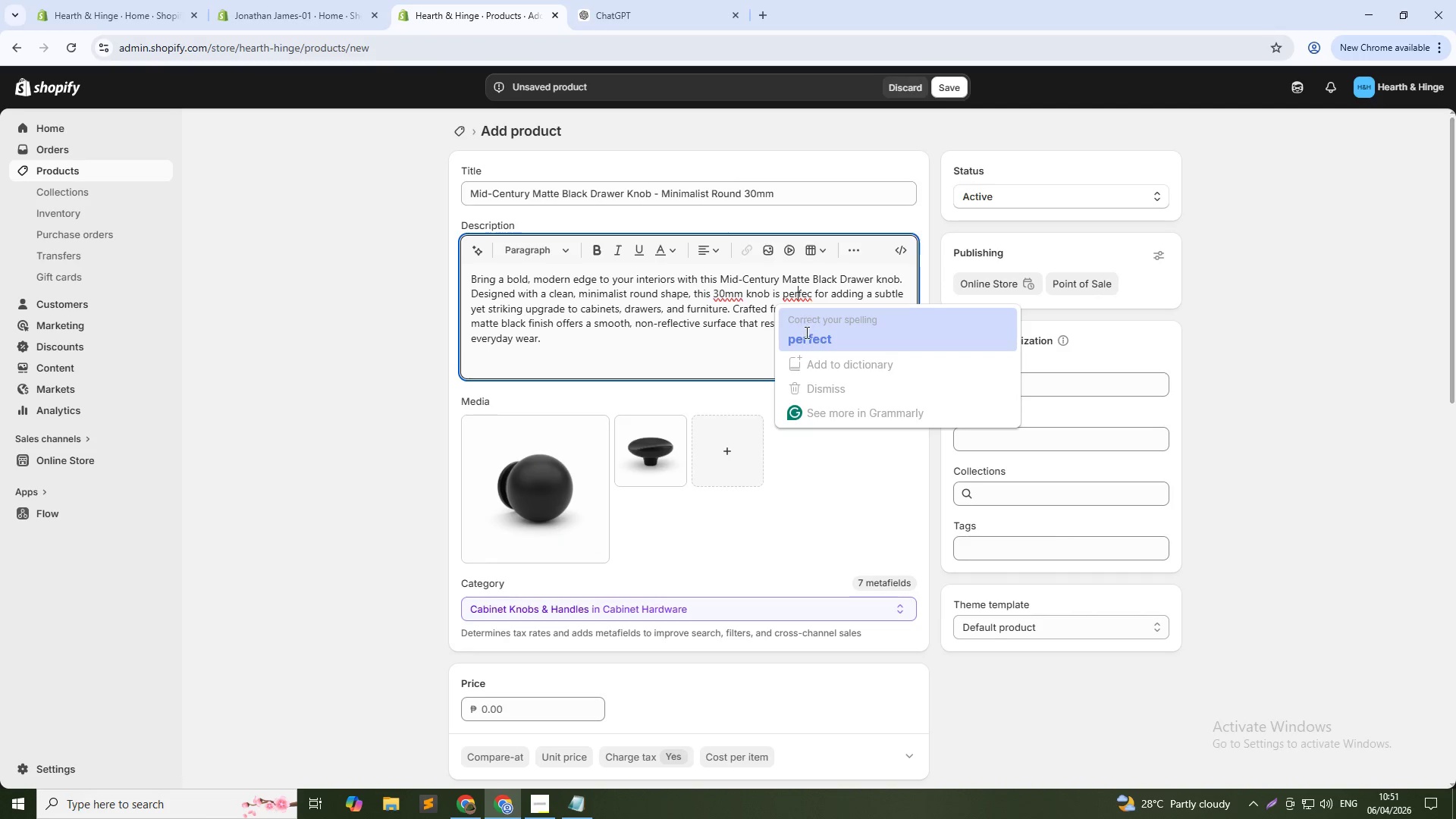 
left_click([805, 332])
 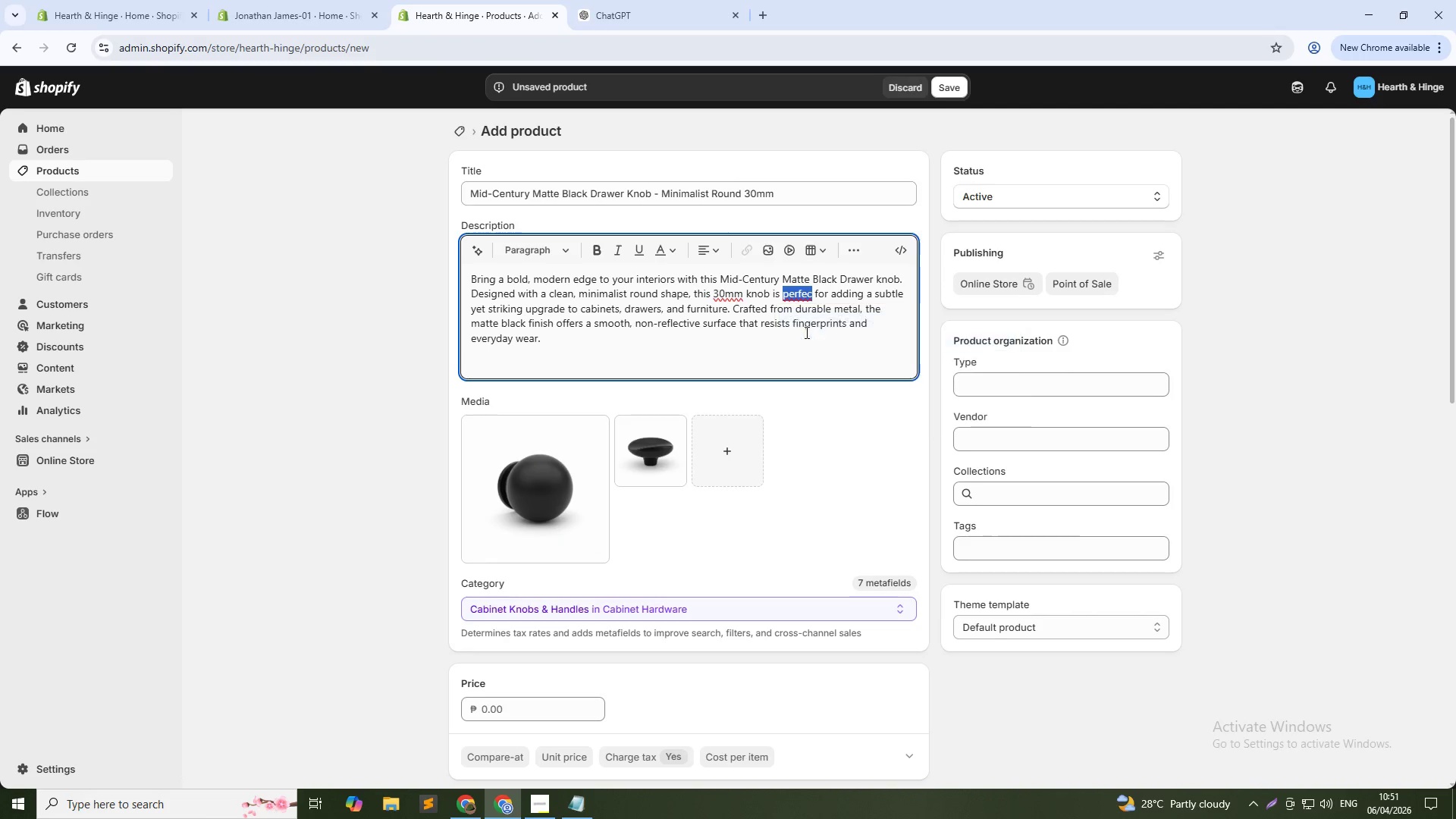 
left_click([634, 348])
 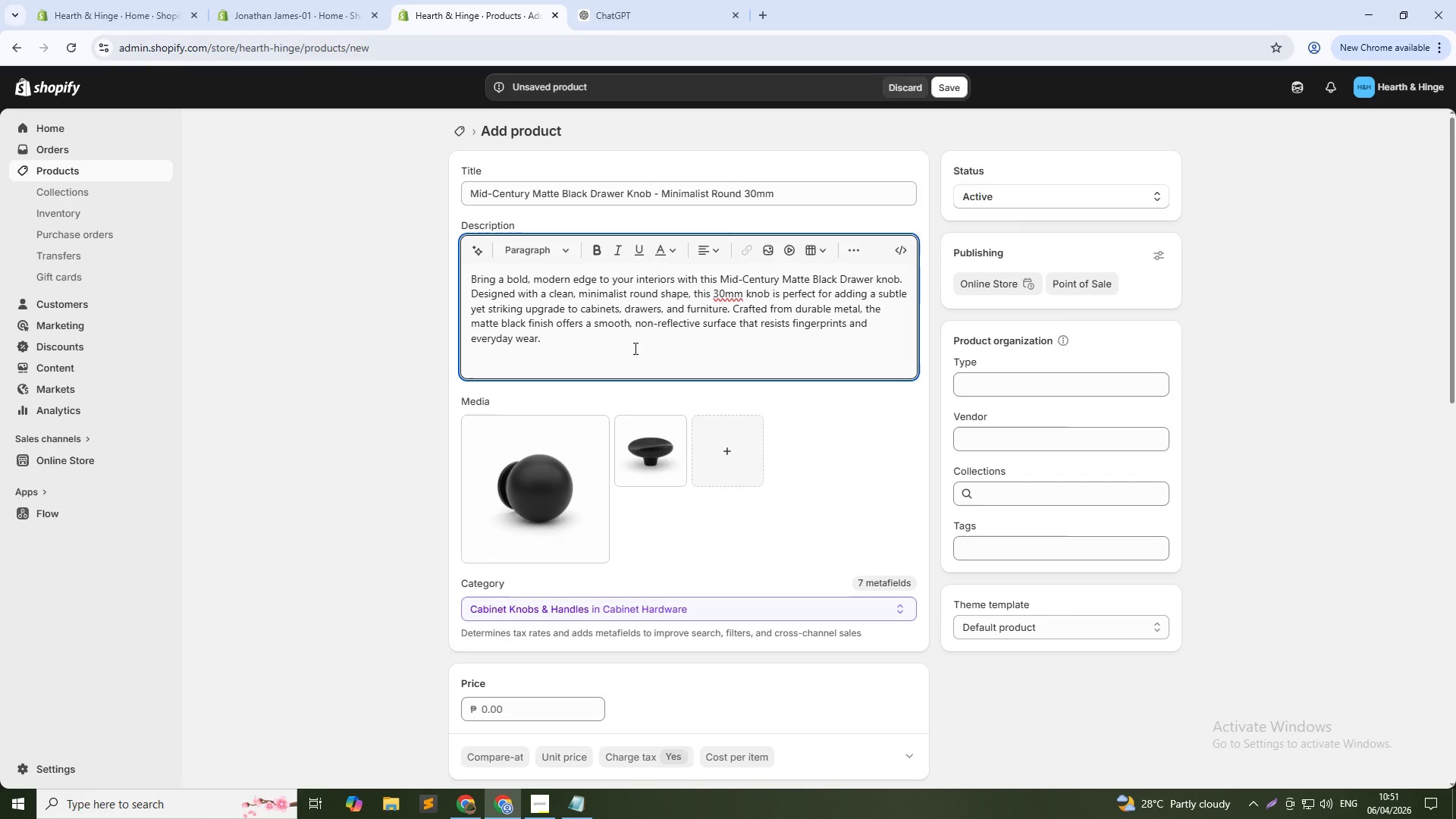 
key(NumpadEnter)
 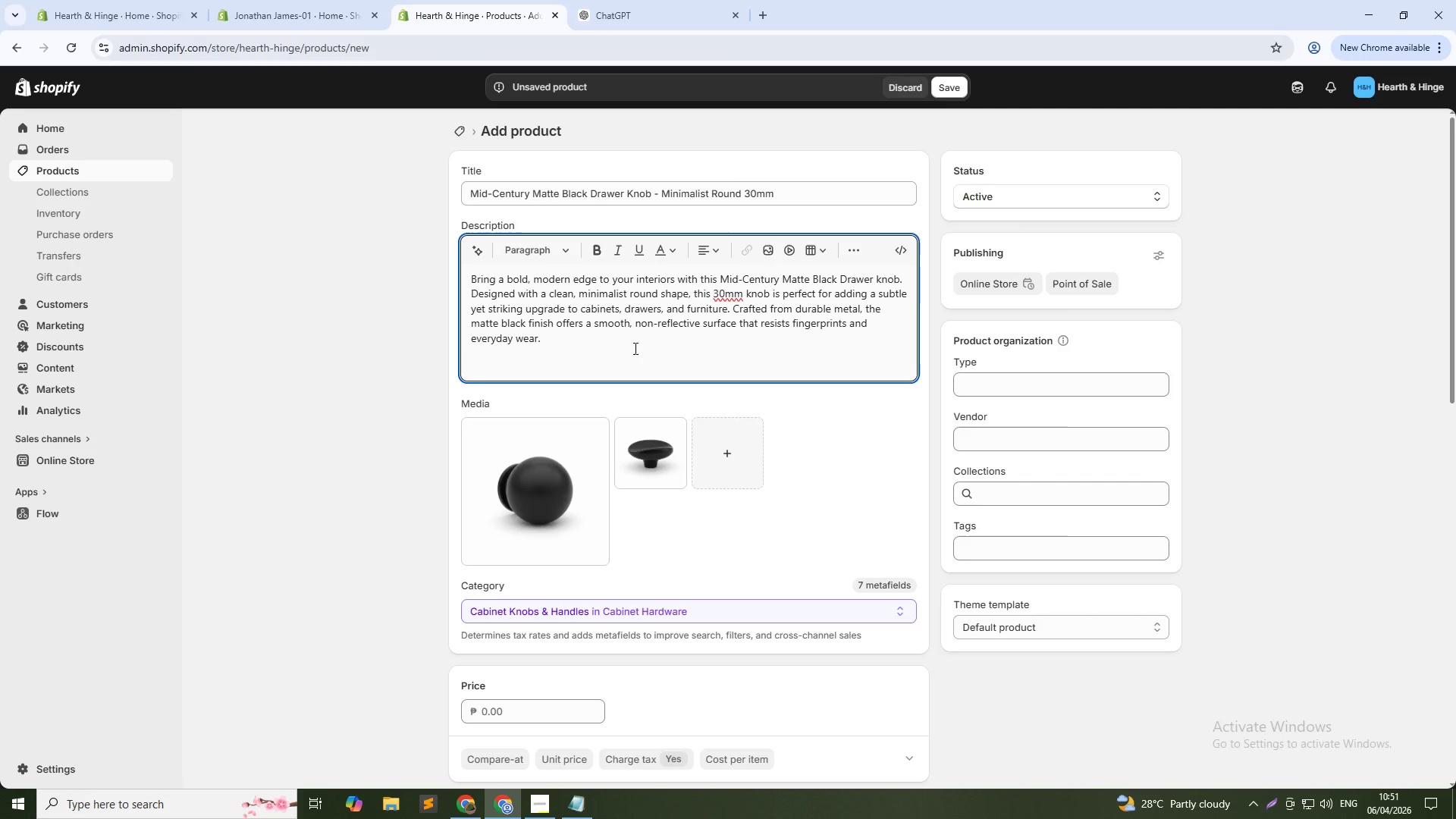 
wait(6.73)
 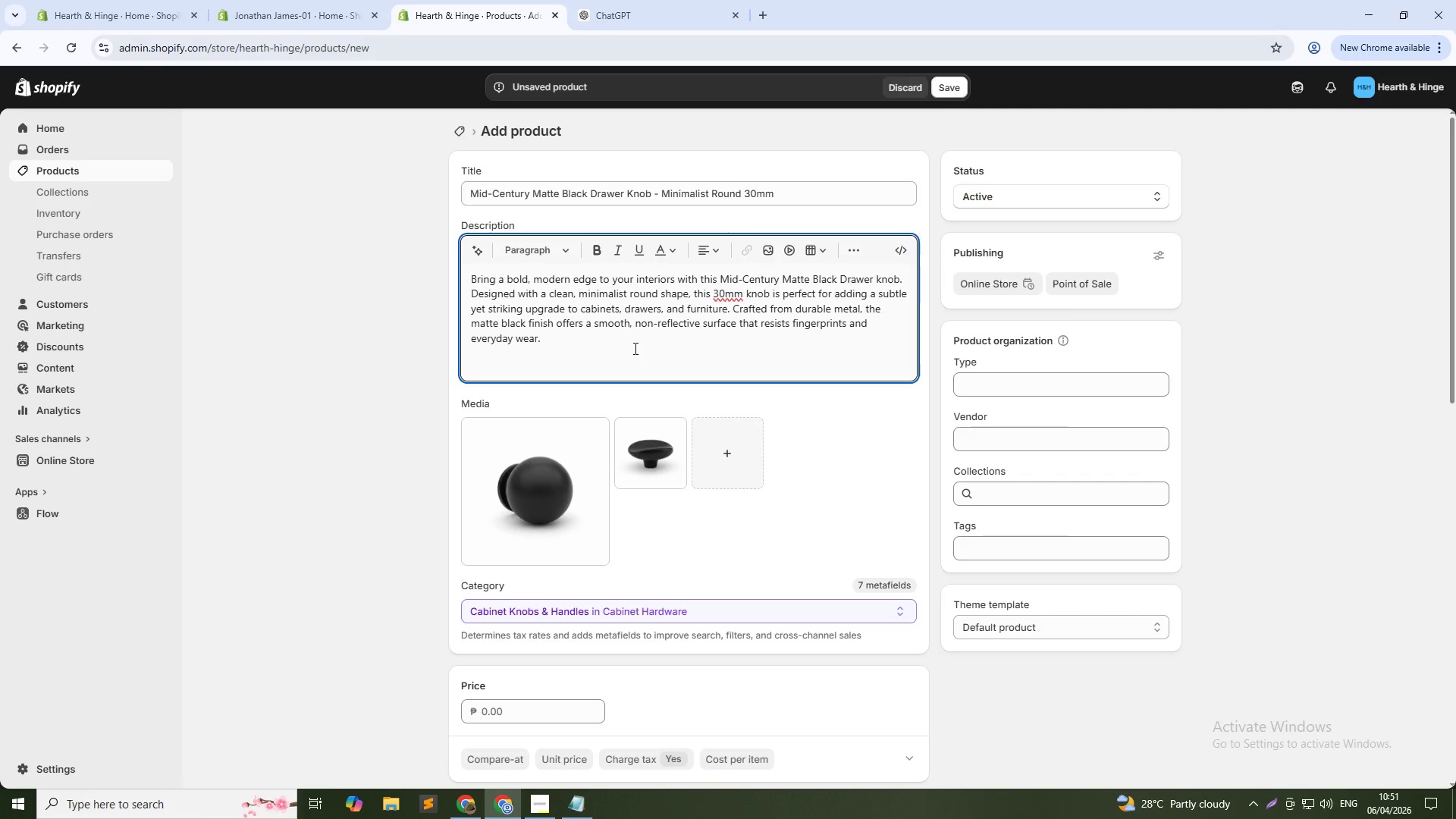 
type(The compact size and ergonomic design ensure a comfortable grip while maintaining a sleek )
key(Backspace)
type(, uncluttered look. Its versatile aesthetic pairs effortlesslt)
key(Backspace)
type(y with contemporary, insud)
key(Backspace)
key(Backspace)
key(Backspace)
type(dustrial, and mid-century interiors, making it na)
key(Backspace)
key(Backspace)
type(an ideal choice o)
key(Backspace)
type(for kitchend, )
key(Backspace)
key(Backspace)
key(Backspace)
type(s, )
 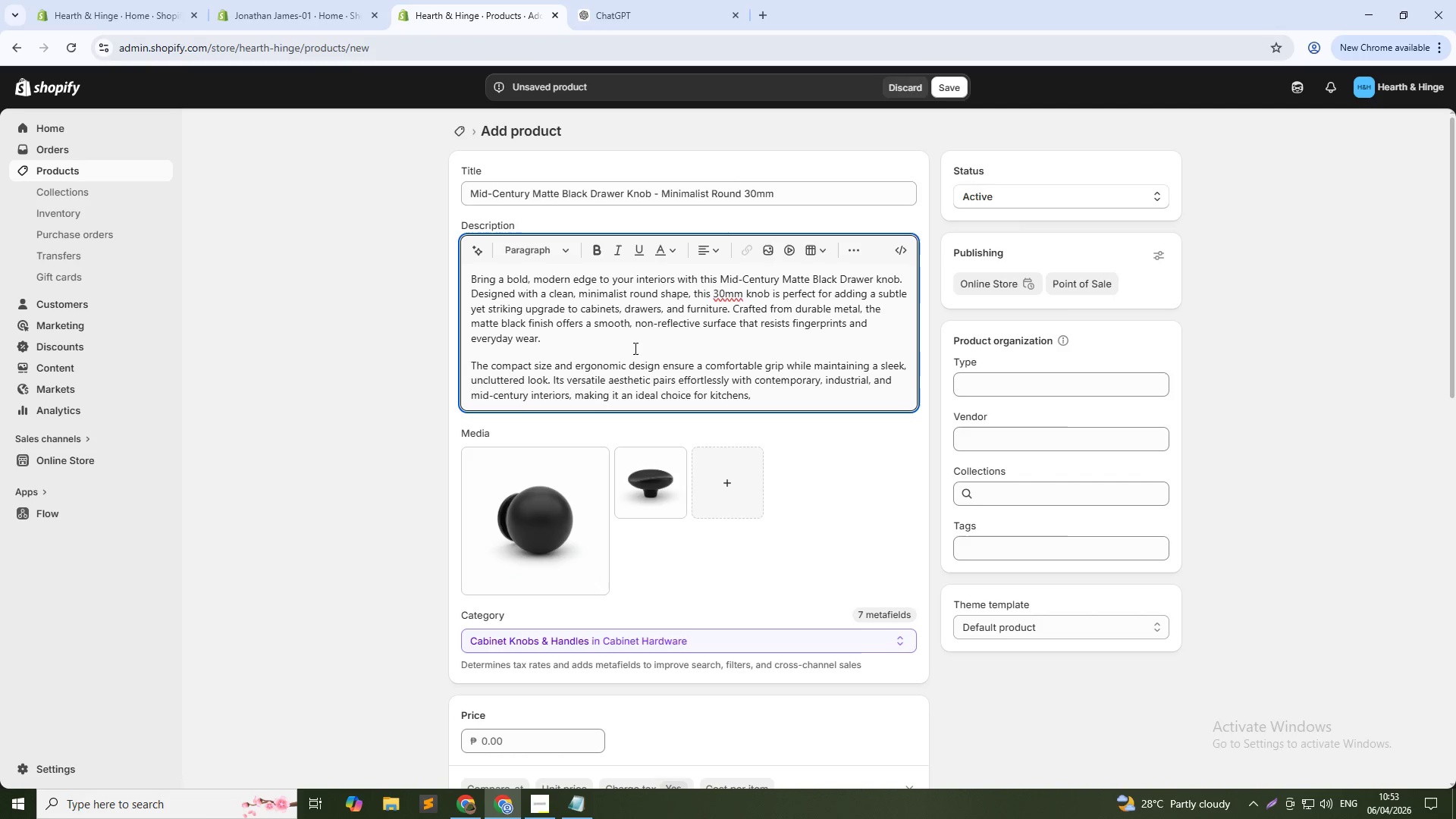 
type(wardrobes, and office furniture.)
 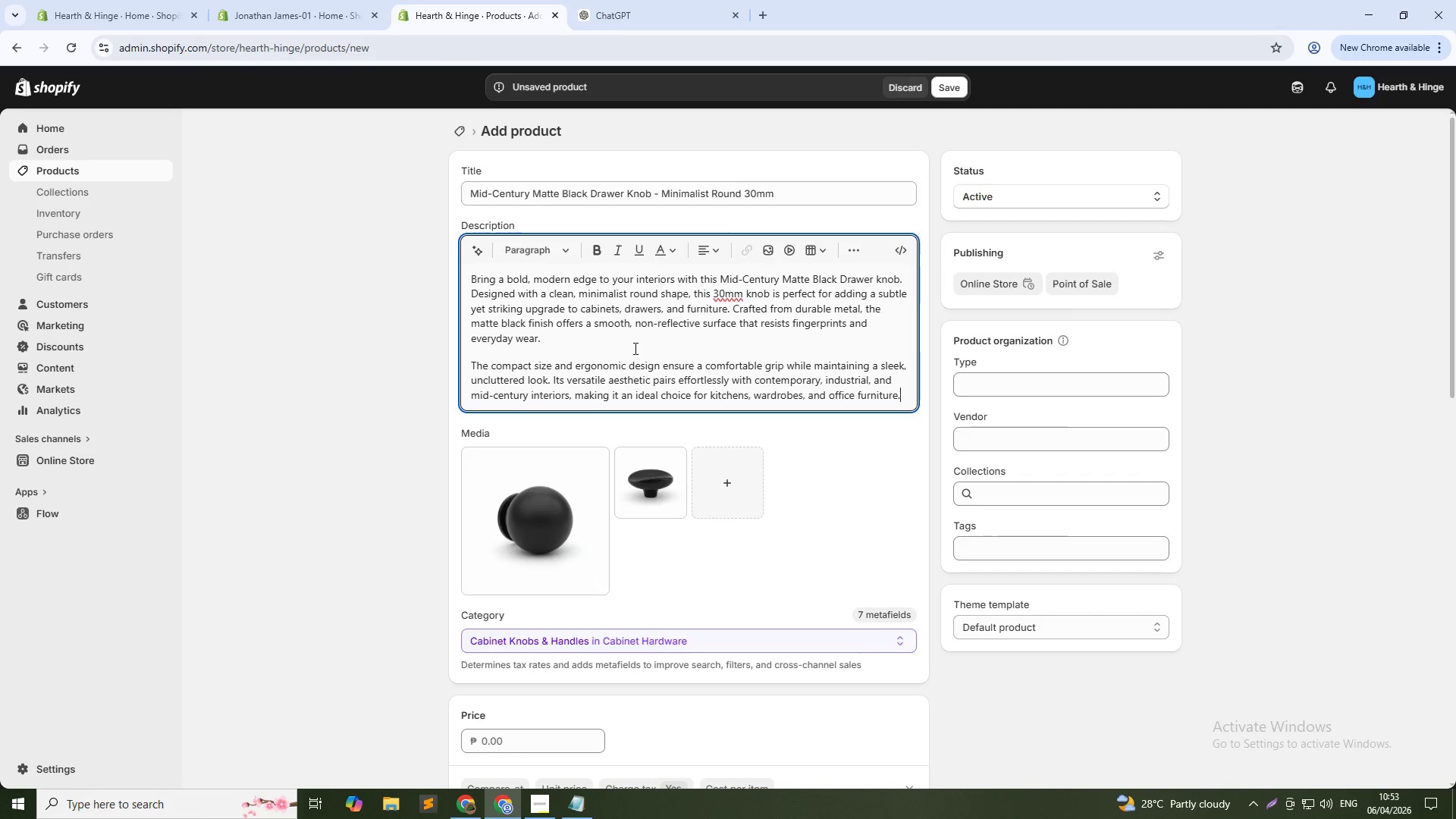 
key(Enter)
 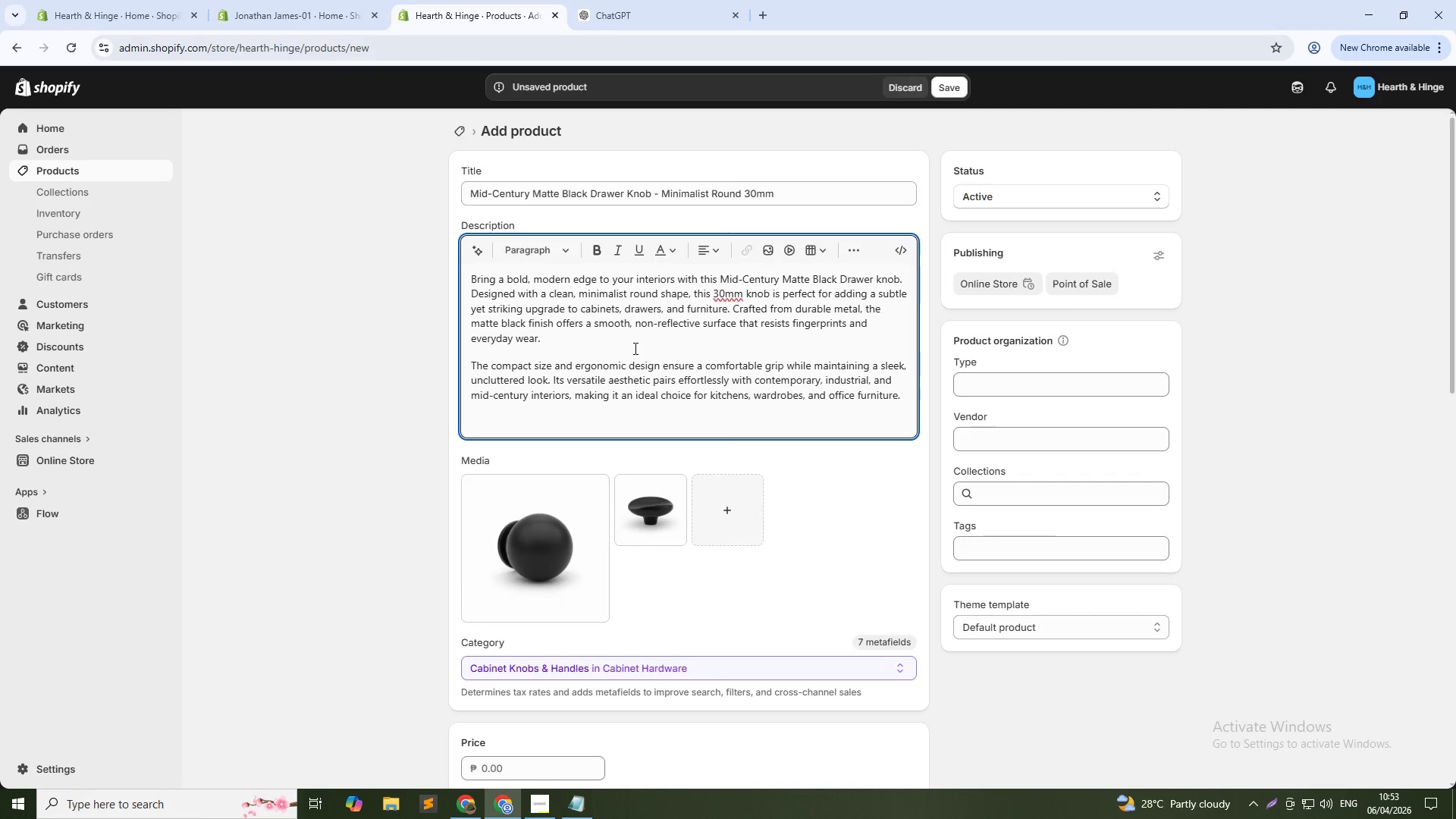 
type(Technical Specifications:)
 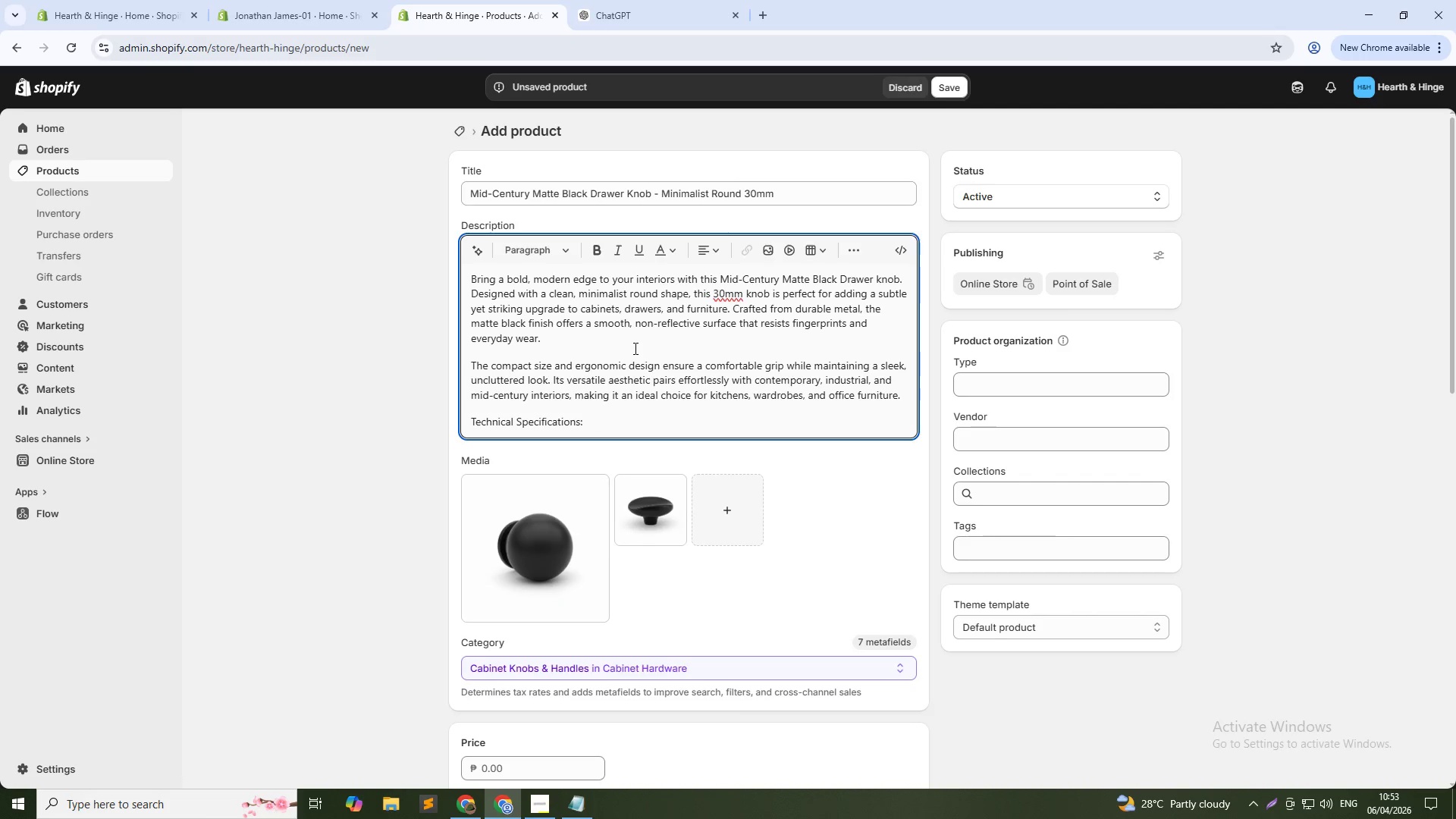 
key(Enter)
 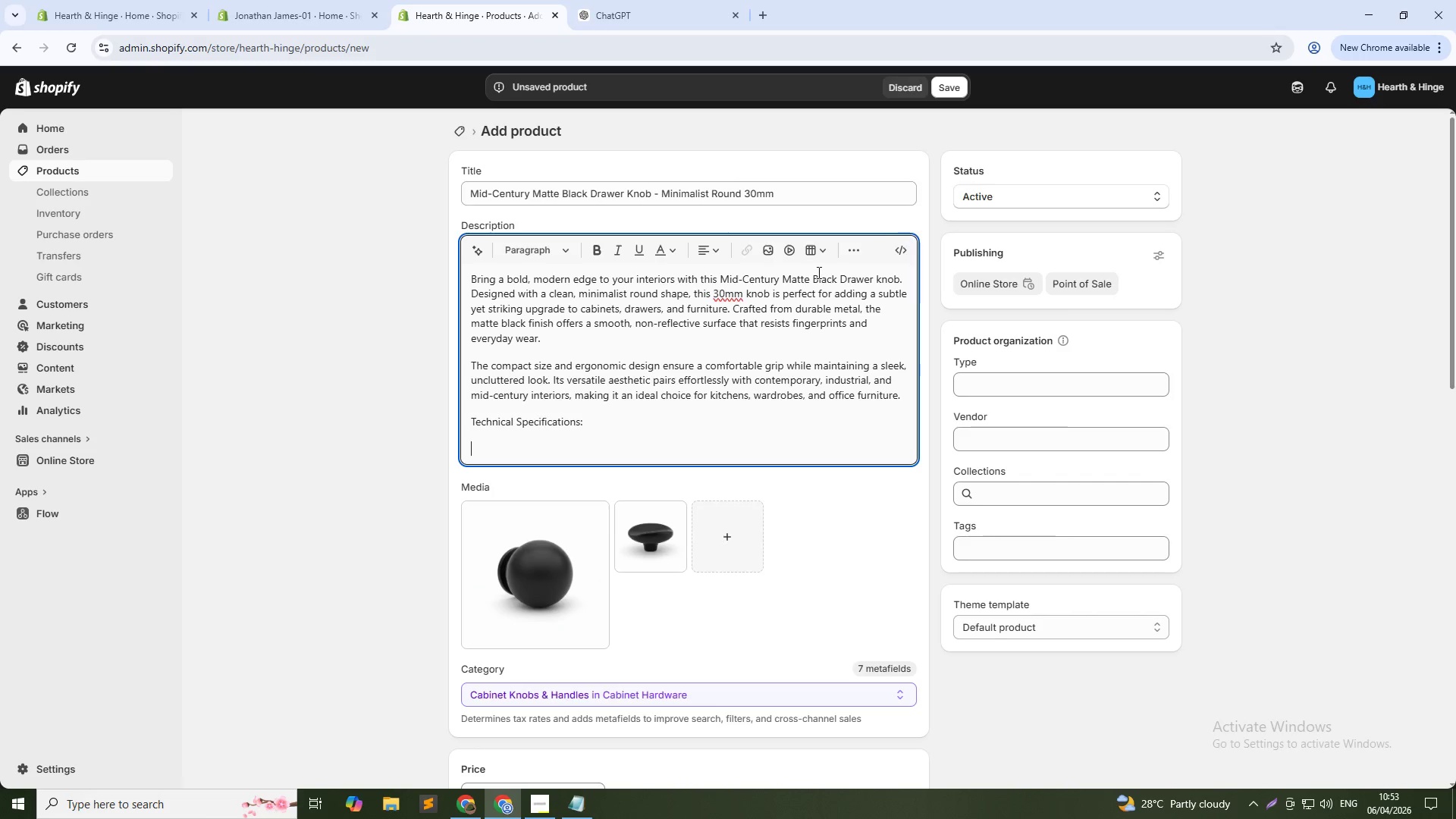 
left_click([849, 254])
 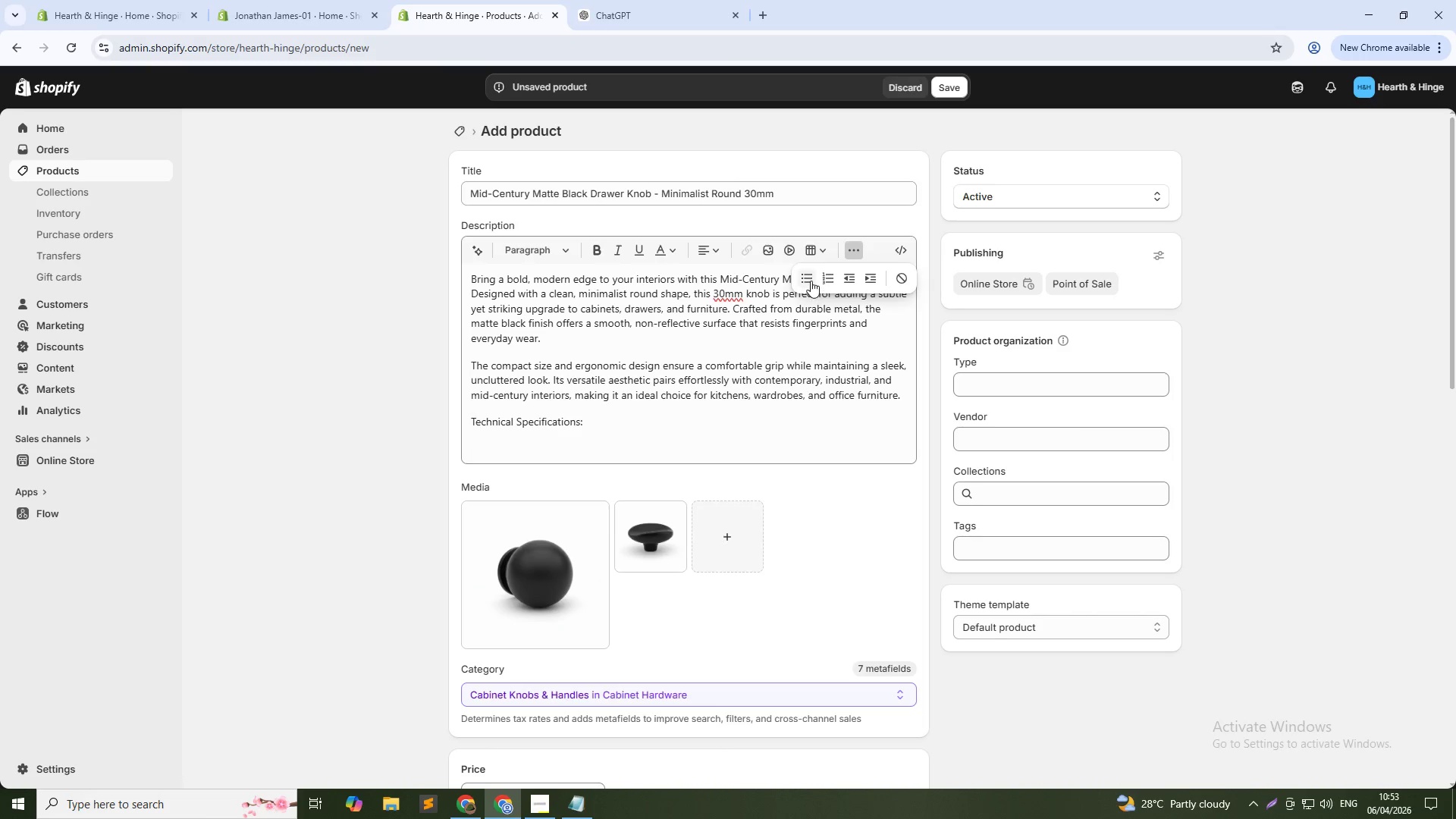 
left_click([808, 281])
 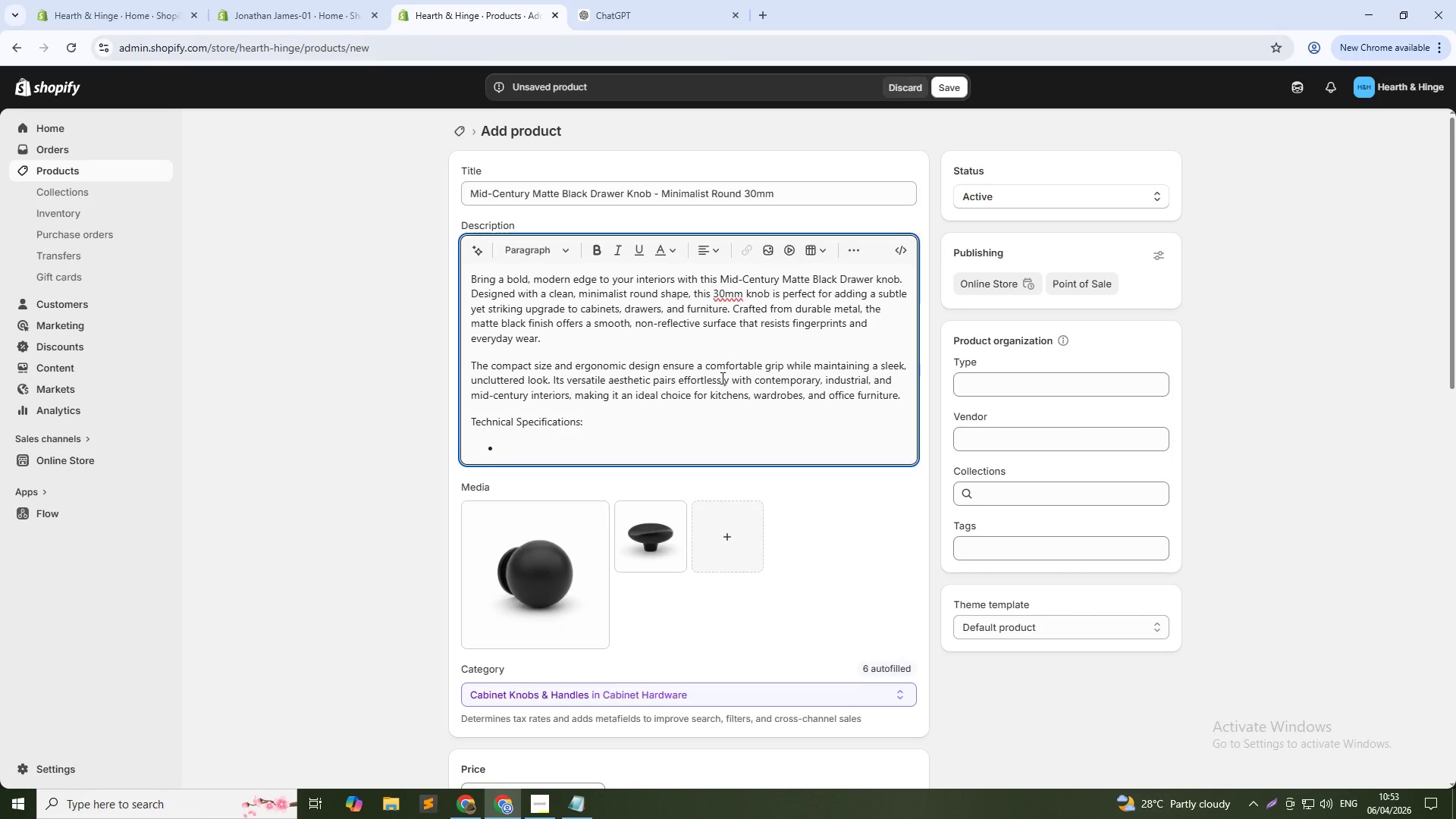 
type(Material )
key(Backspace)
type(: Solid metal alloy)
 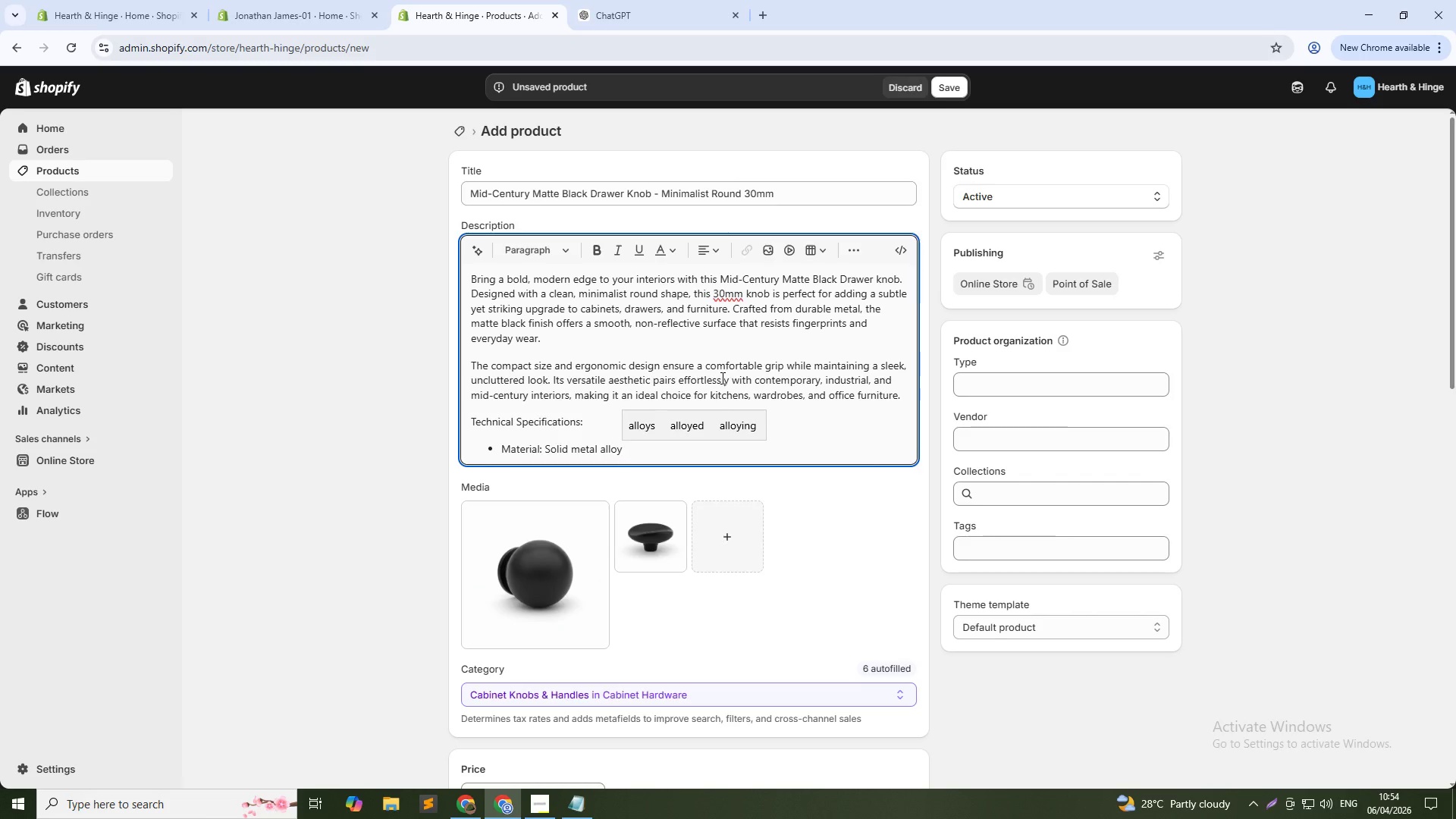 
key(Enter)
 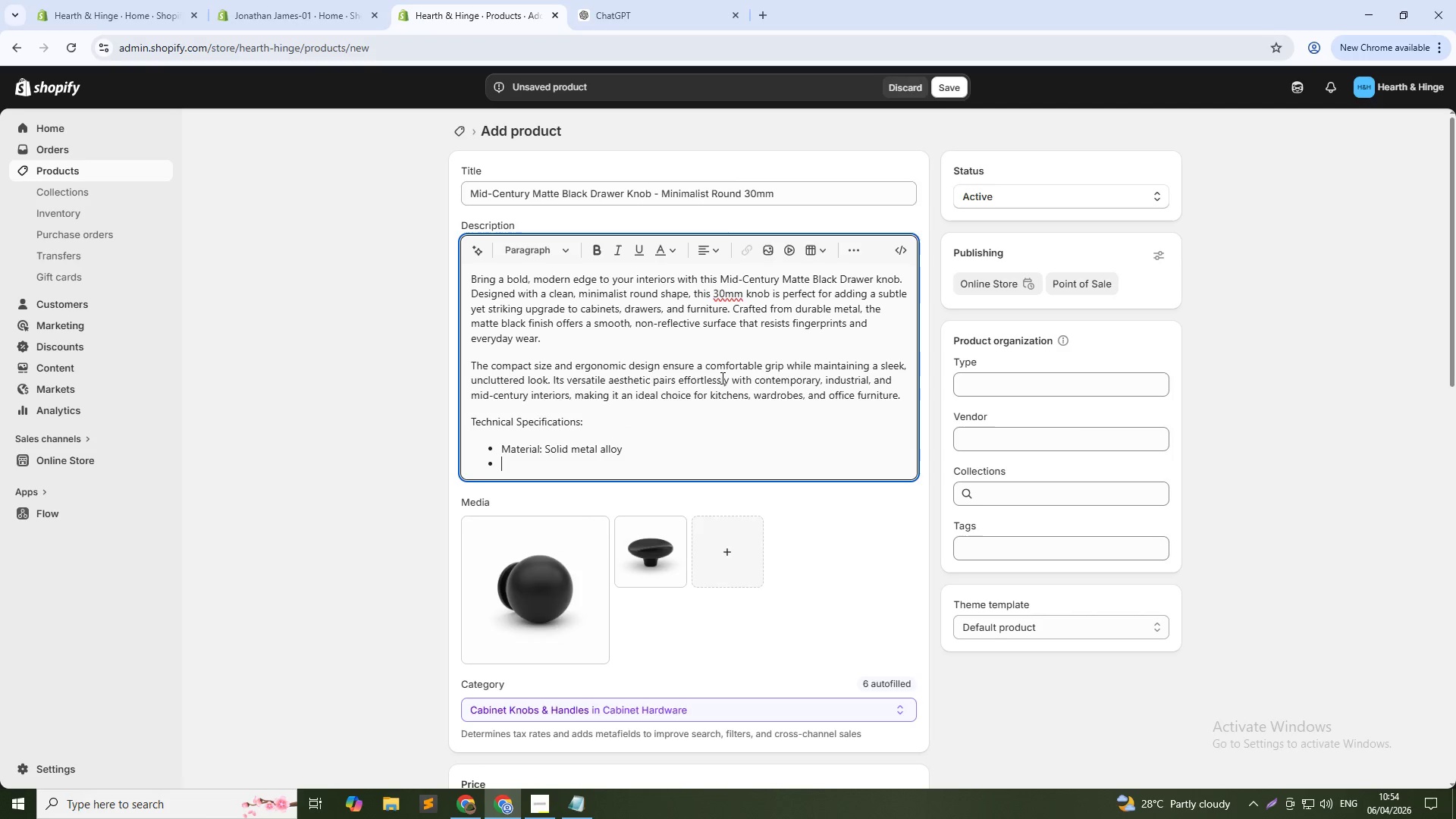 
type(Finish: Matte Black)
 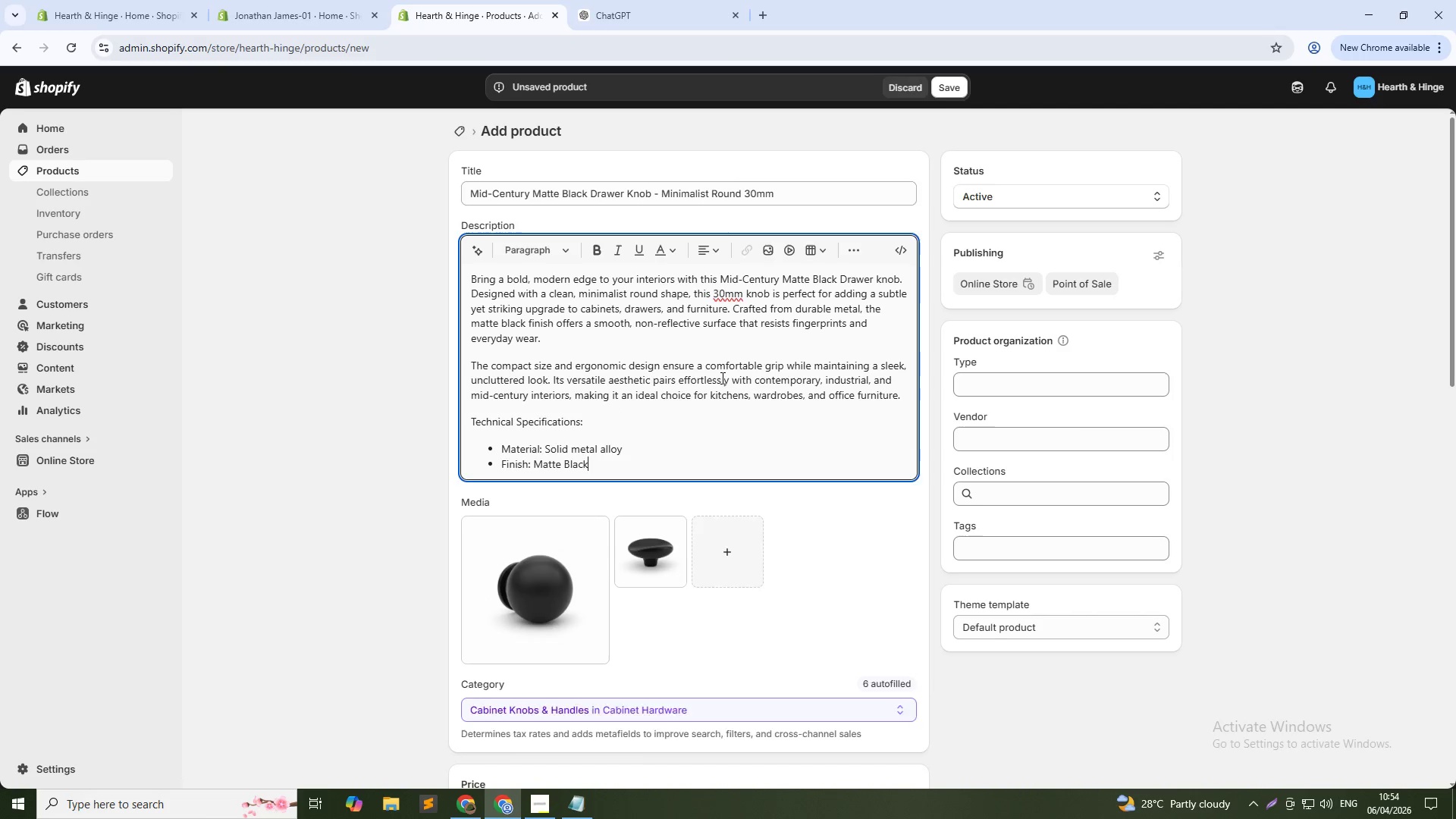 
 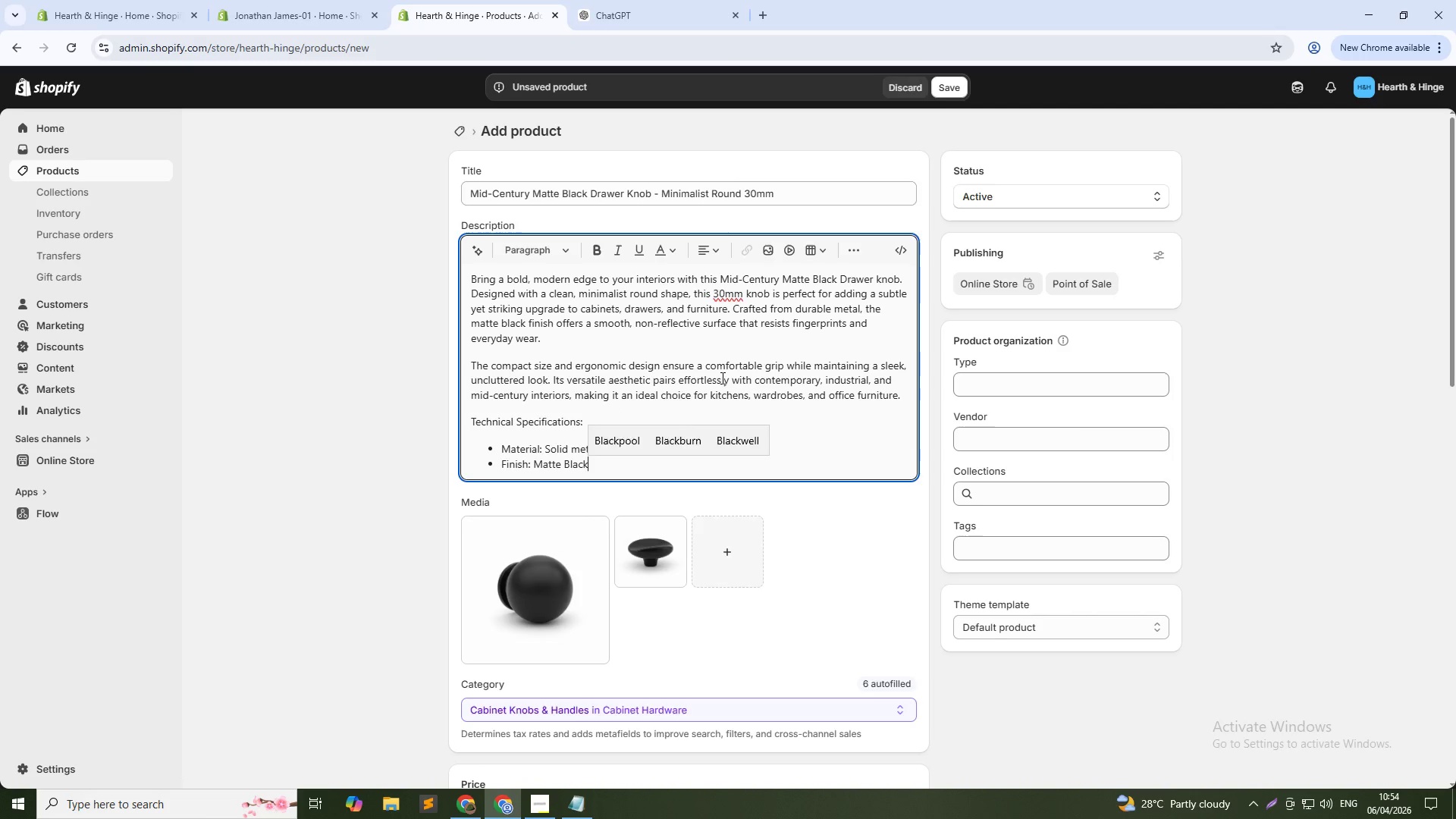 
key(Enter)
 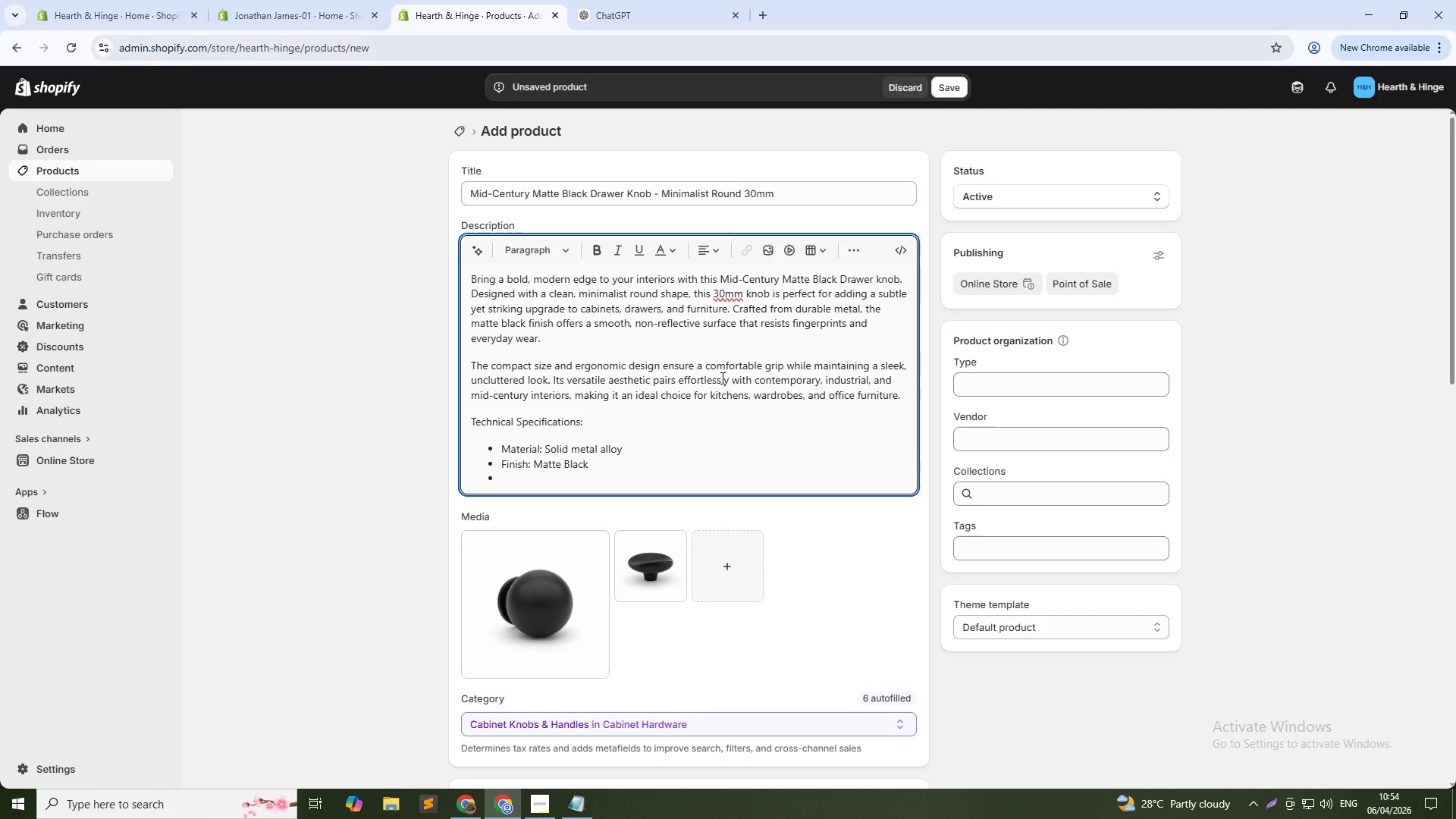 
type(Diameter: 300mm)
 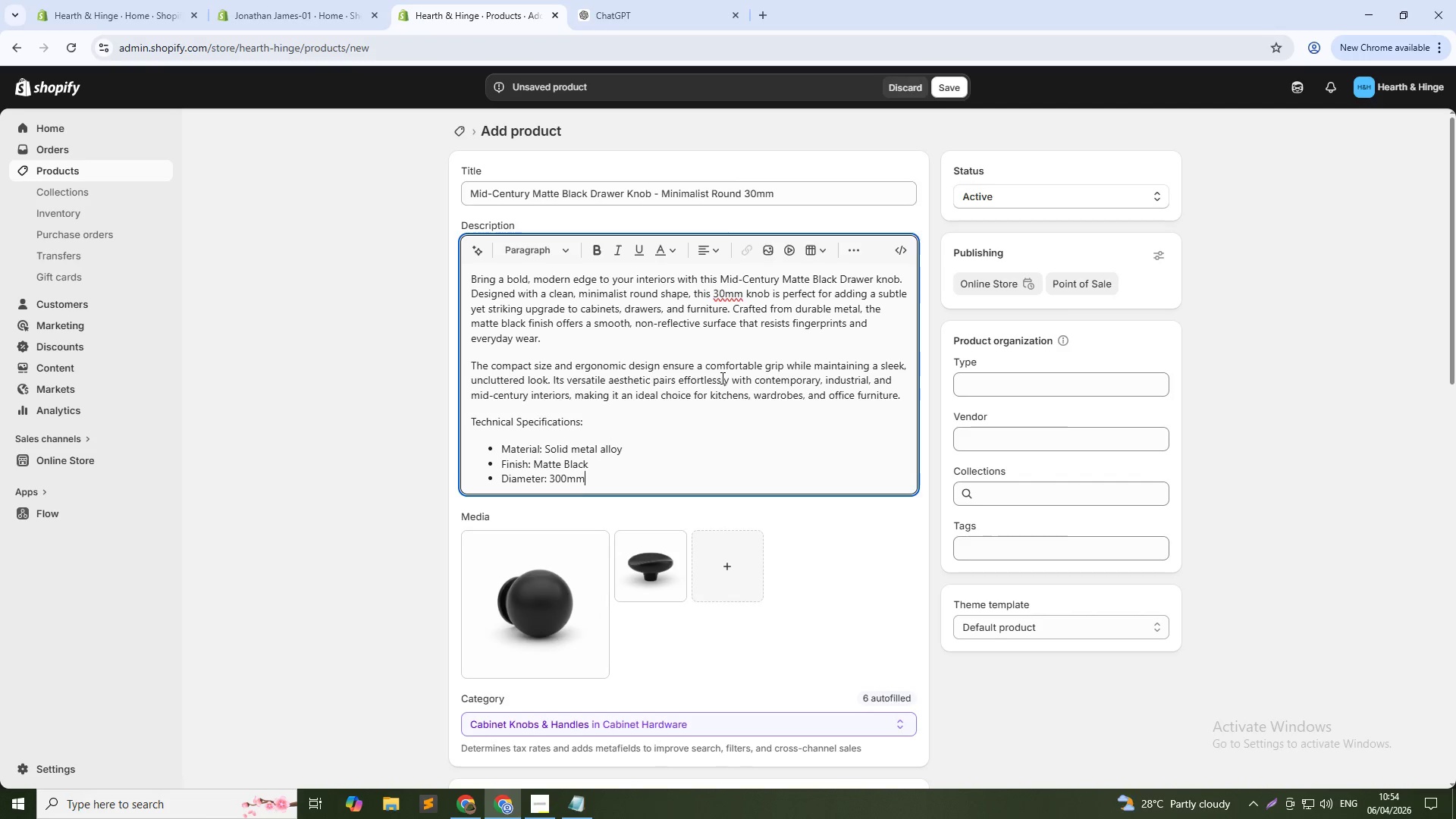 
 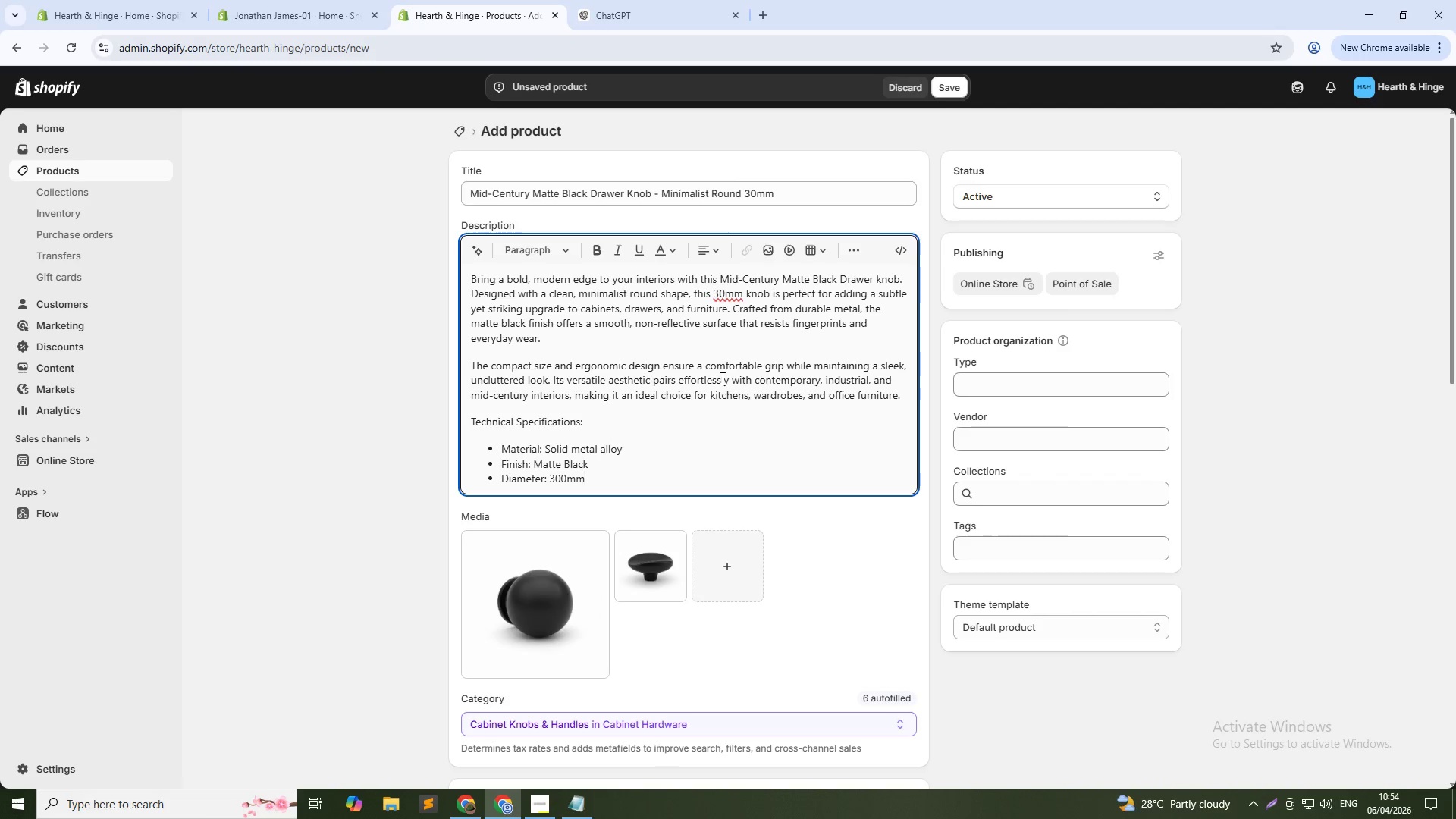 
key(Enter)
 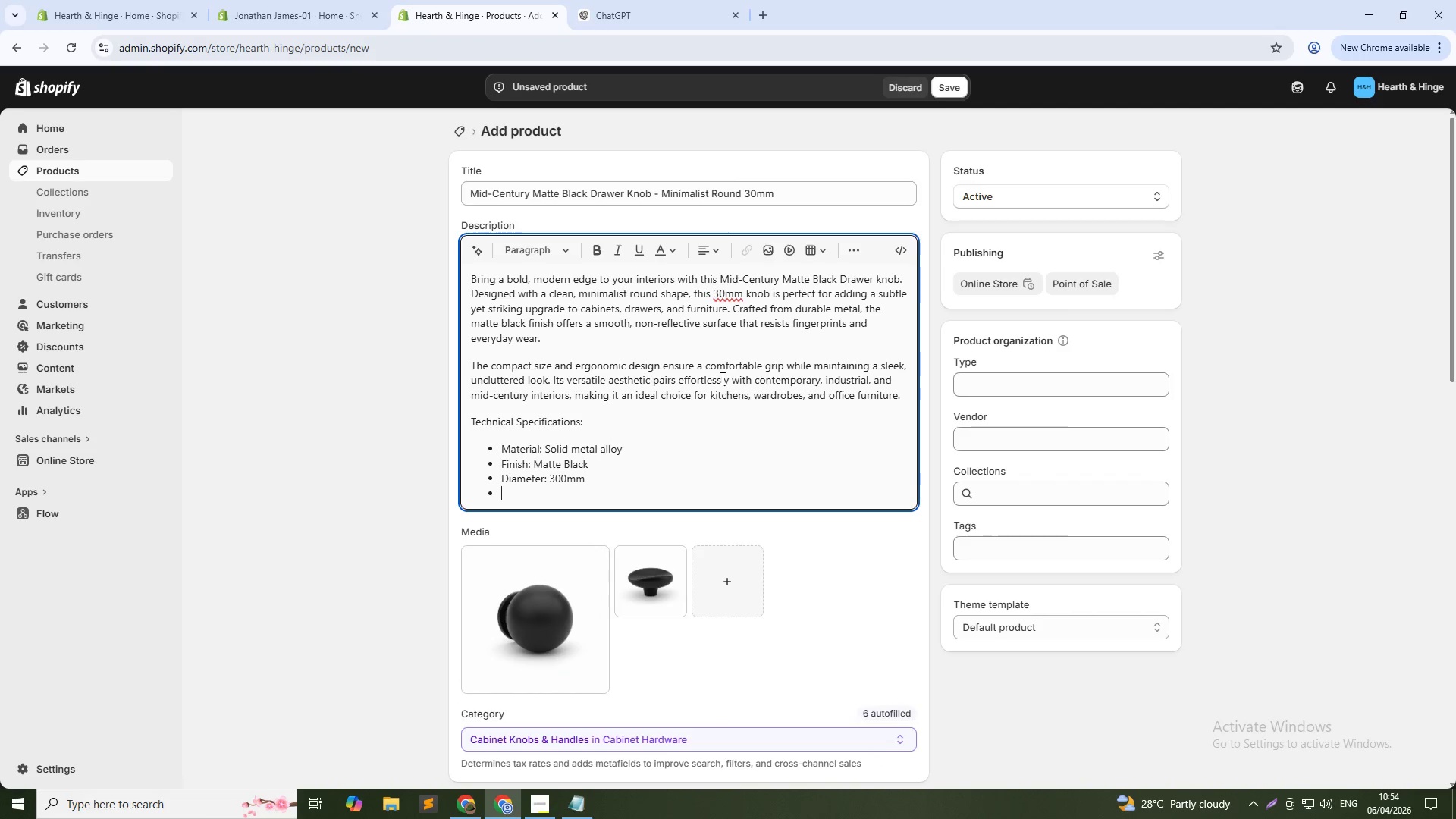 
type(Screw Type: Standard M4 )
 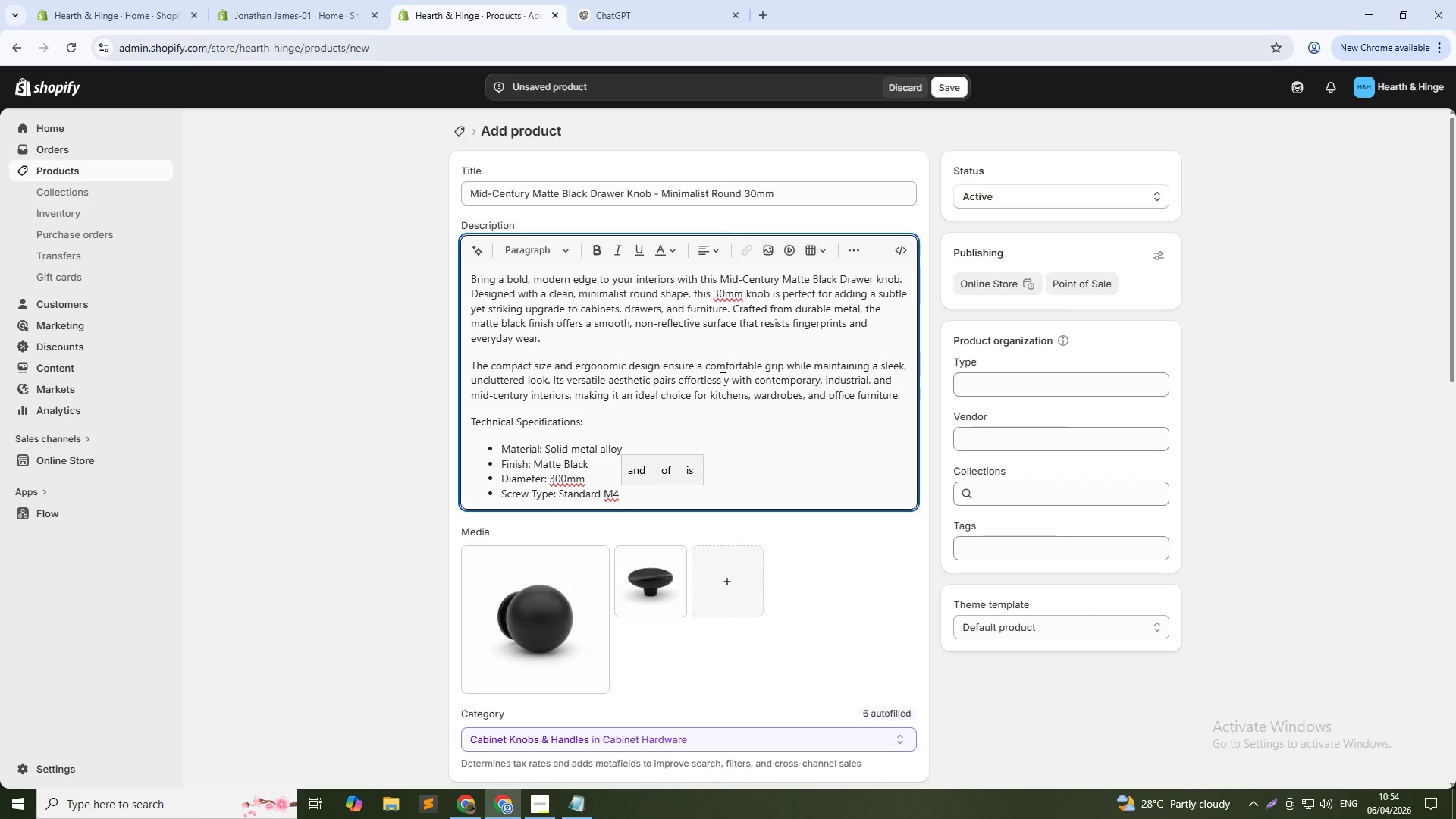 
key(ArrowUp)
 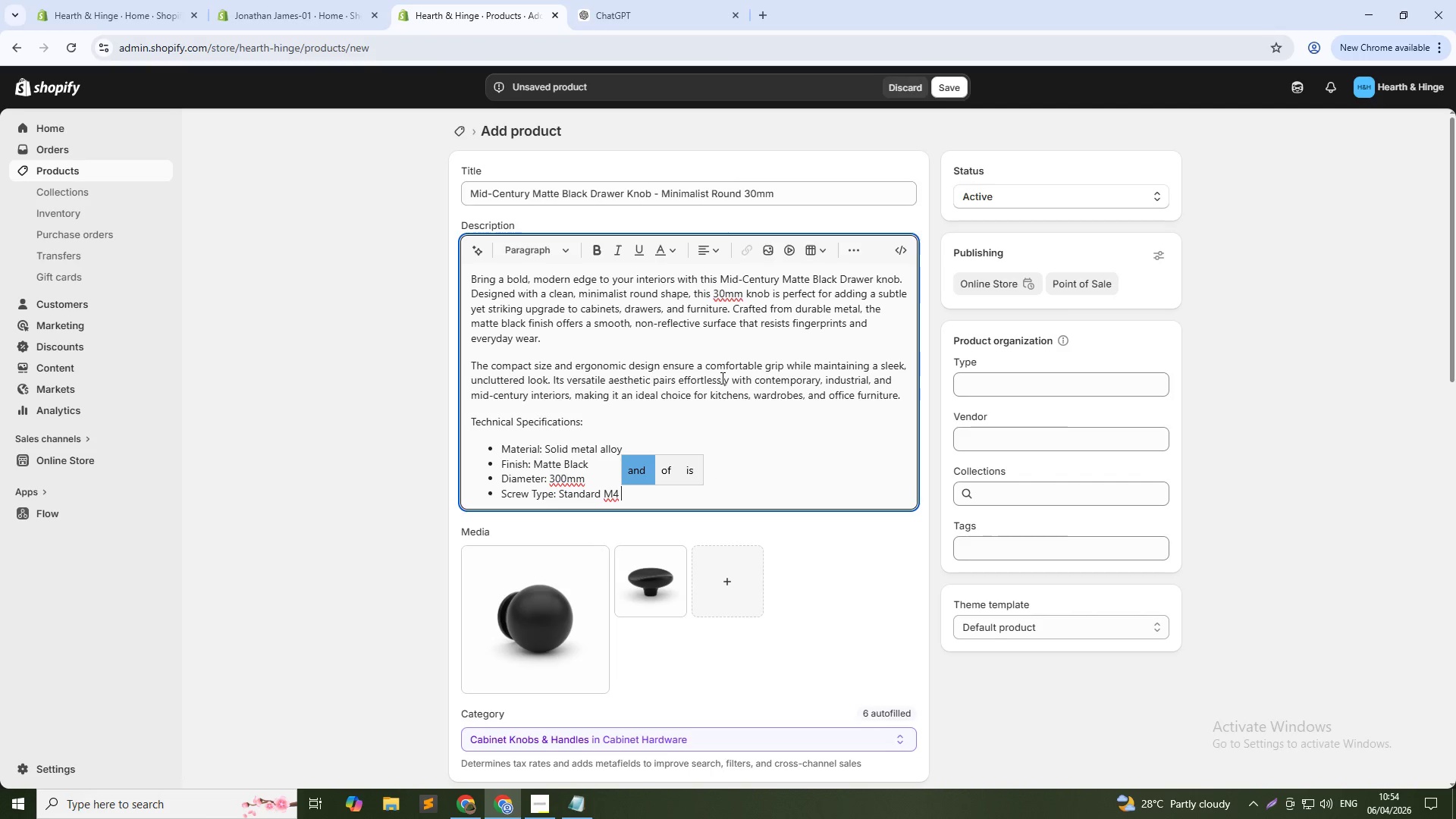 
key(ArrowLeft)
 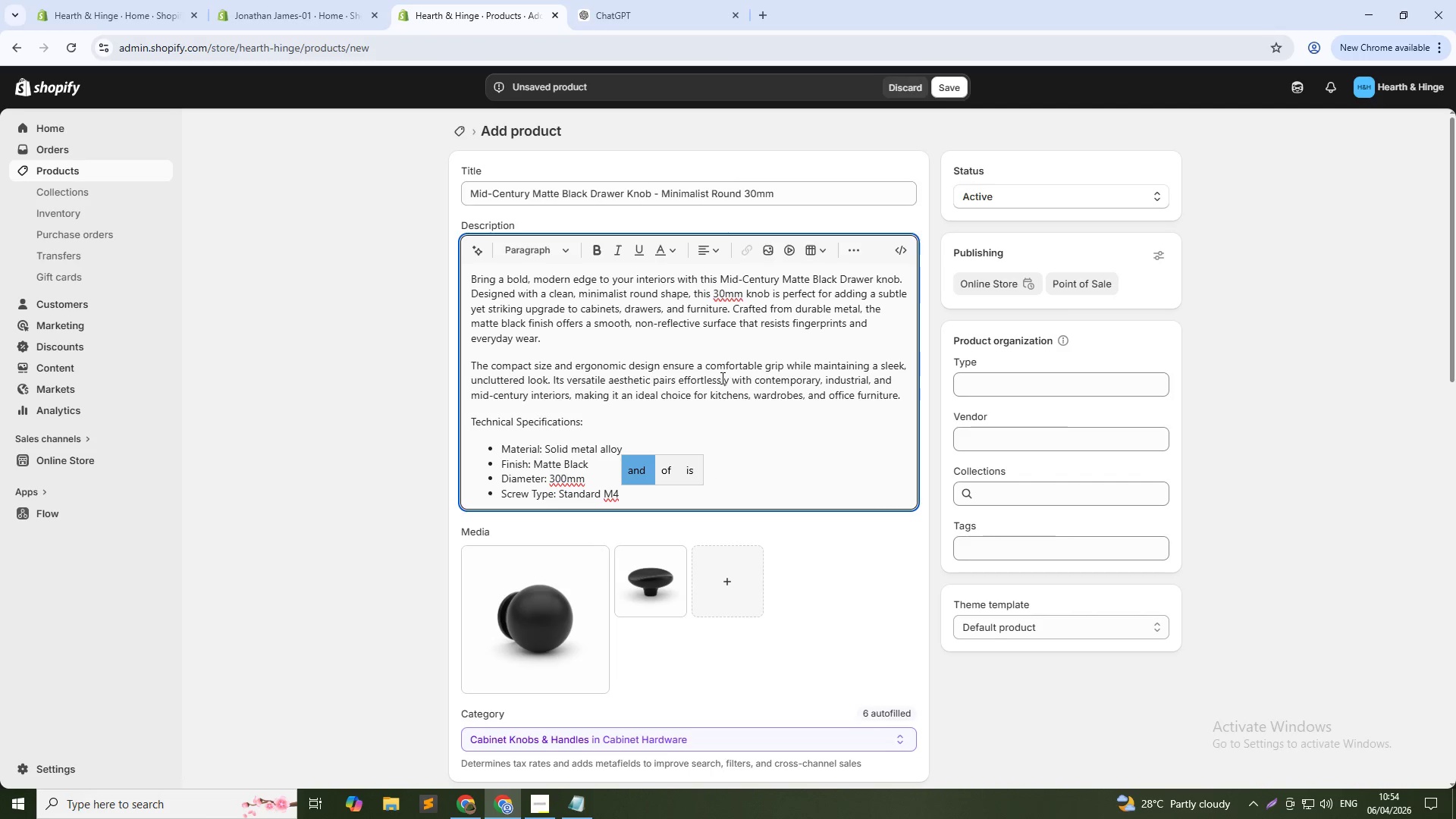 
key(ArrowLeft)
 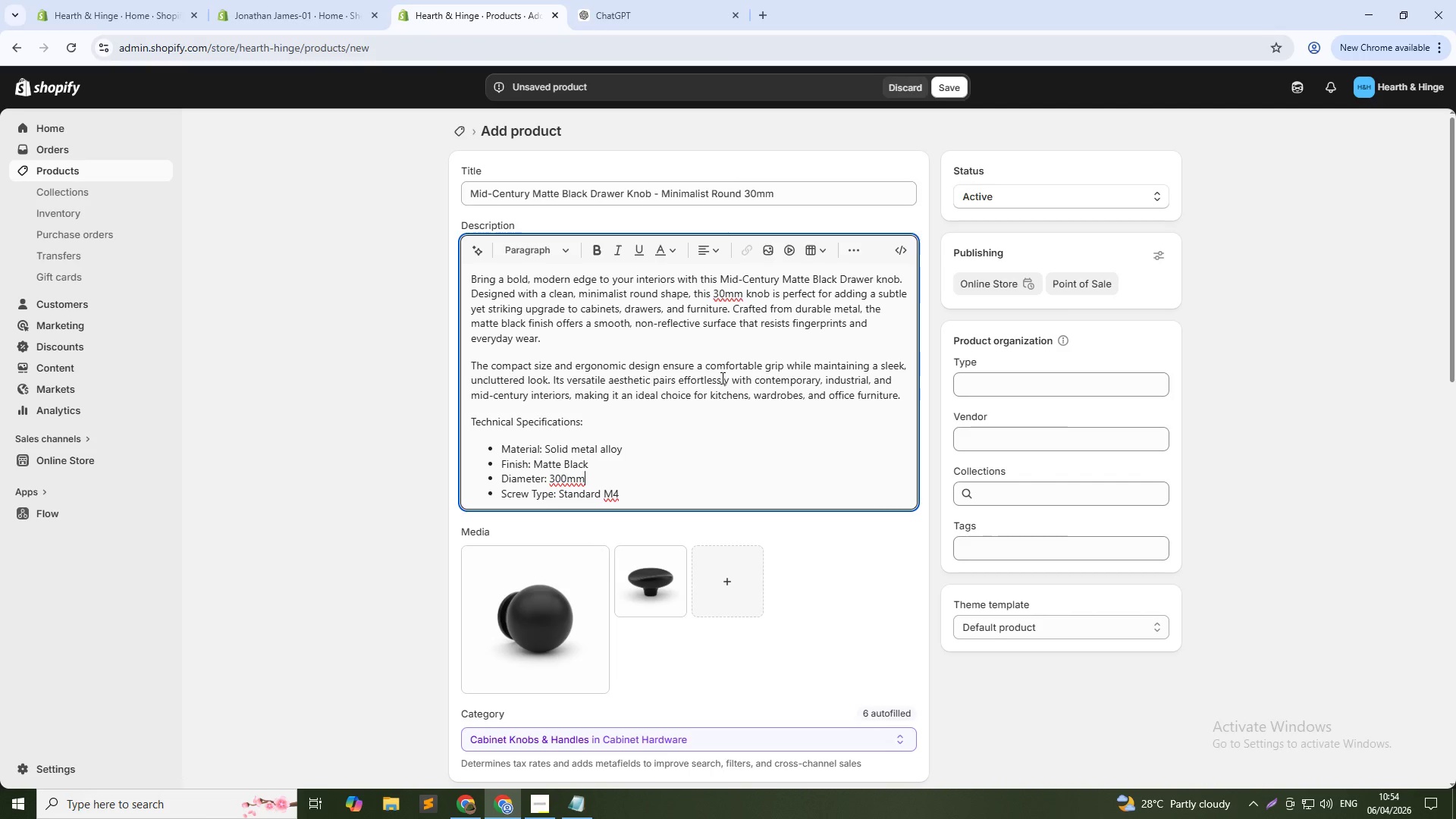 
key(ArrowUp)
 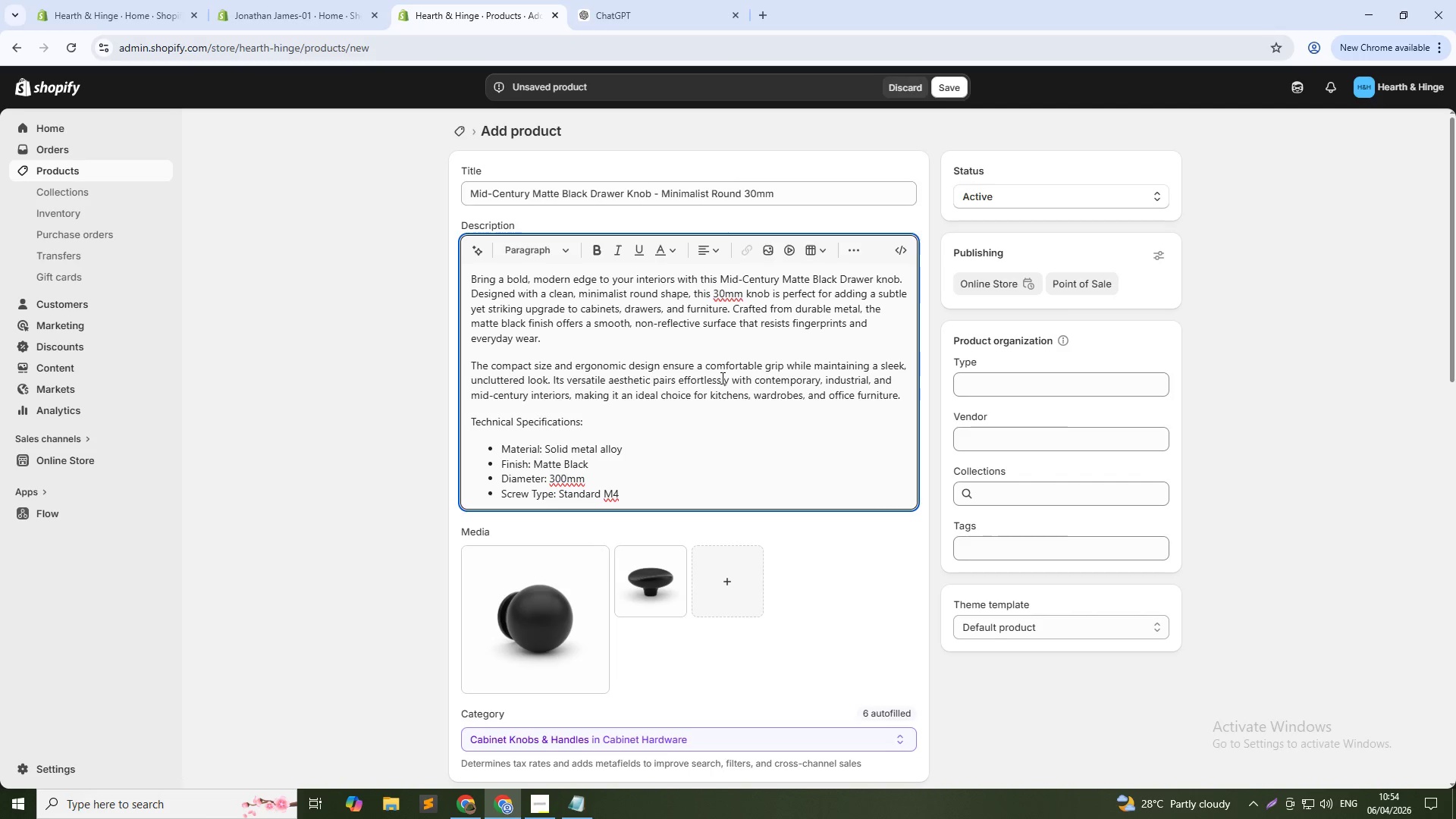 
key(ArrowLeft)
 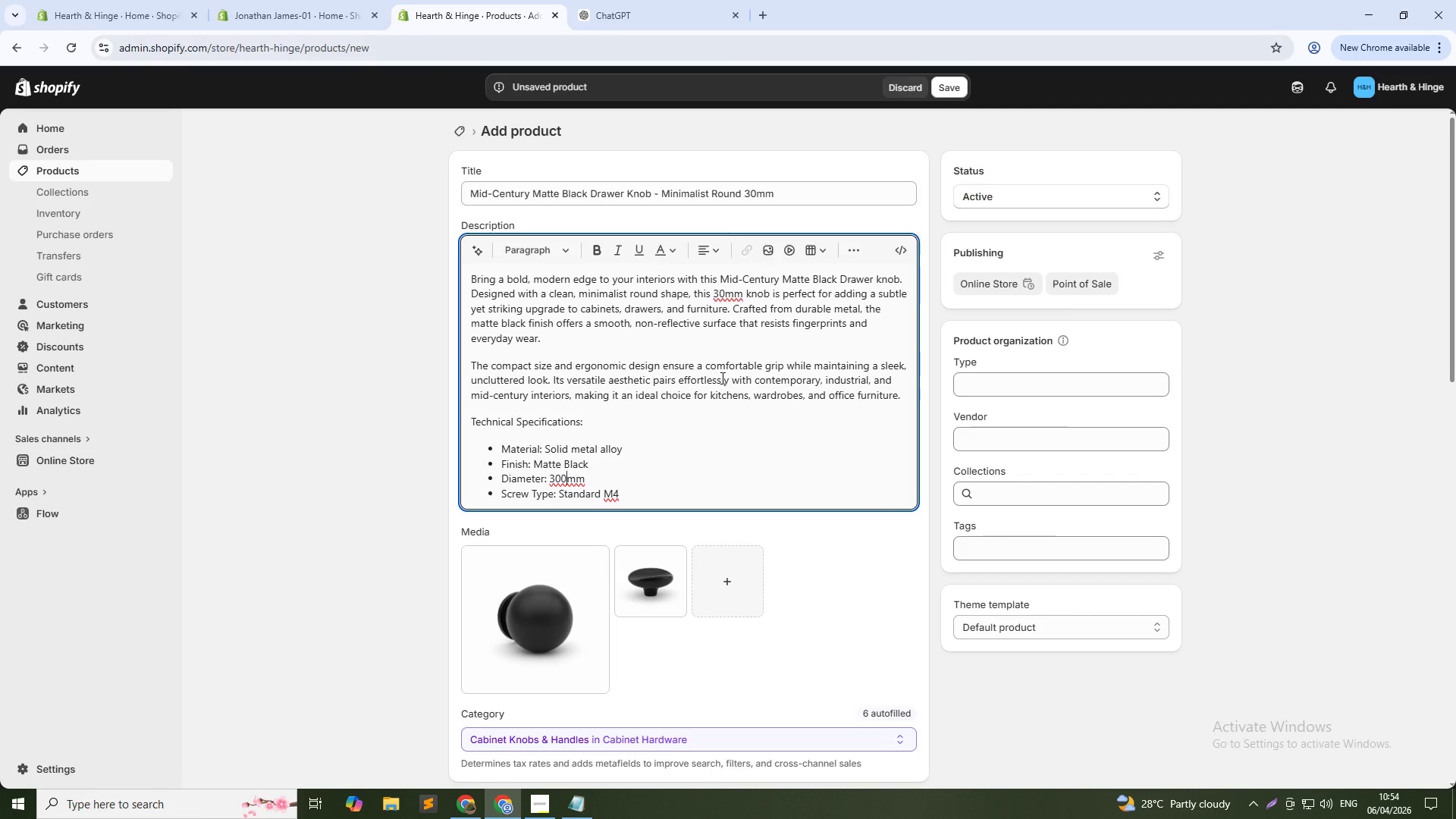 
key(ArrowLeft)
 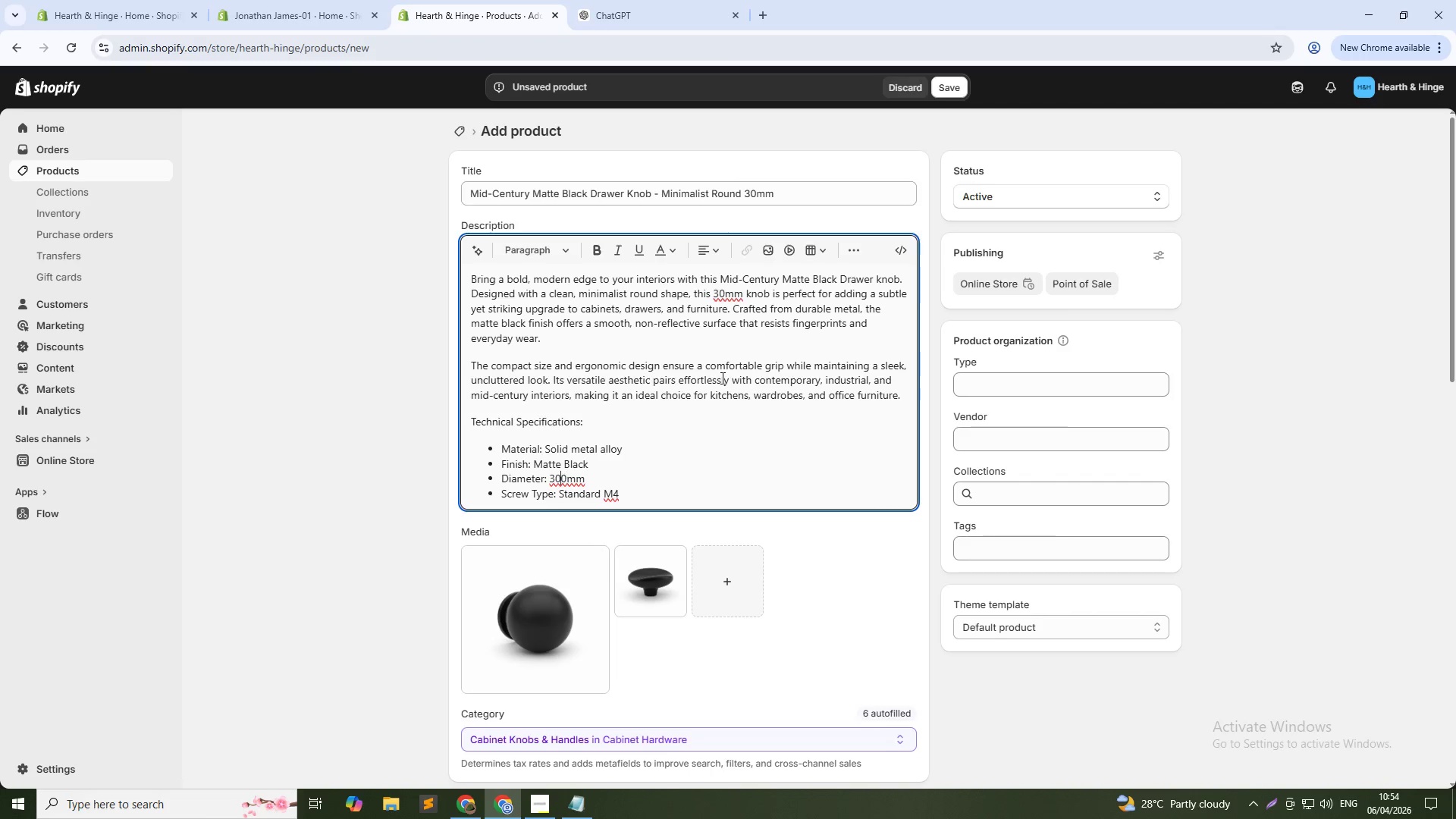 
key(ArrowLeft)
 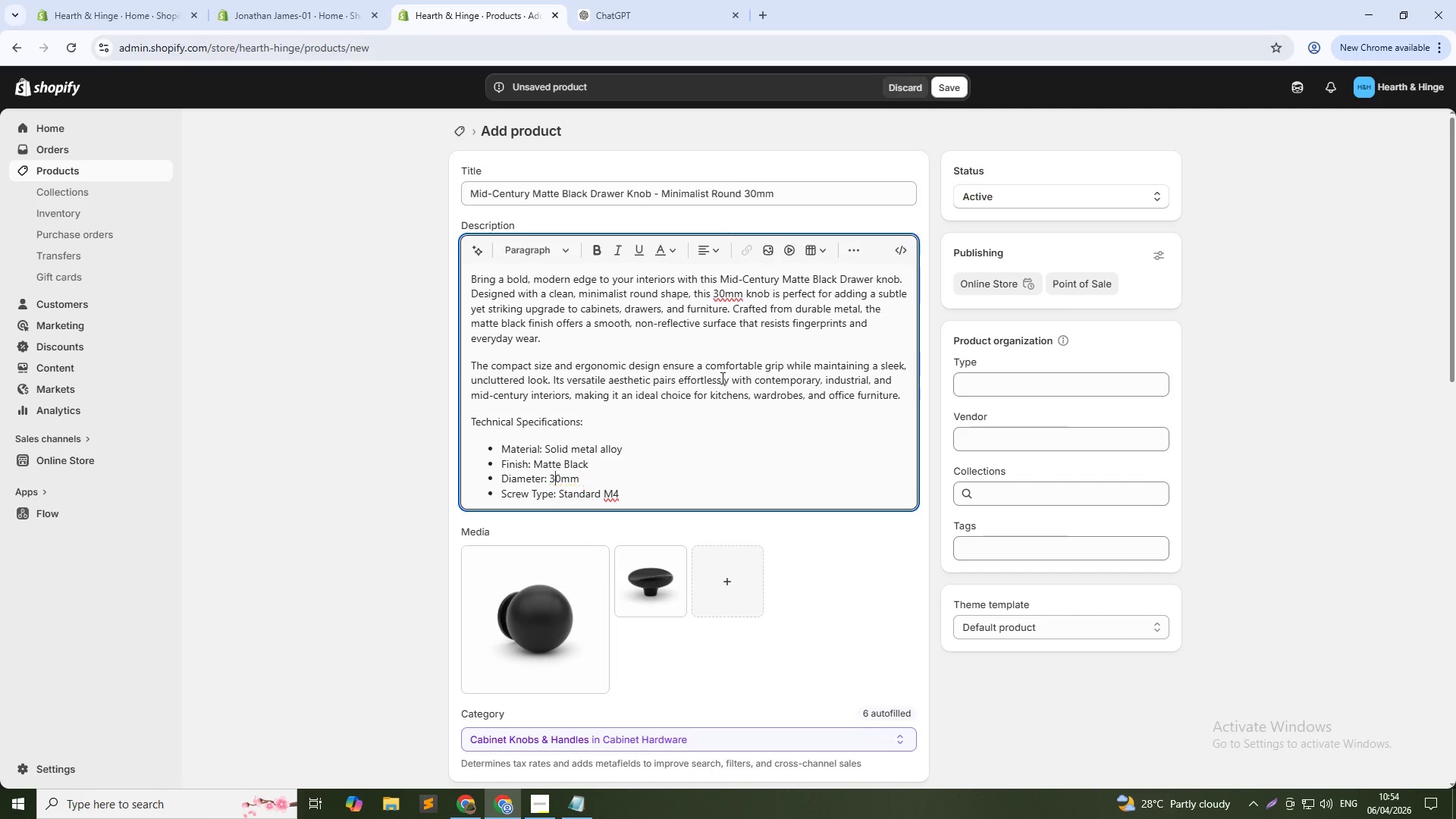 
key(Backspace)
 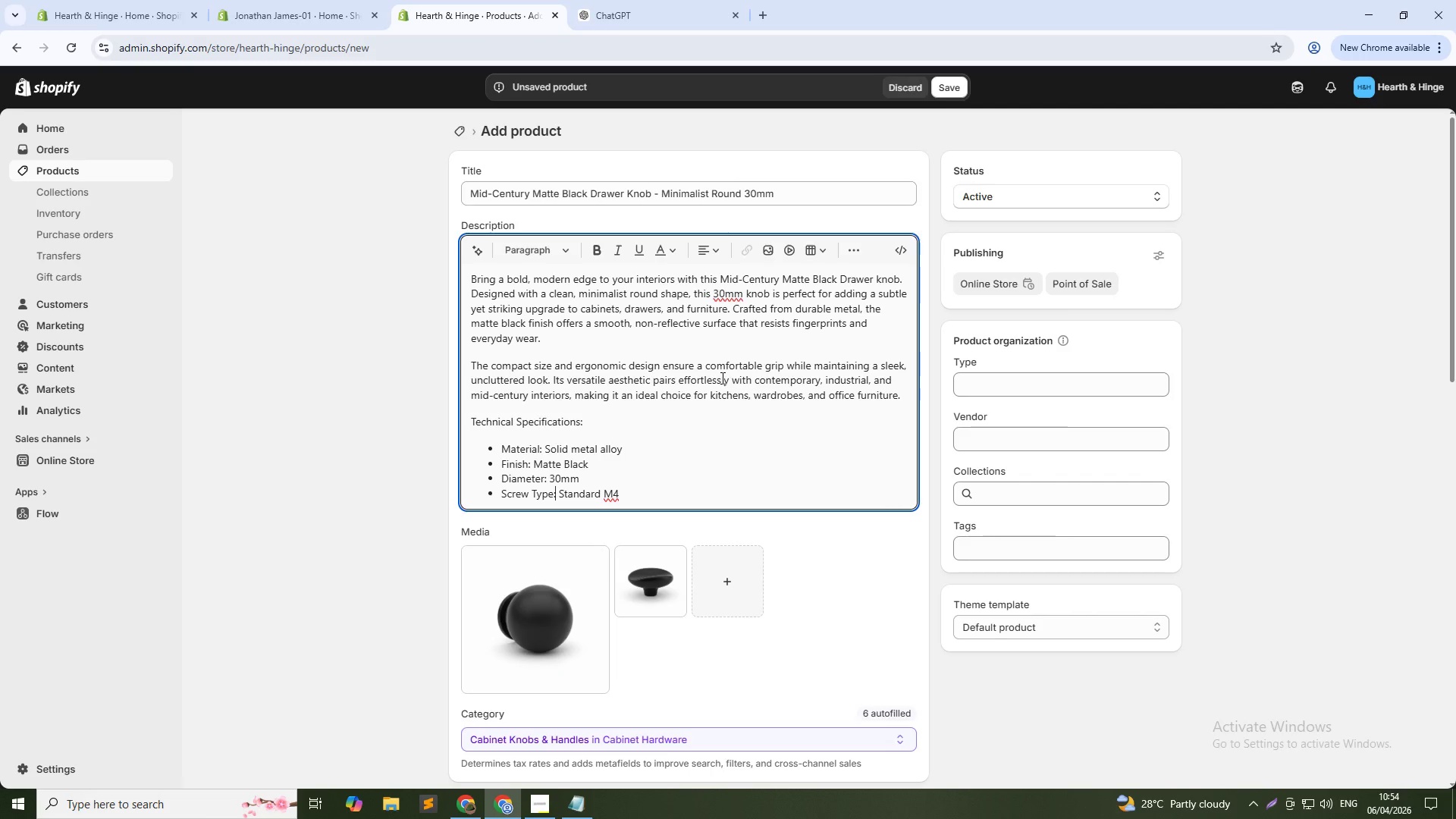 
key(ArrowDown)
 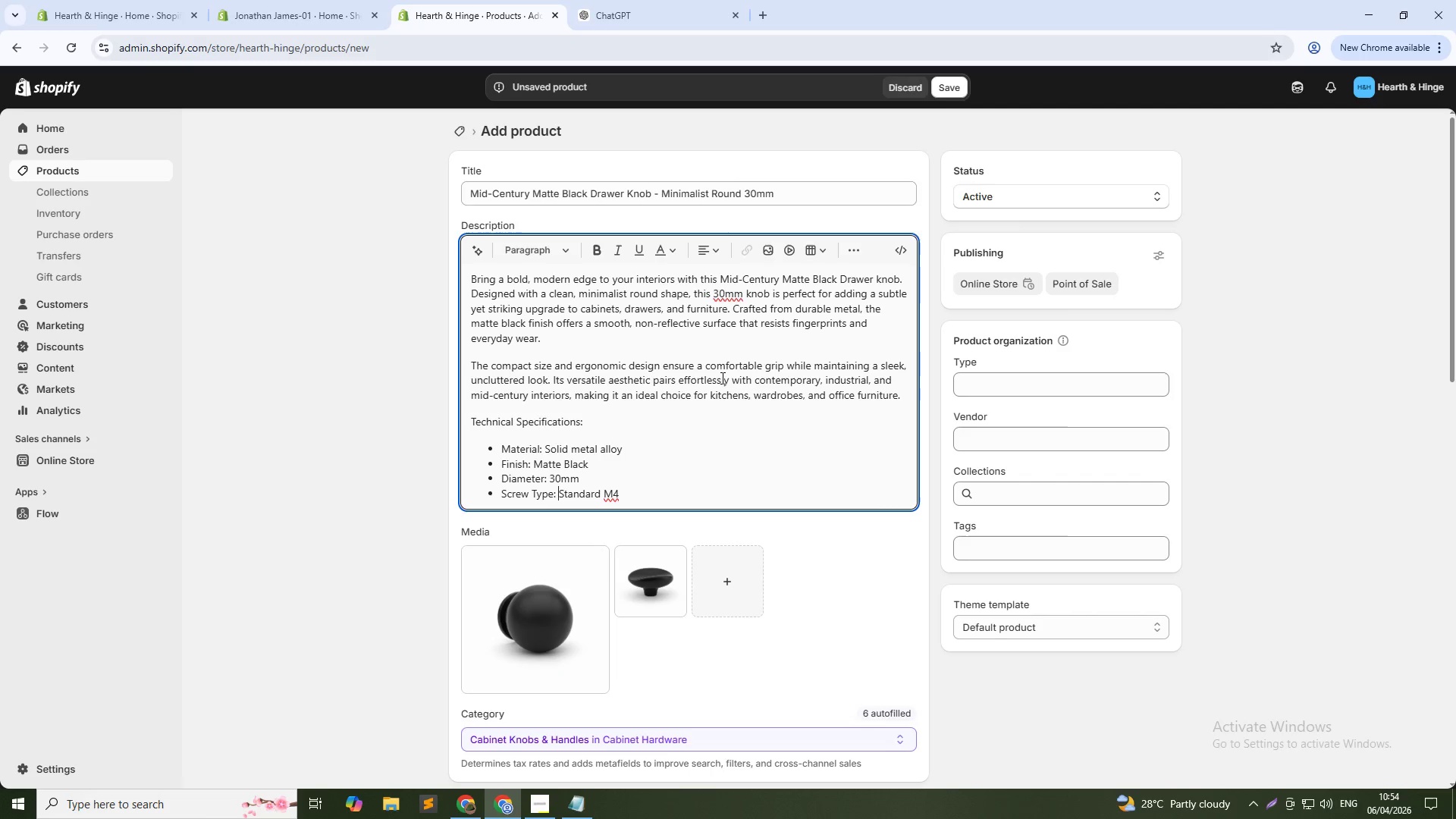 
key(ArrowRight)
 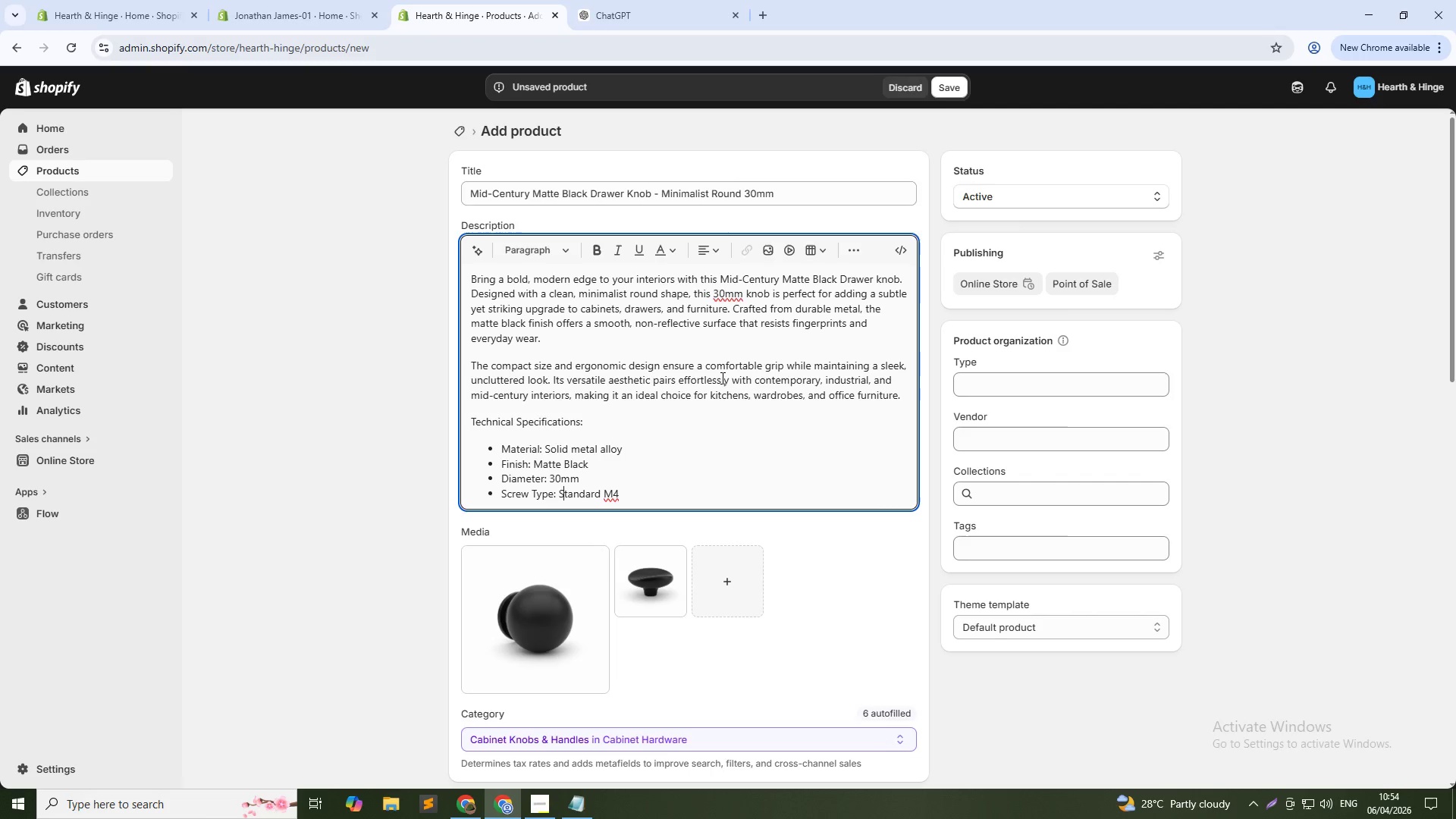 
key(ArrowRight)
 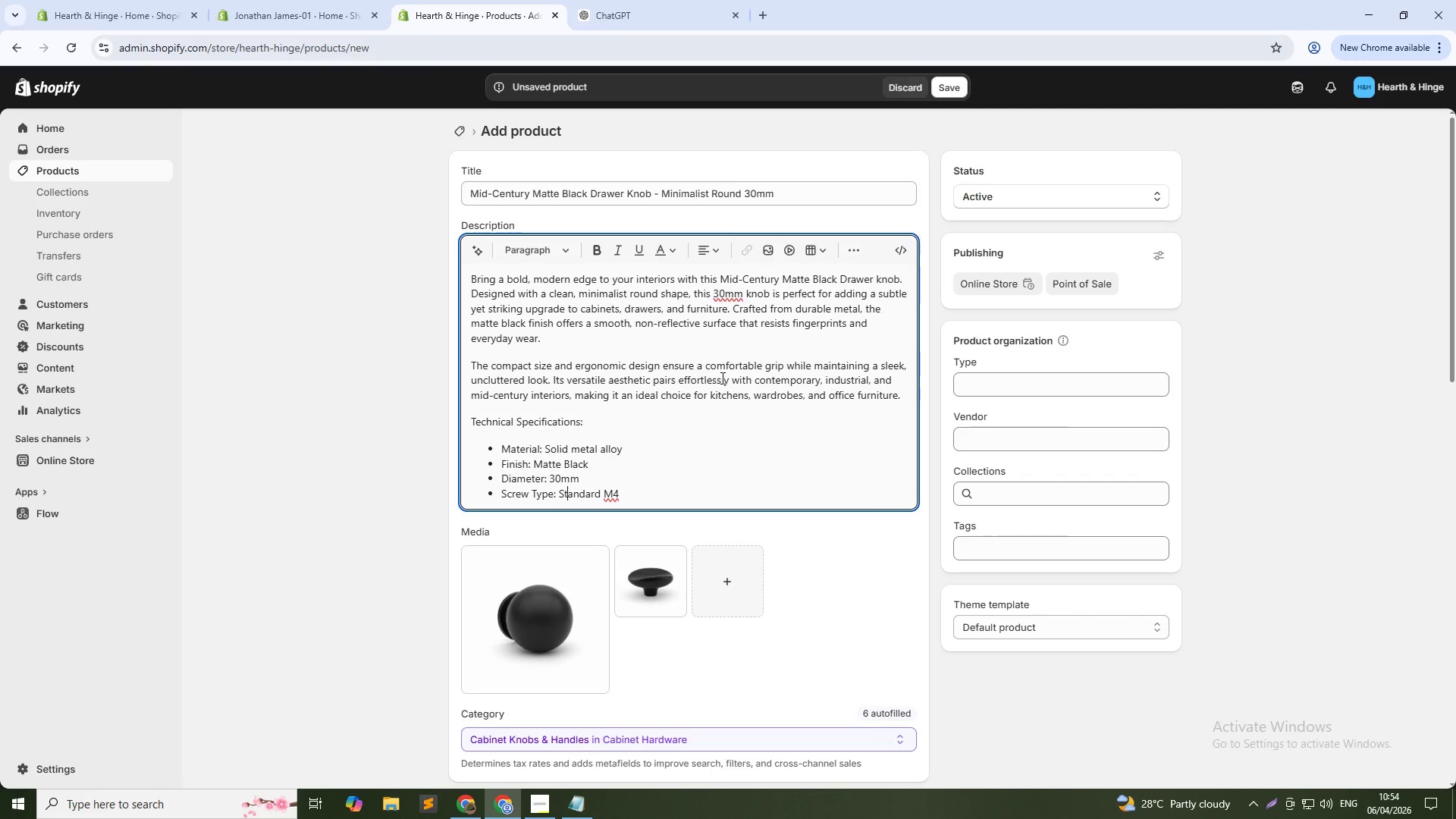 
hold_key(key=ArrowRight, duration=0.62)
 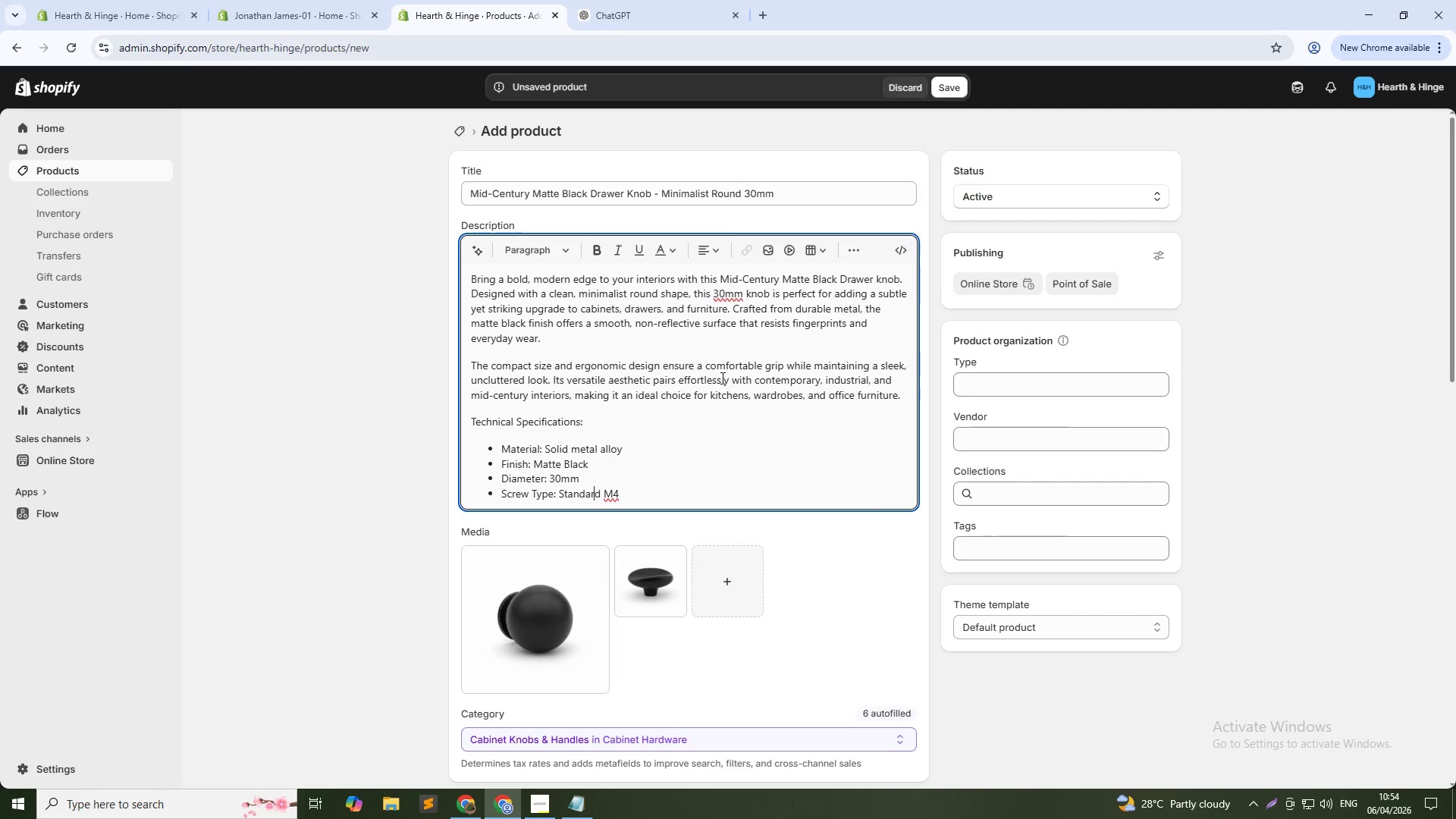 
key(ArrowRight)
 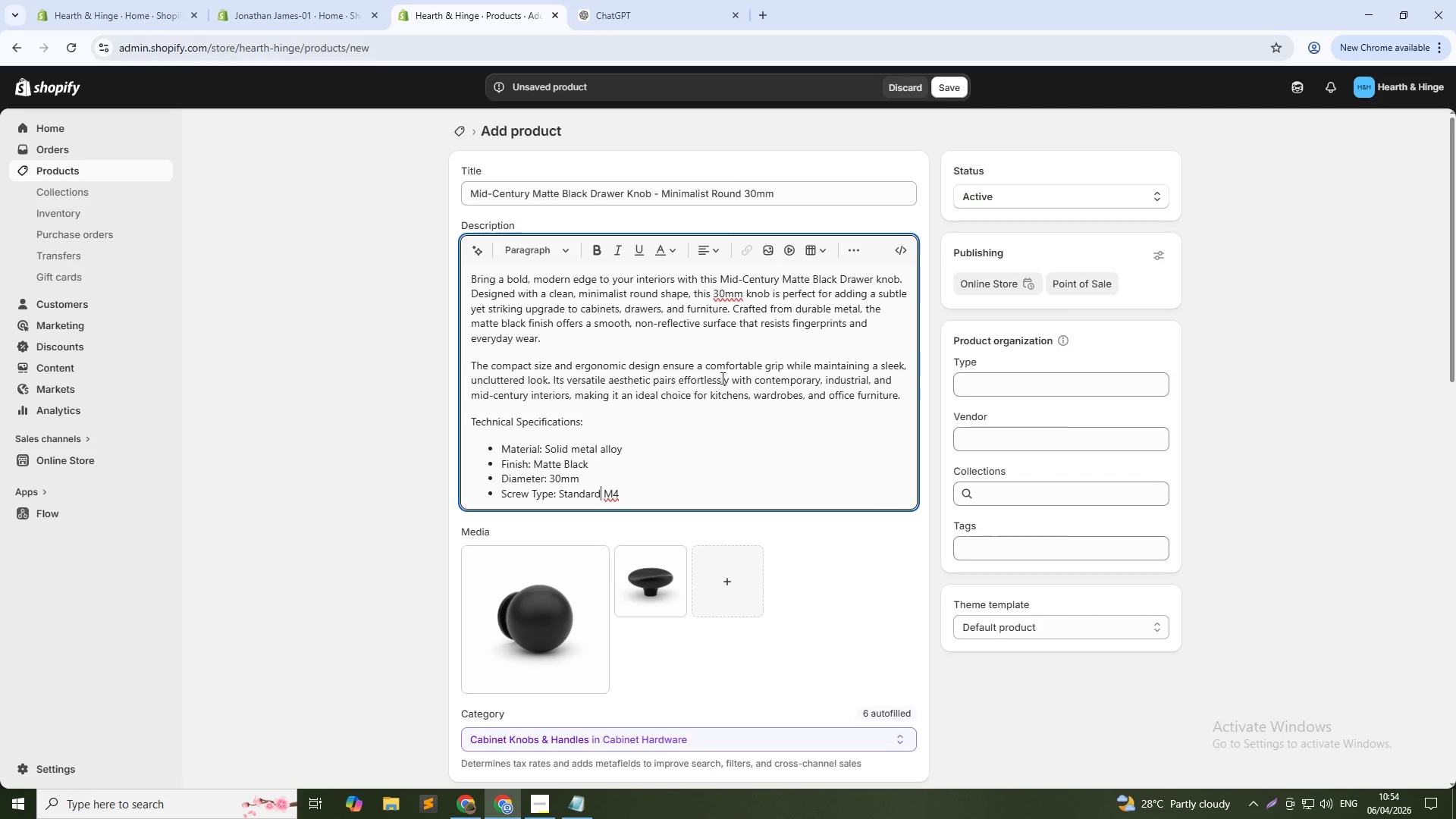 
key(ArrowRight)
 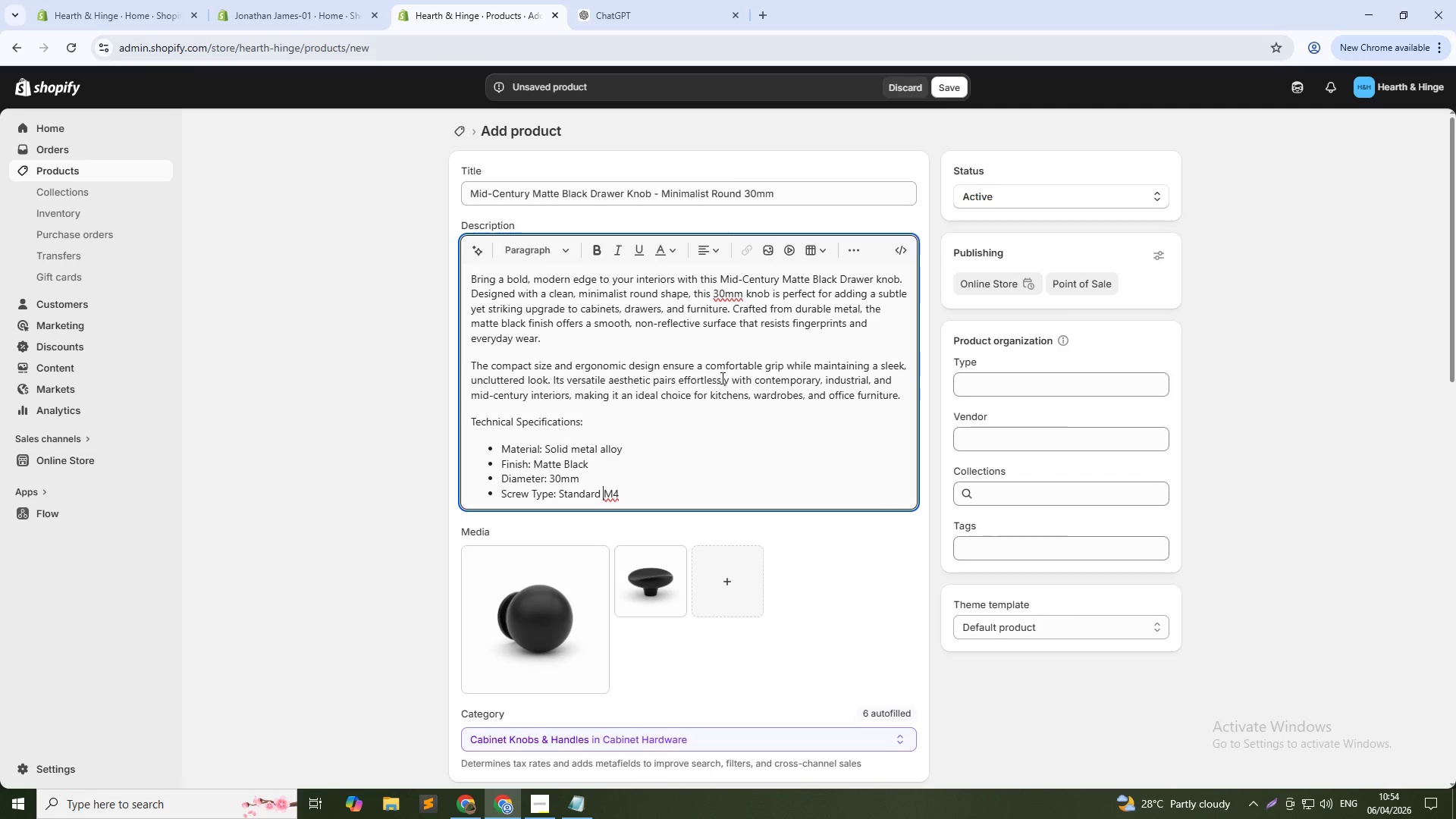 
key(ArrowRight)
 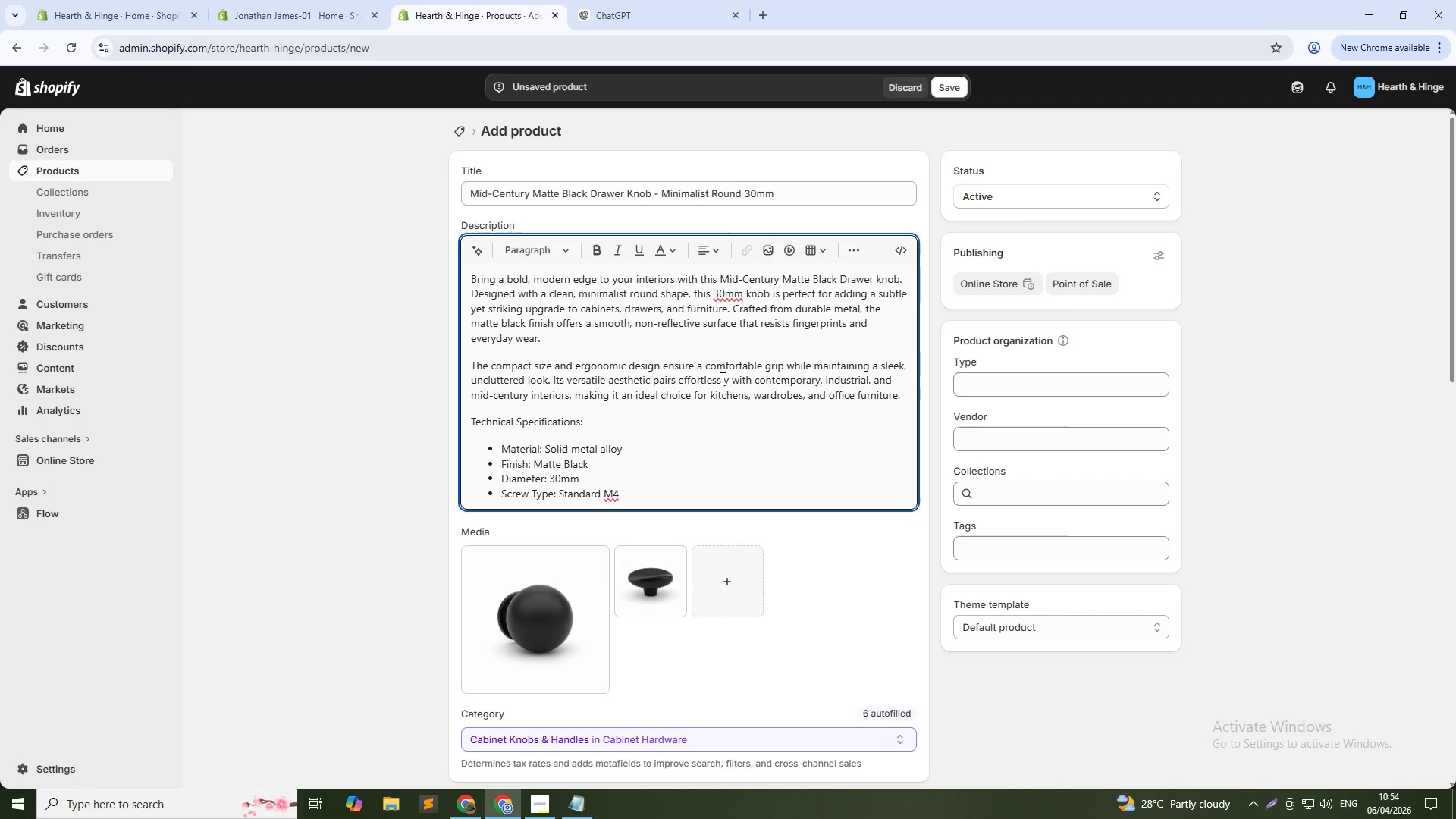 
key(ArrowRight)
 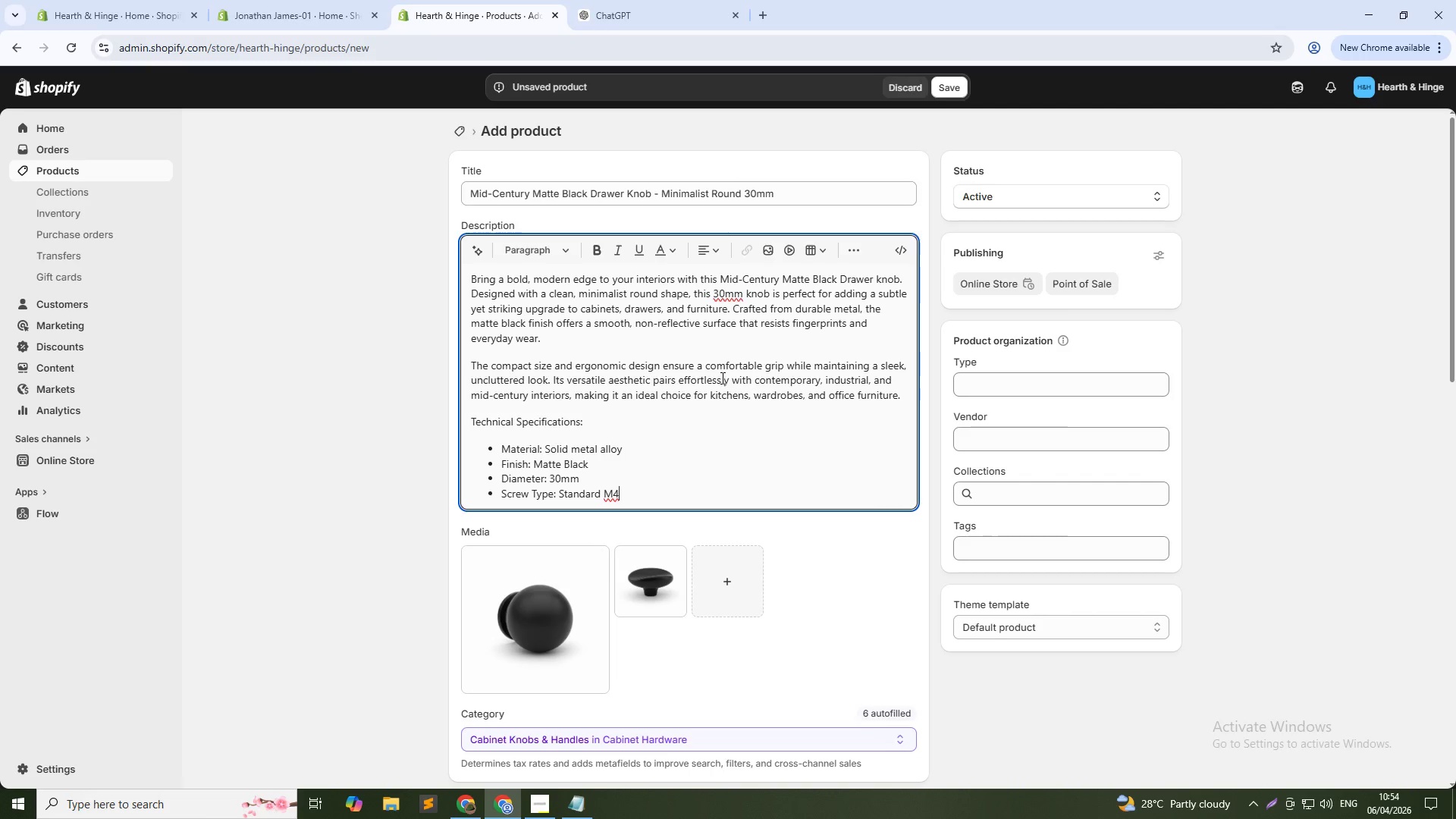 
key(ArrowRight)
 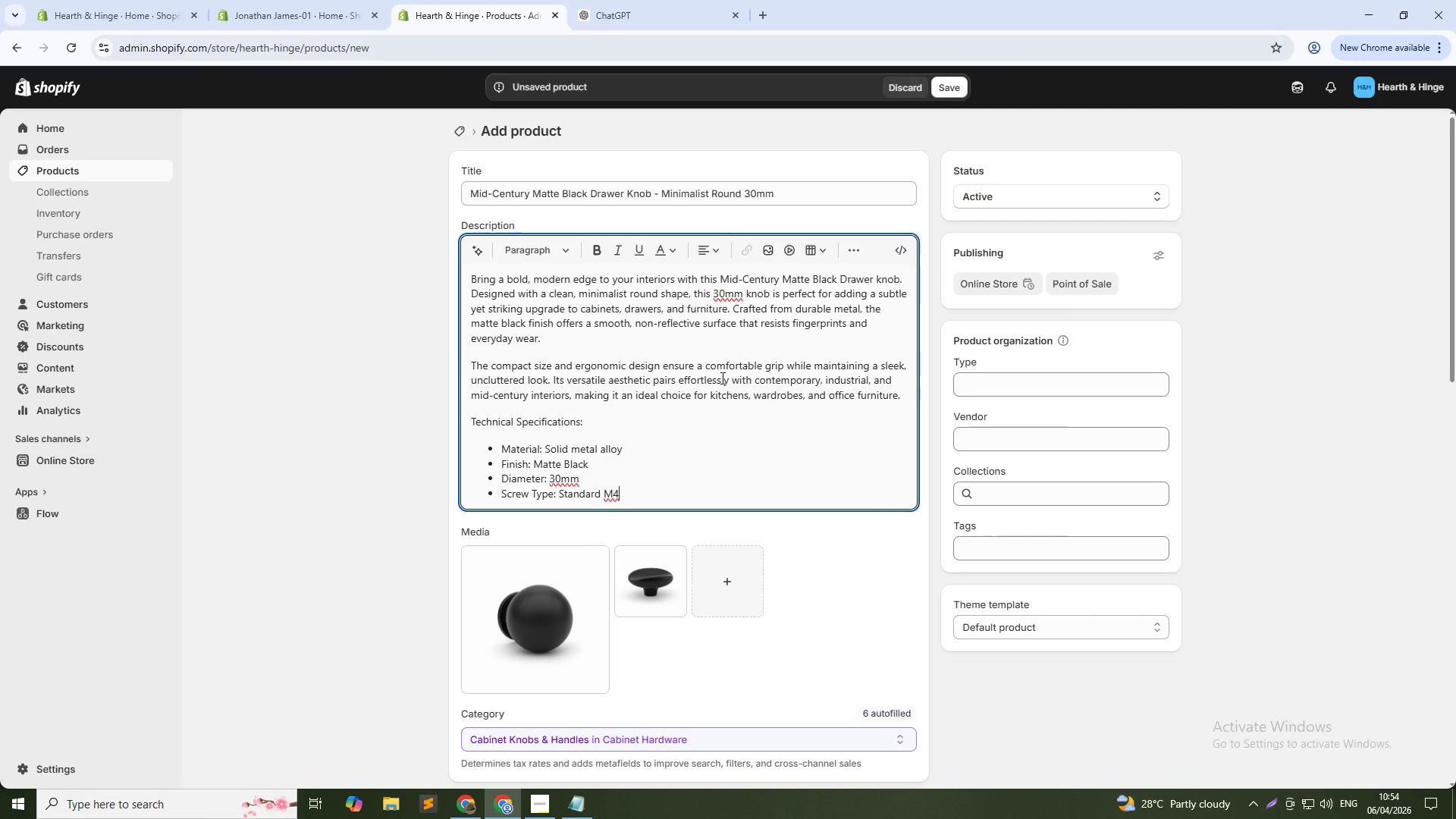 
type( cabinet )
 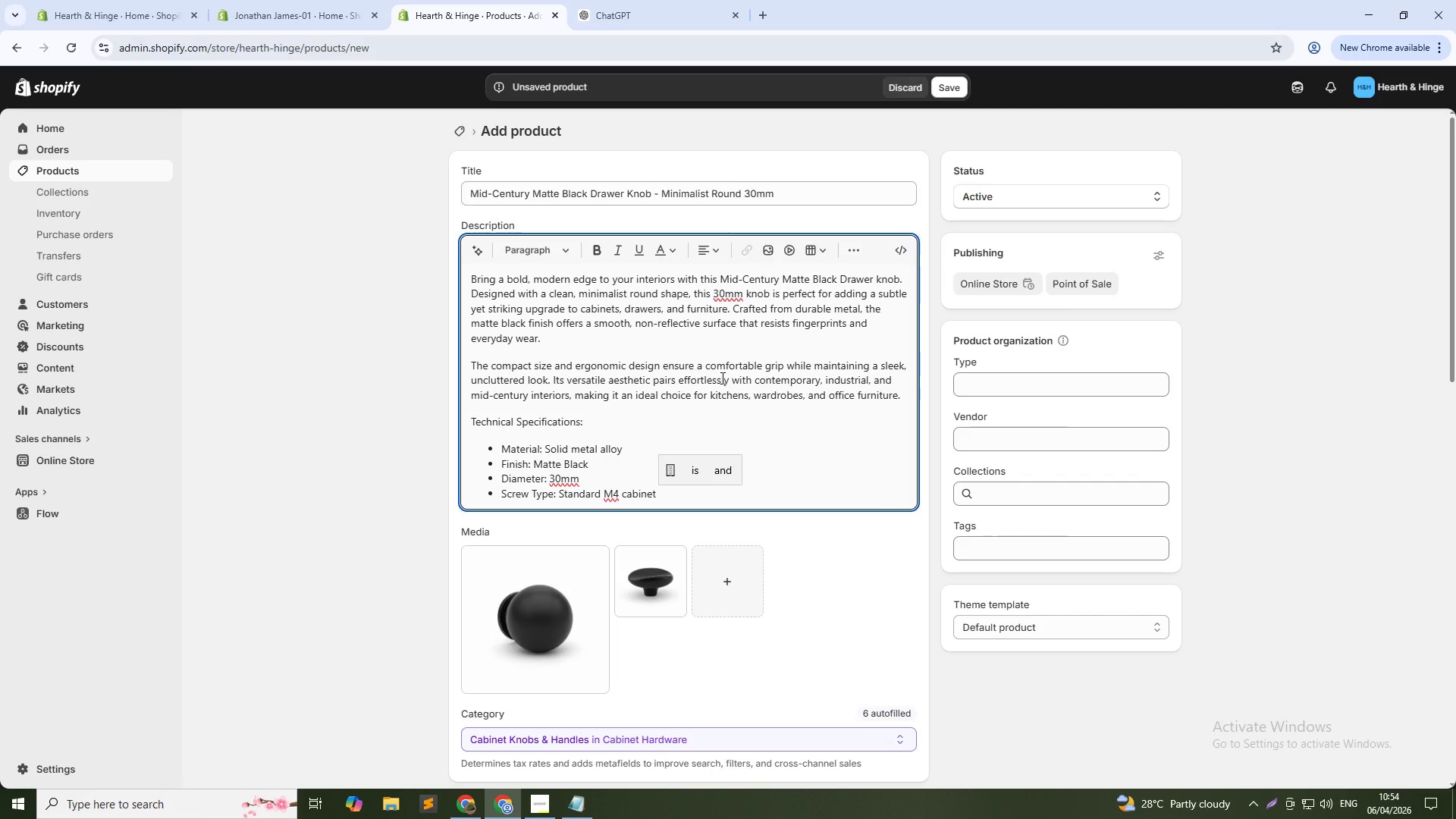 
type(screw ())
 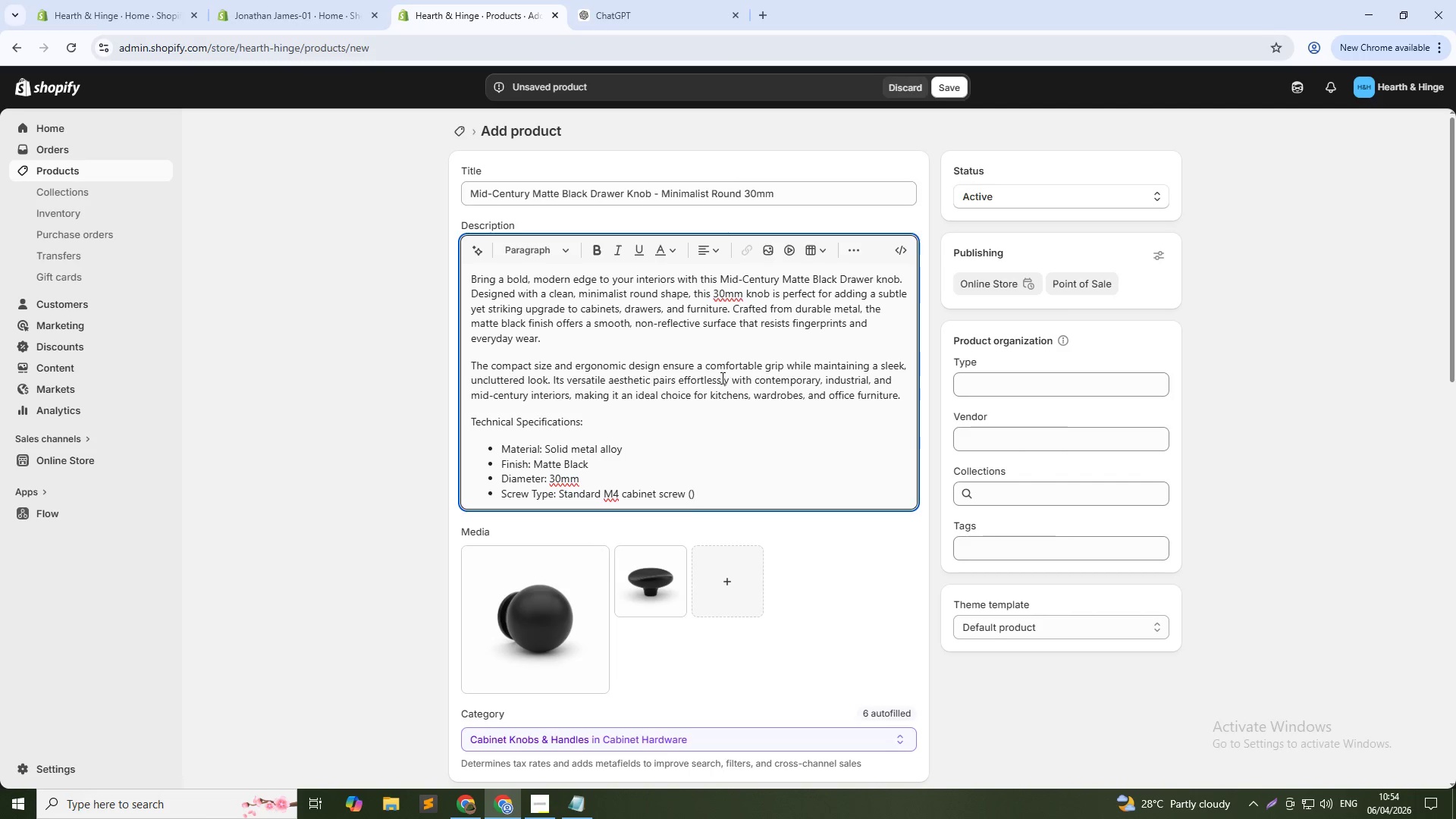 
key(ArrowLeft)
 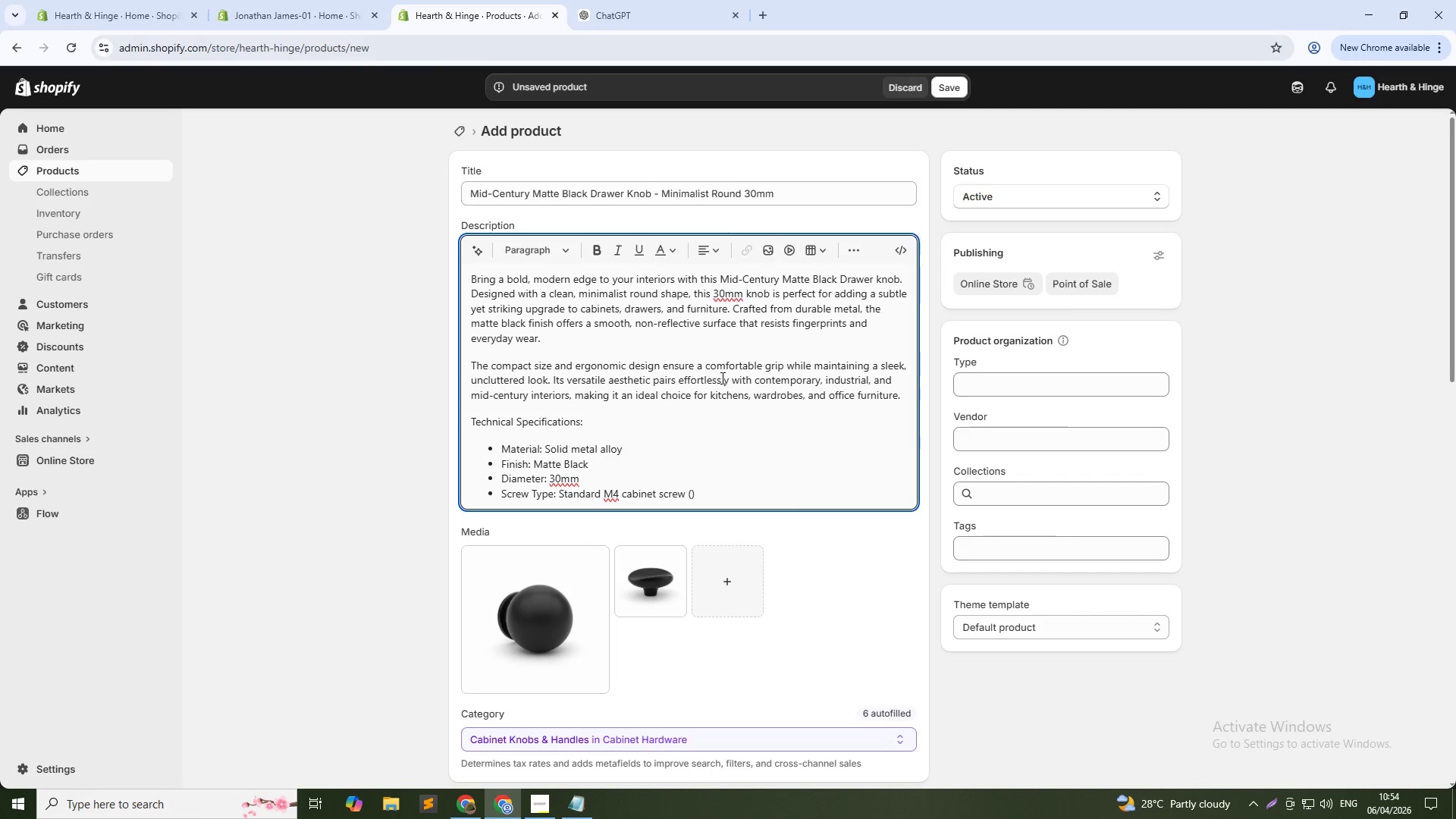 
type(included)
 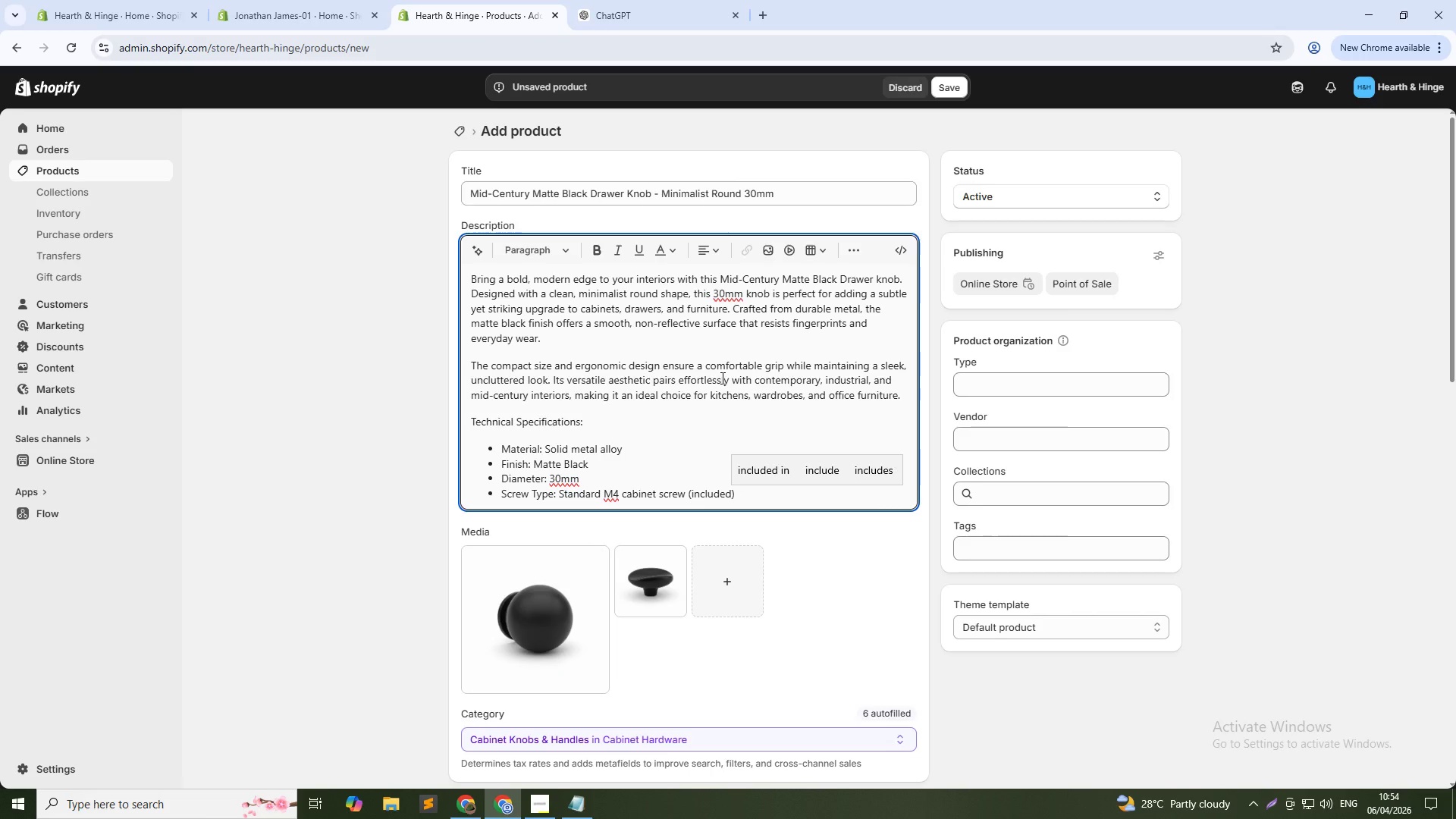 
key(ArrowRight)
 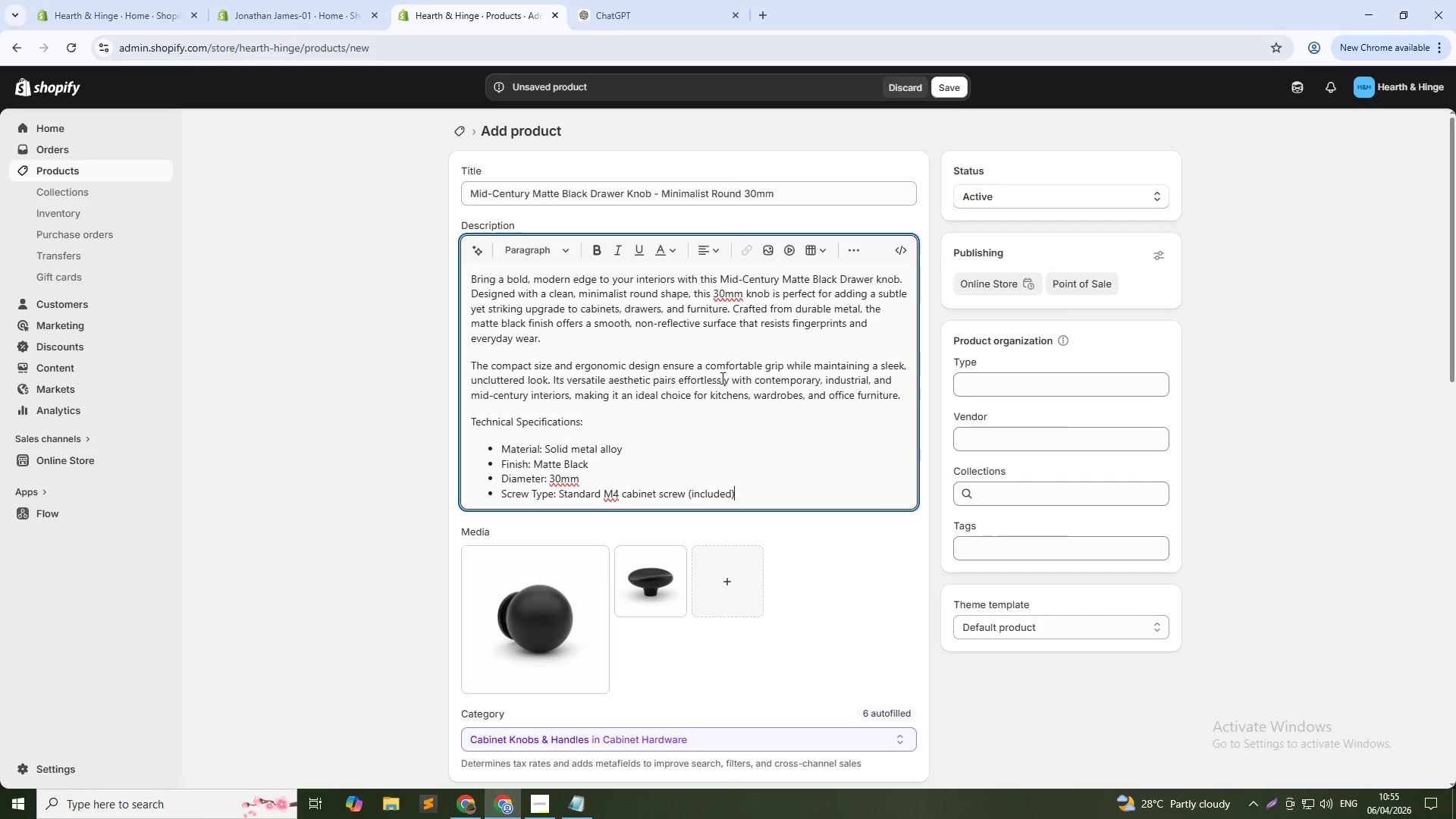 
key(Enter)
 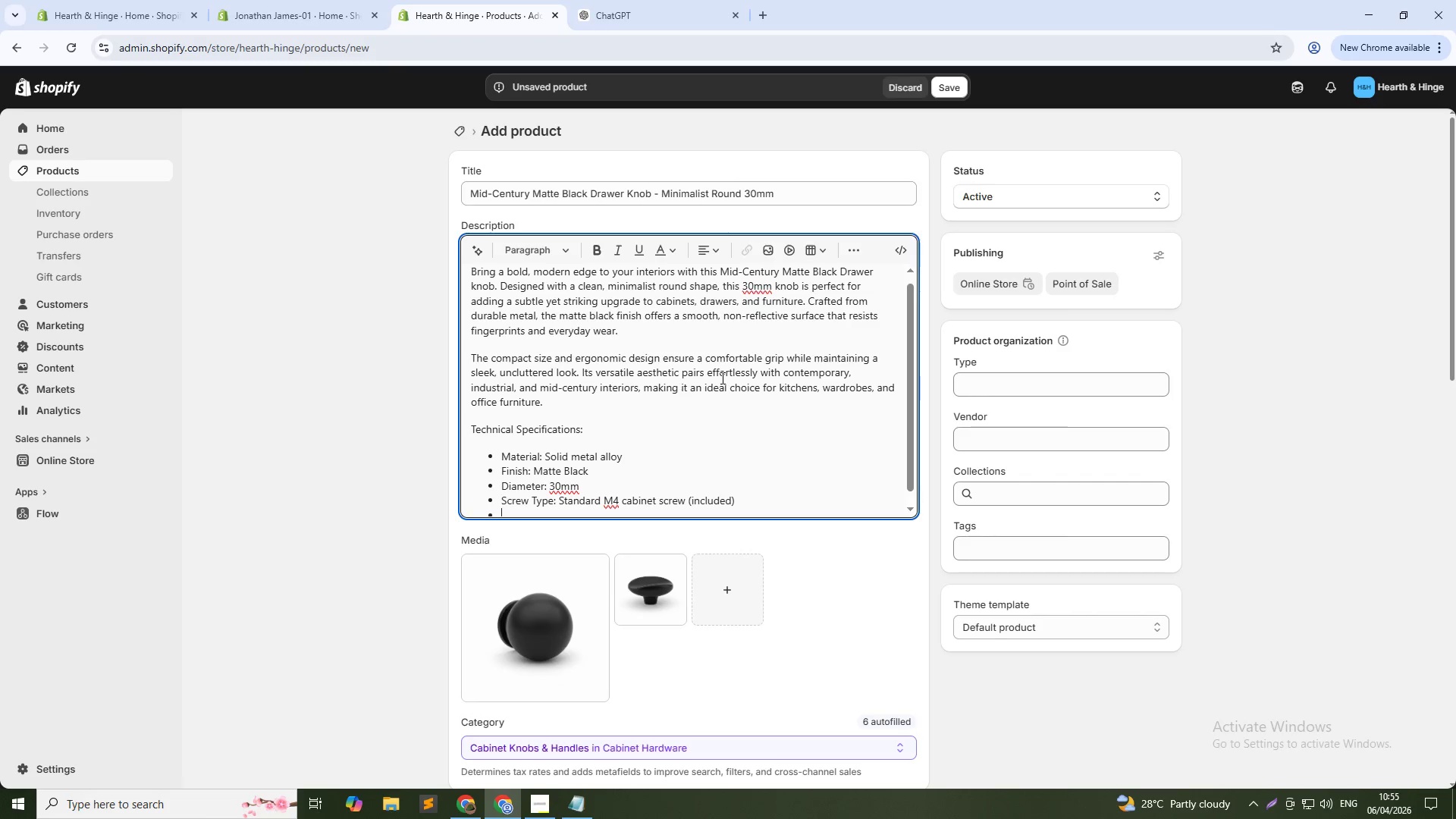 
type(Weight: Approx. 50g-)
key(Backspace)
key(Backspace)
type(-80g)
 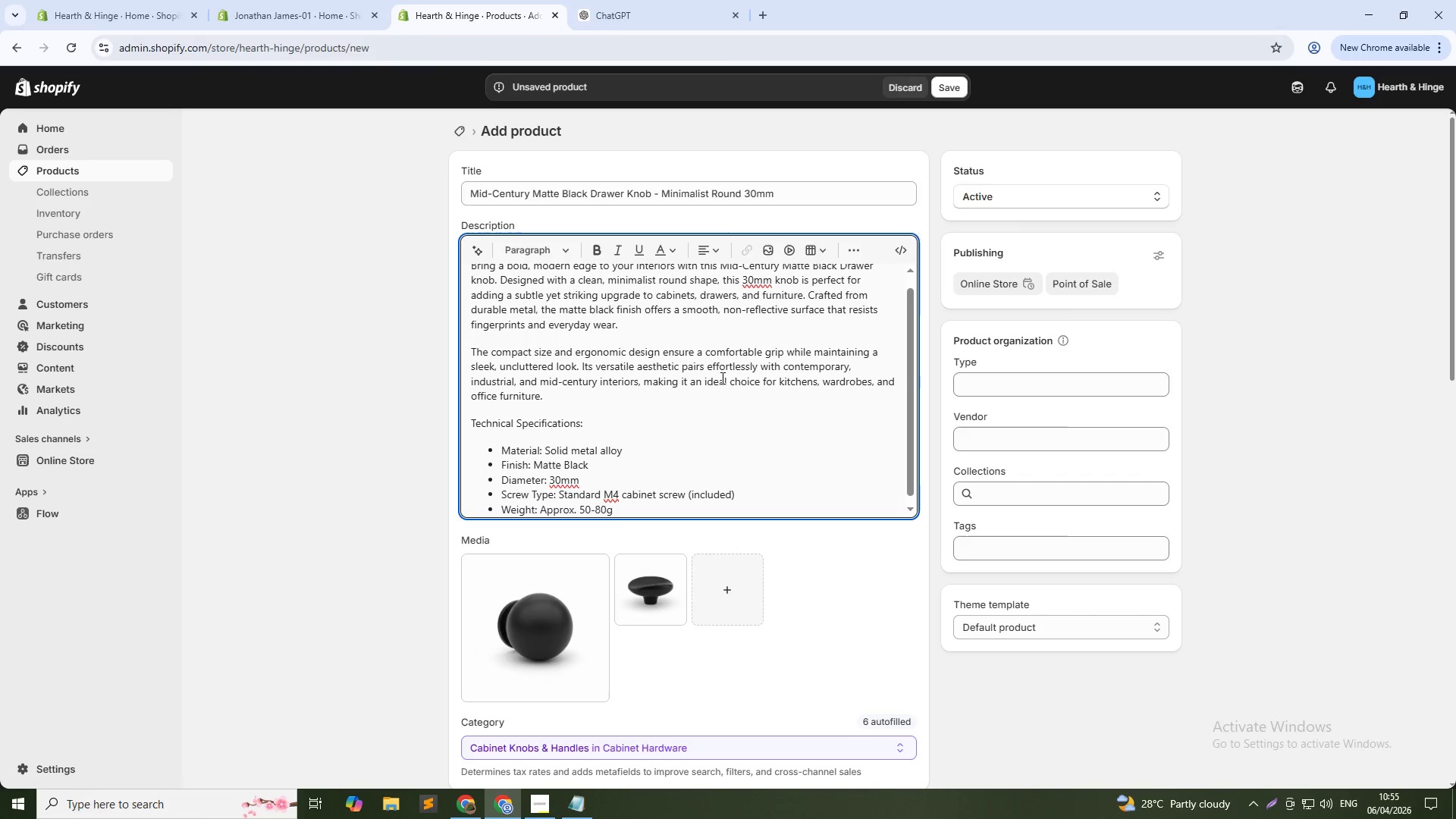 
left_click([977, 384])
 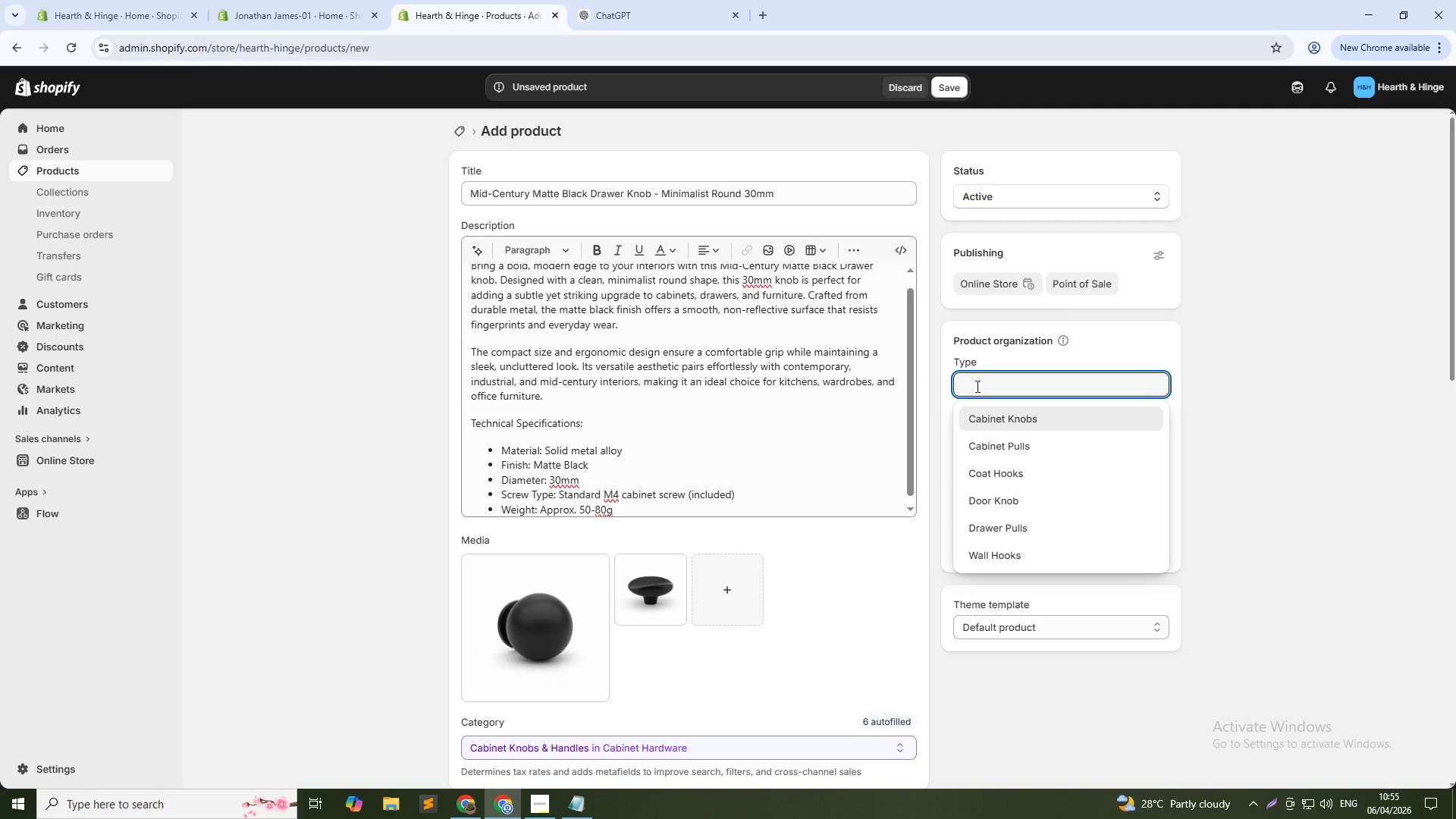 
type(Cabinted)
key(Backspace)
key(Backspace)
key(Backspace)
type(et Knn)
 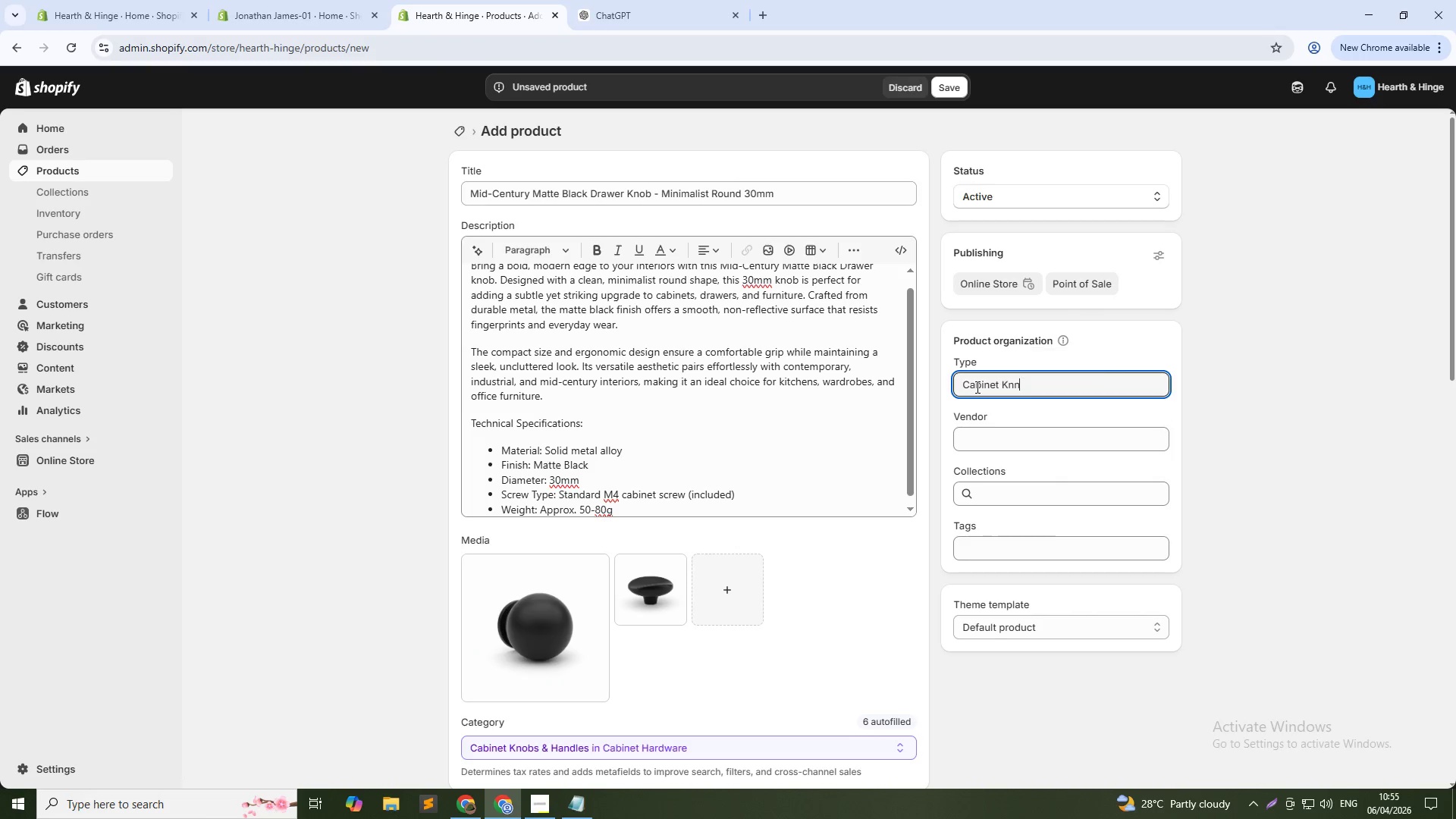 
key(Enter)
 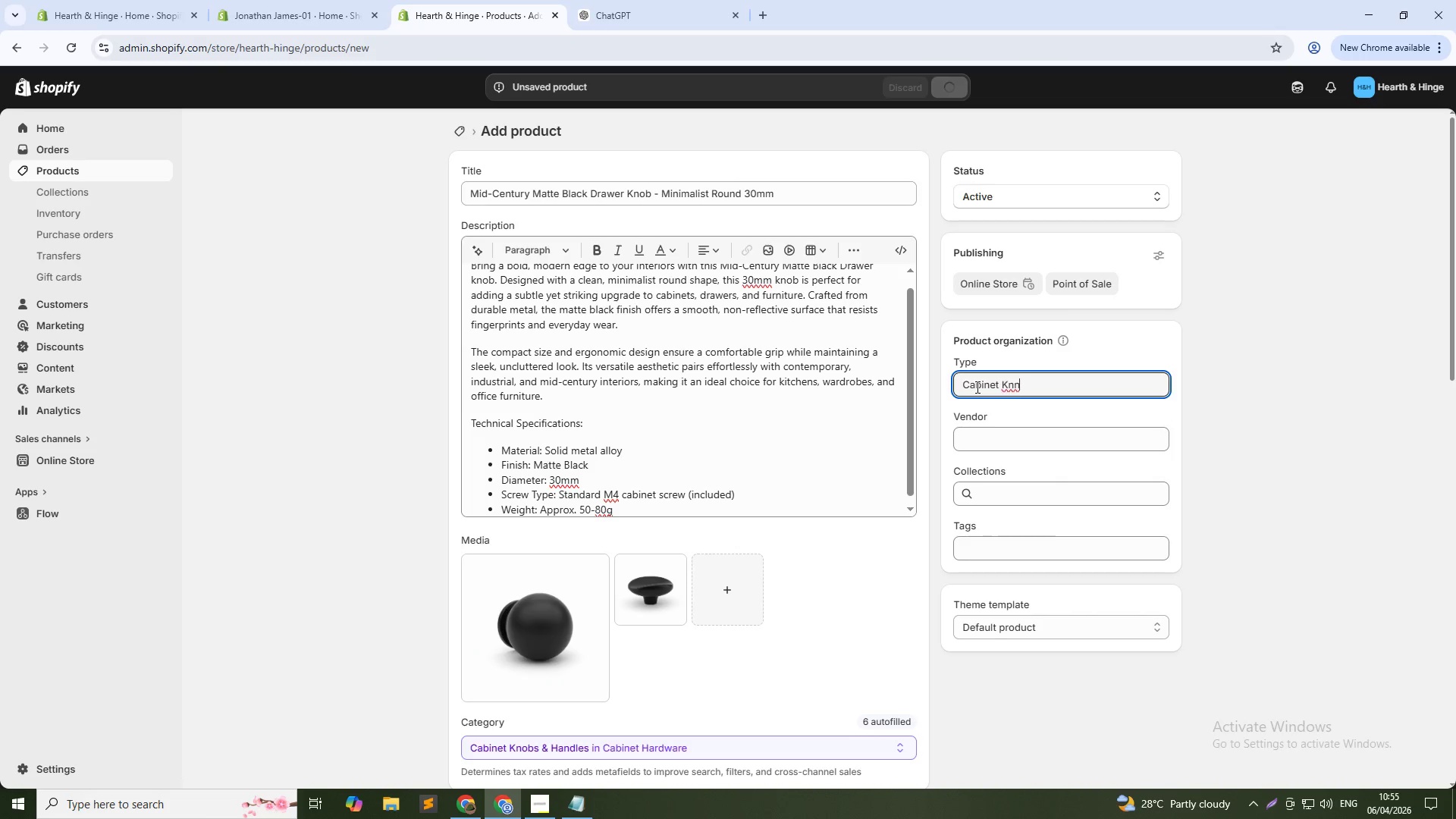 
key(Backspace)
type(obs)
 